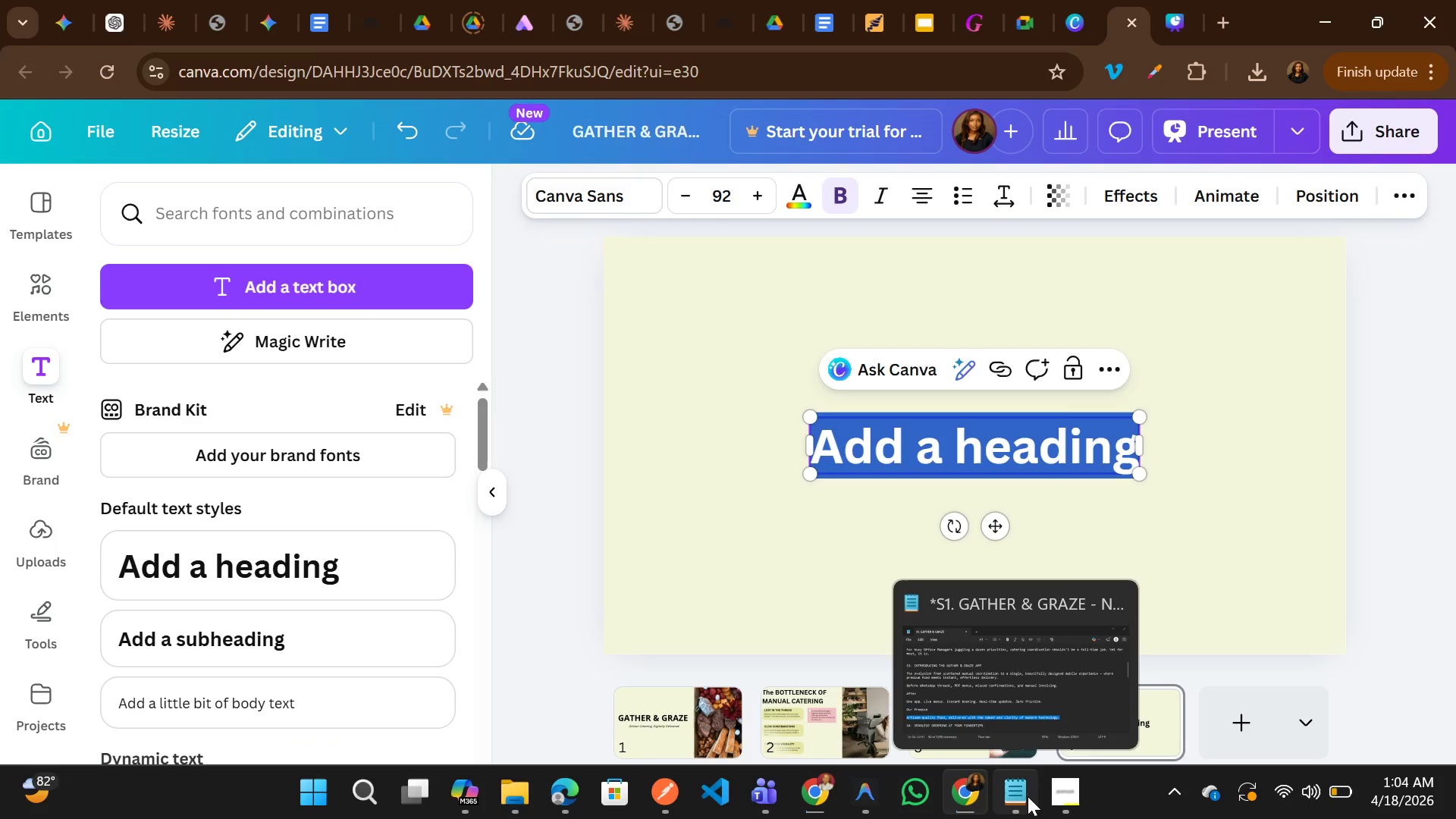 
left_click([1033, 723])
 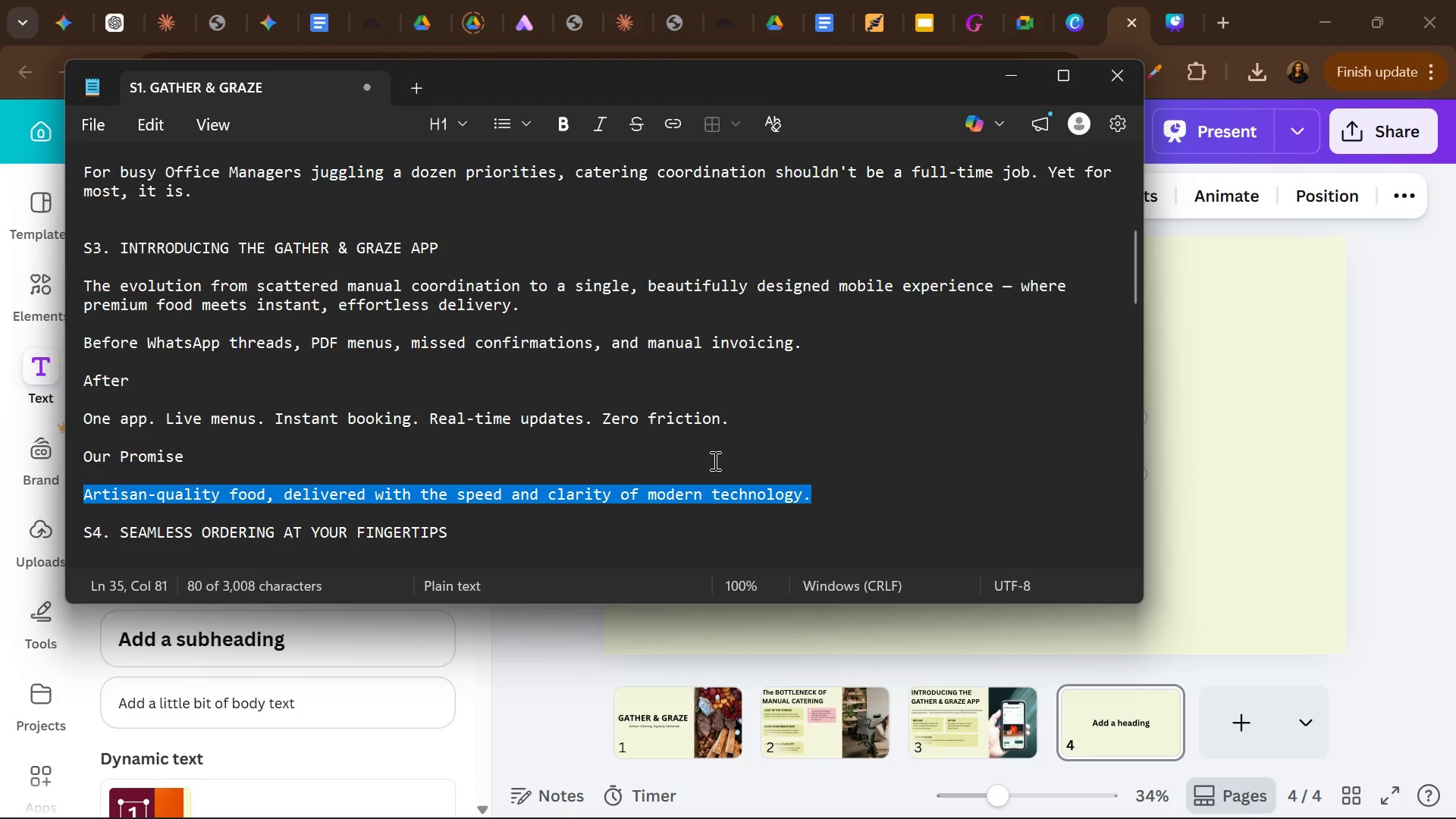 
scroll: coordinate [714, 460], scroll_direction: down, amount: 2.0
 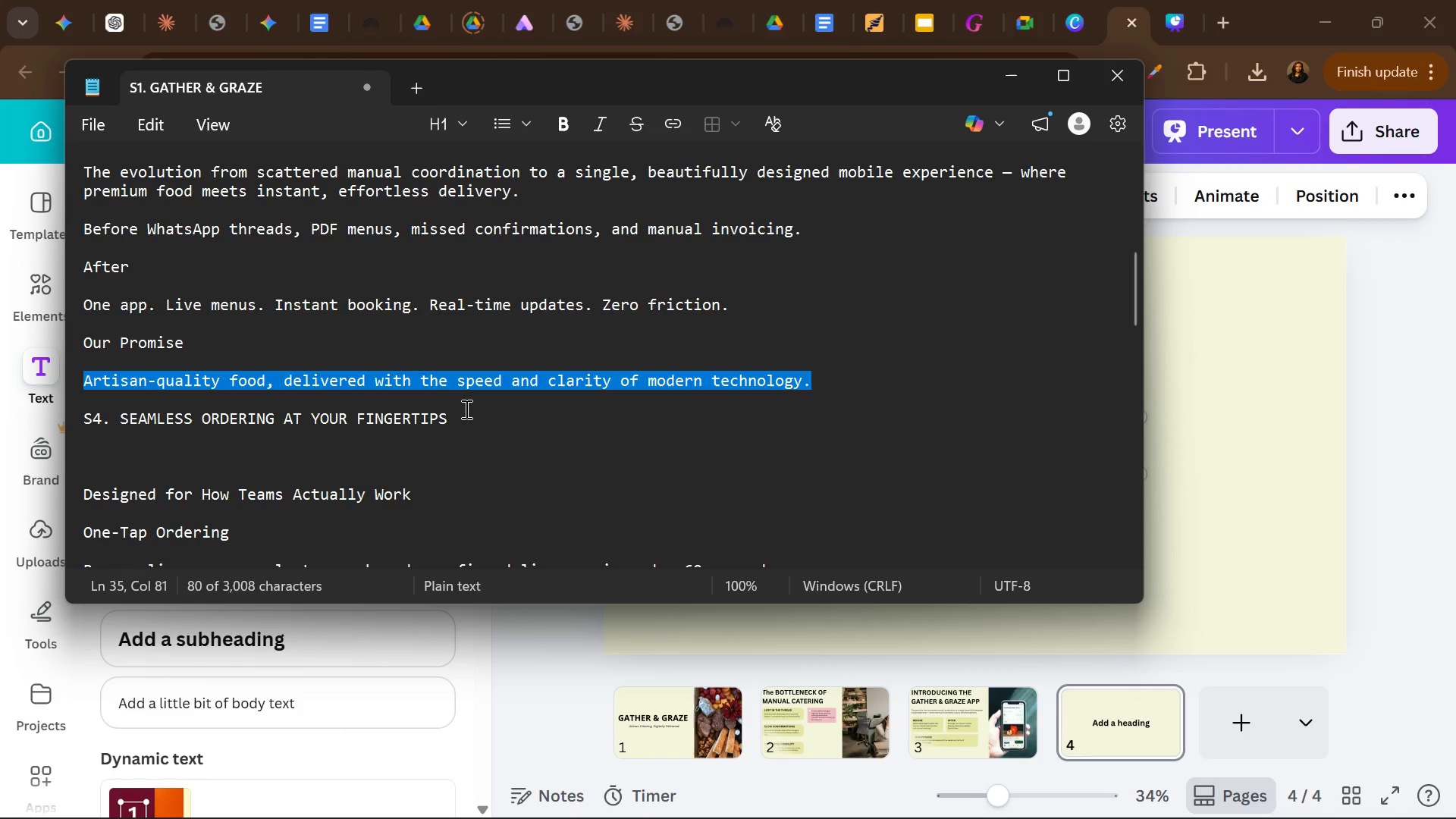 
left_click_drag(start_coordinate=[465, 409], to_coordinate=[118, 422])
 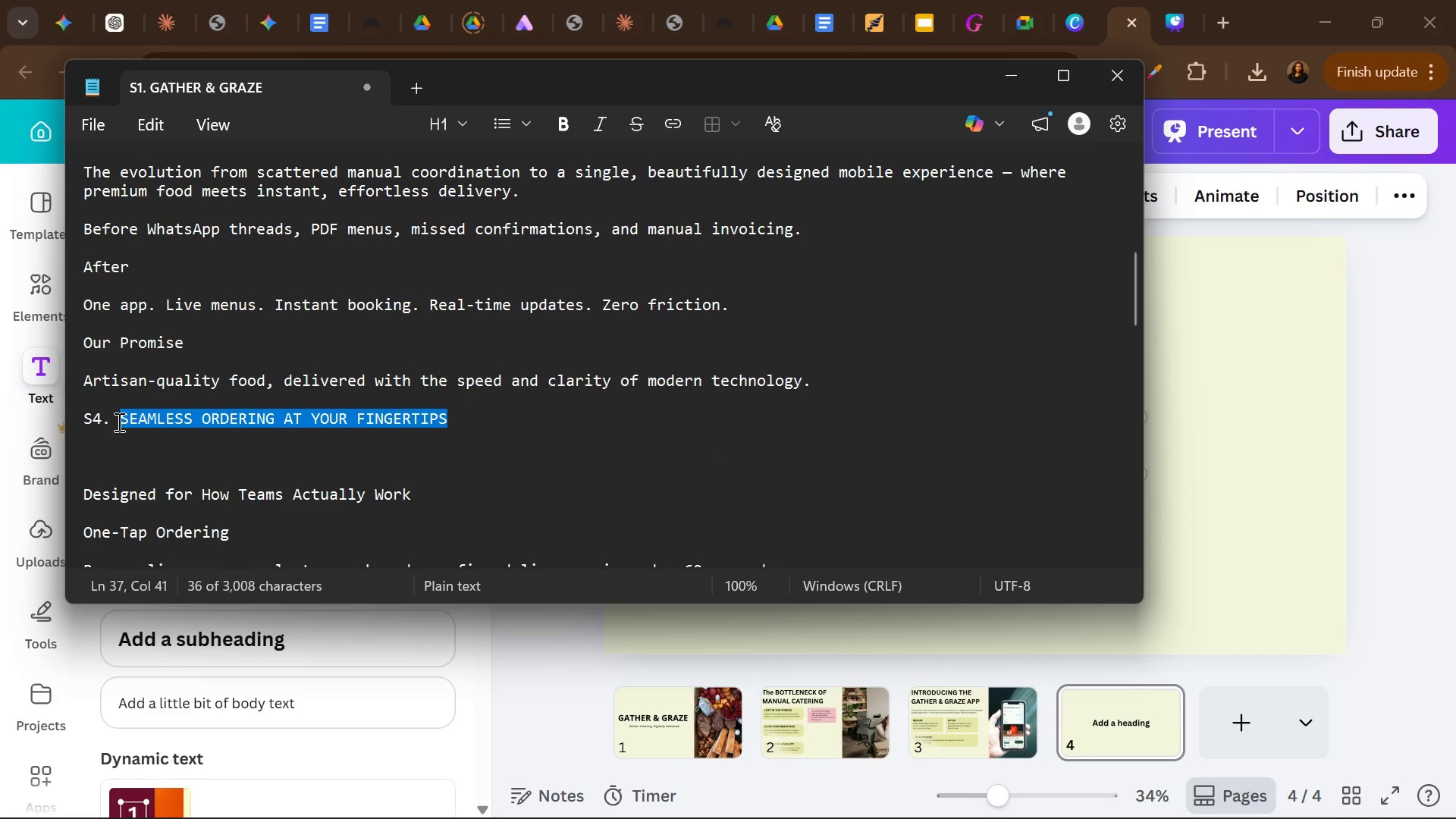 
key(Control+C)
 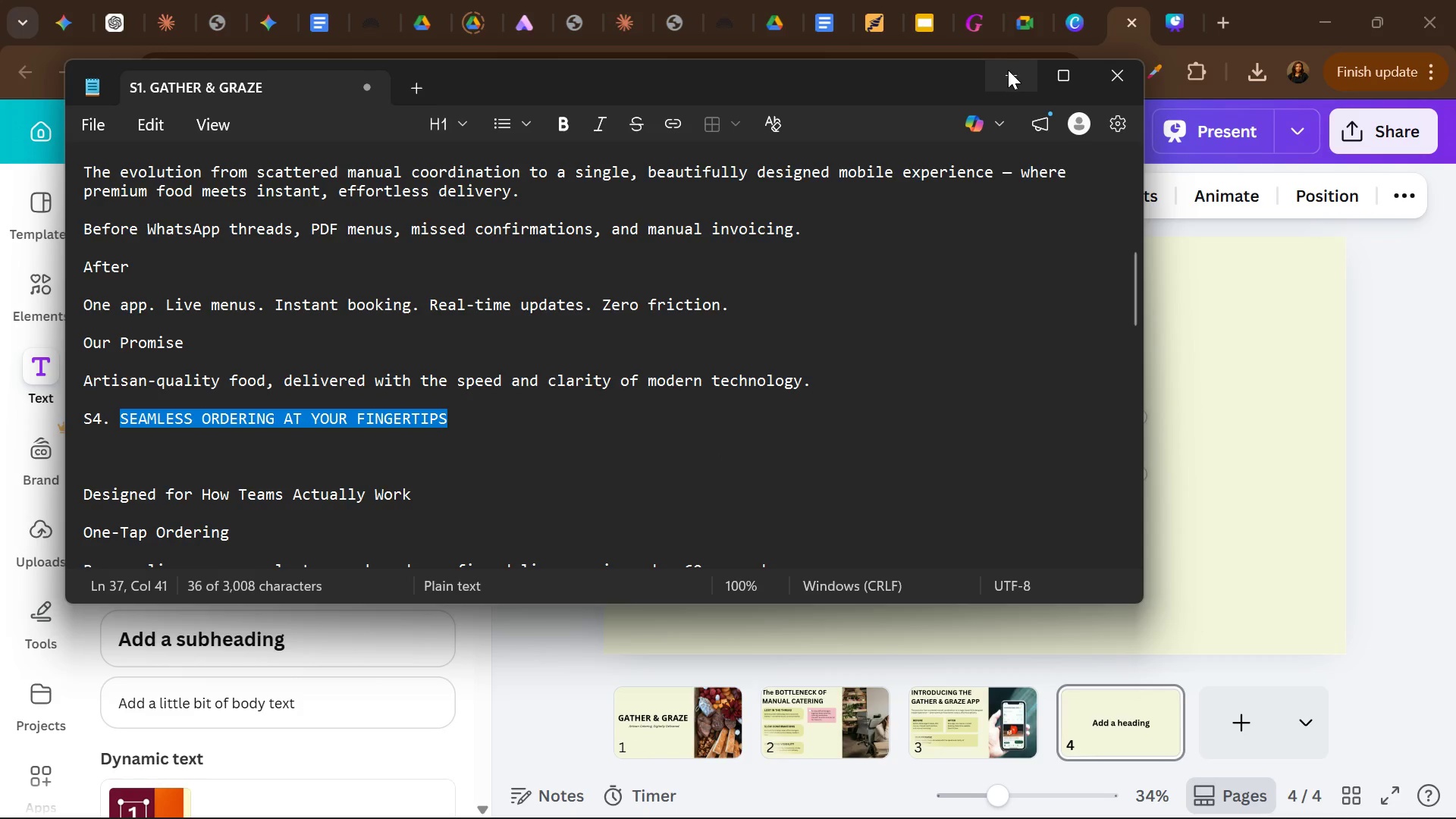 
left_click([1008, 70])
 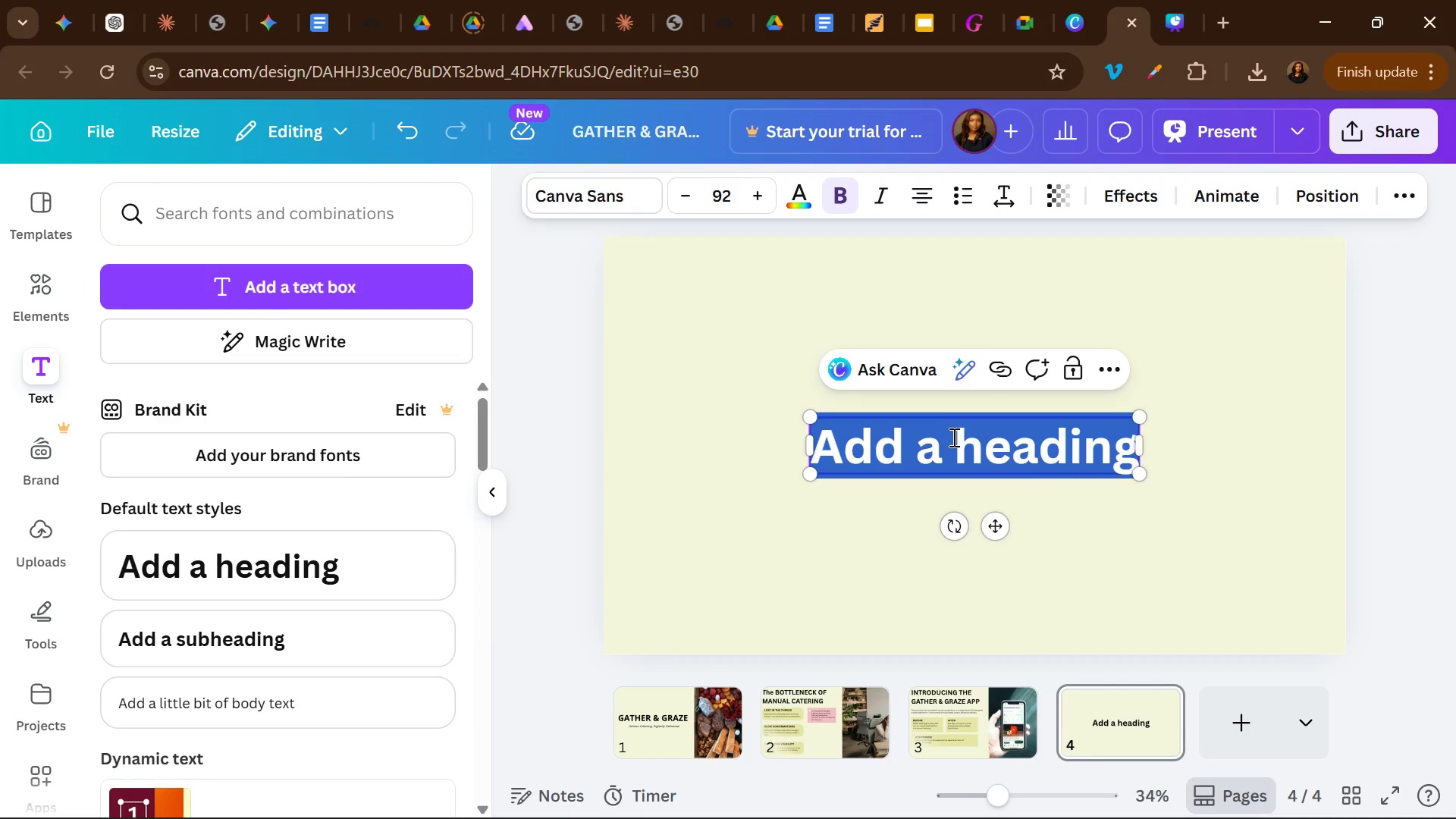 
key(Control+V)
 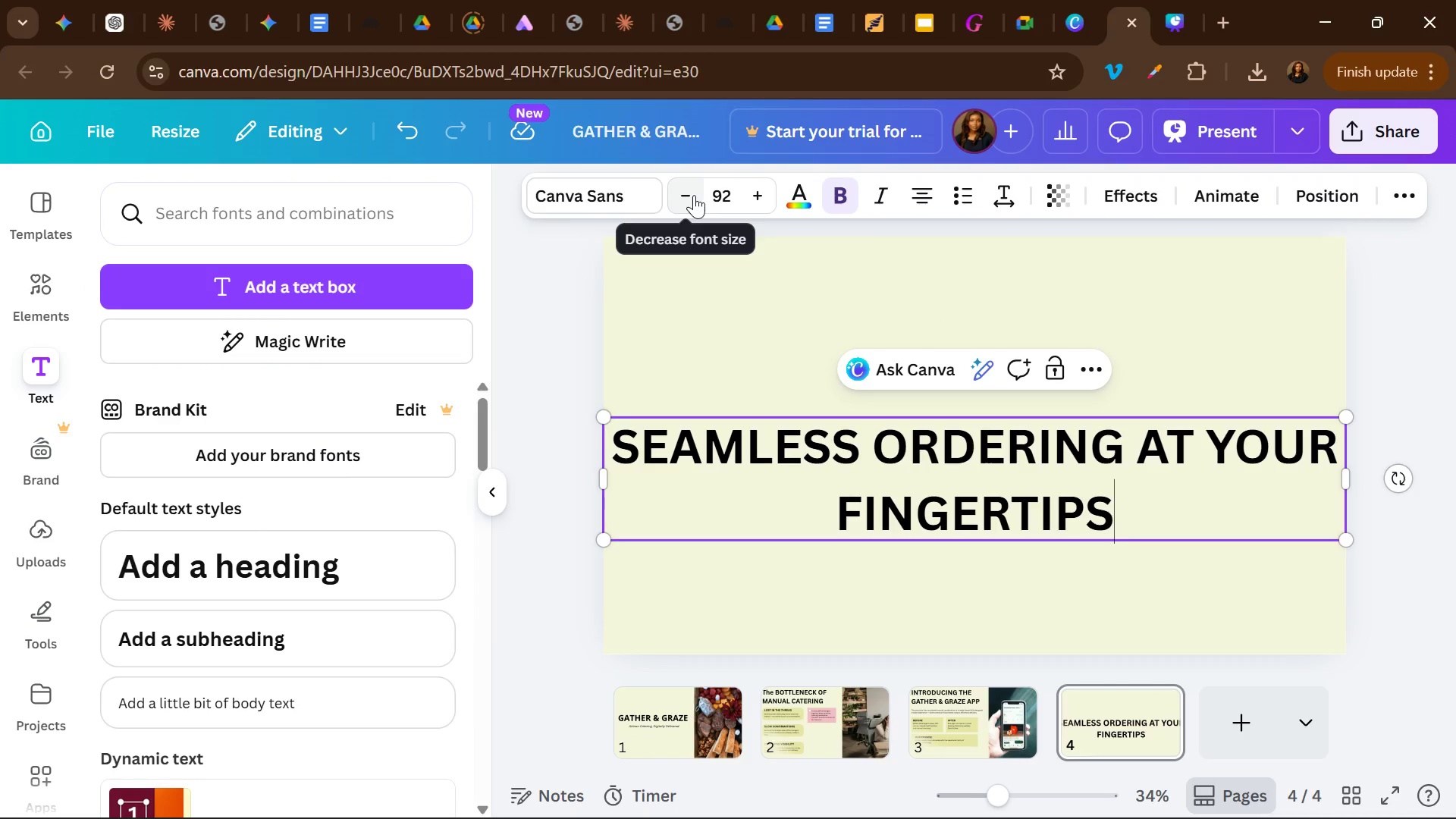 
double_click([694, 195])
 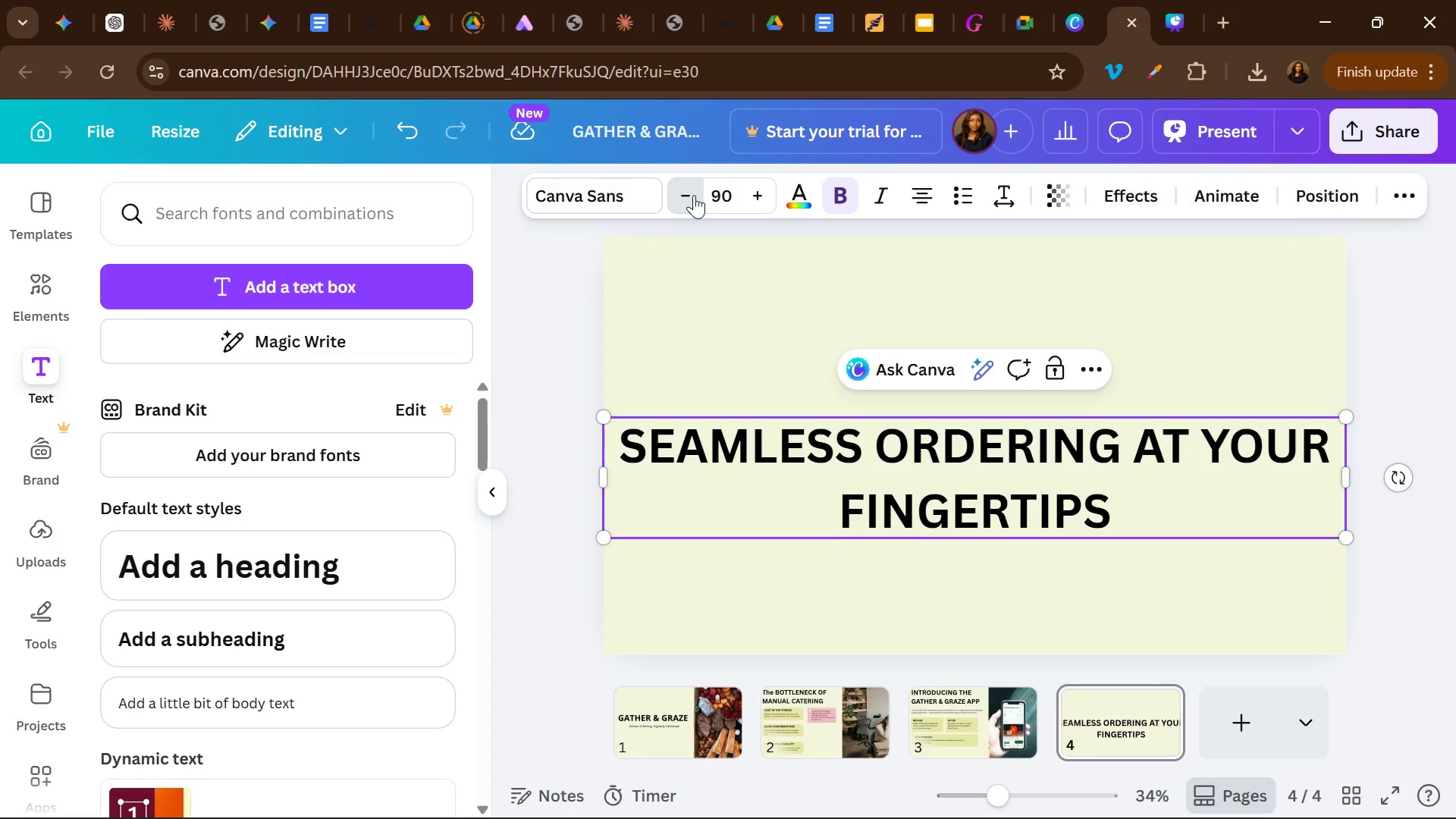 
triple_click([694, 195])
 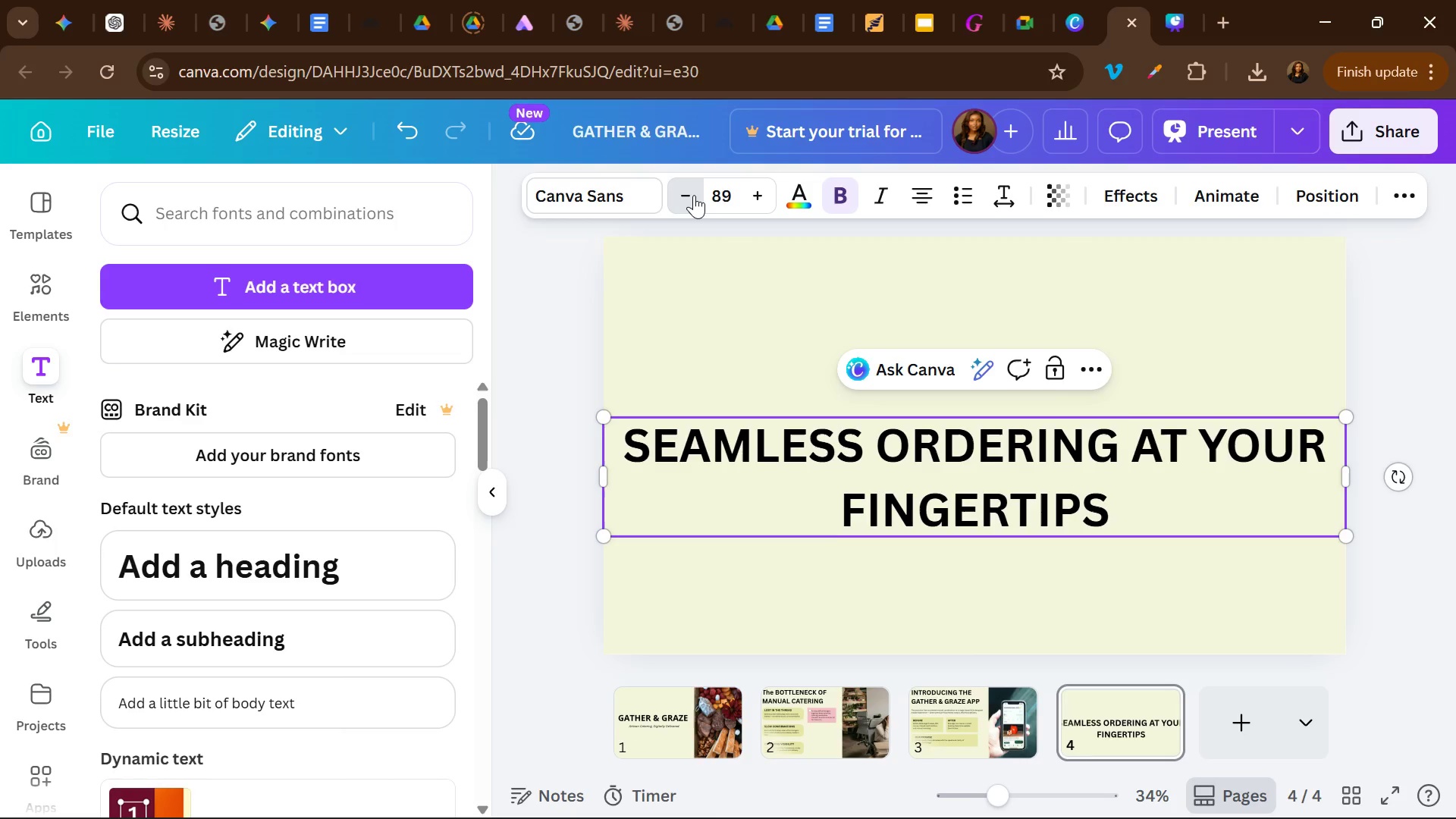 
triple_click([694, 195])
 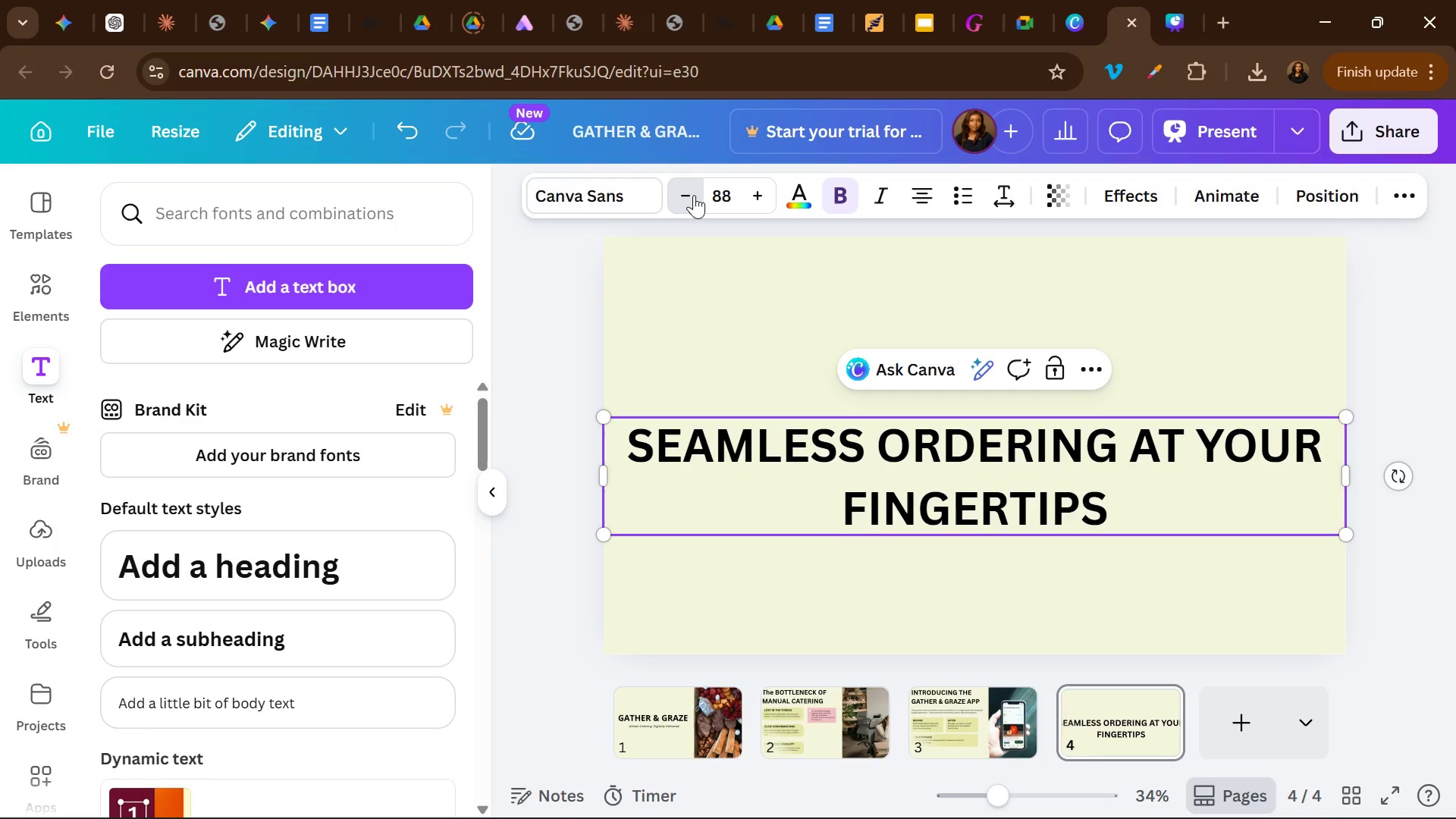 
triple_click([694, 195])
 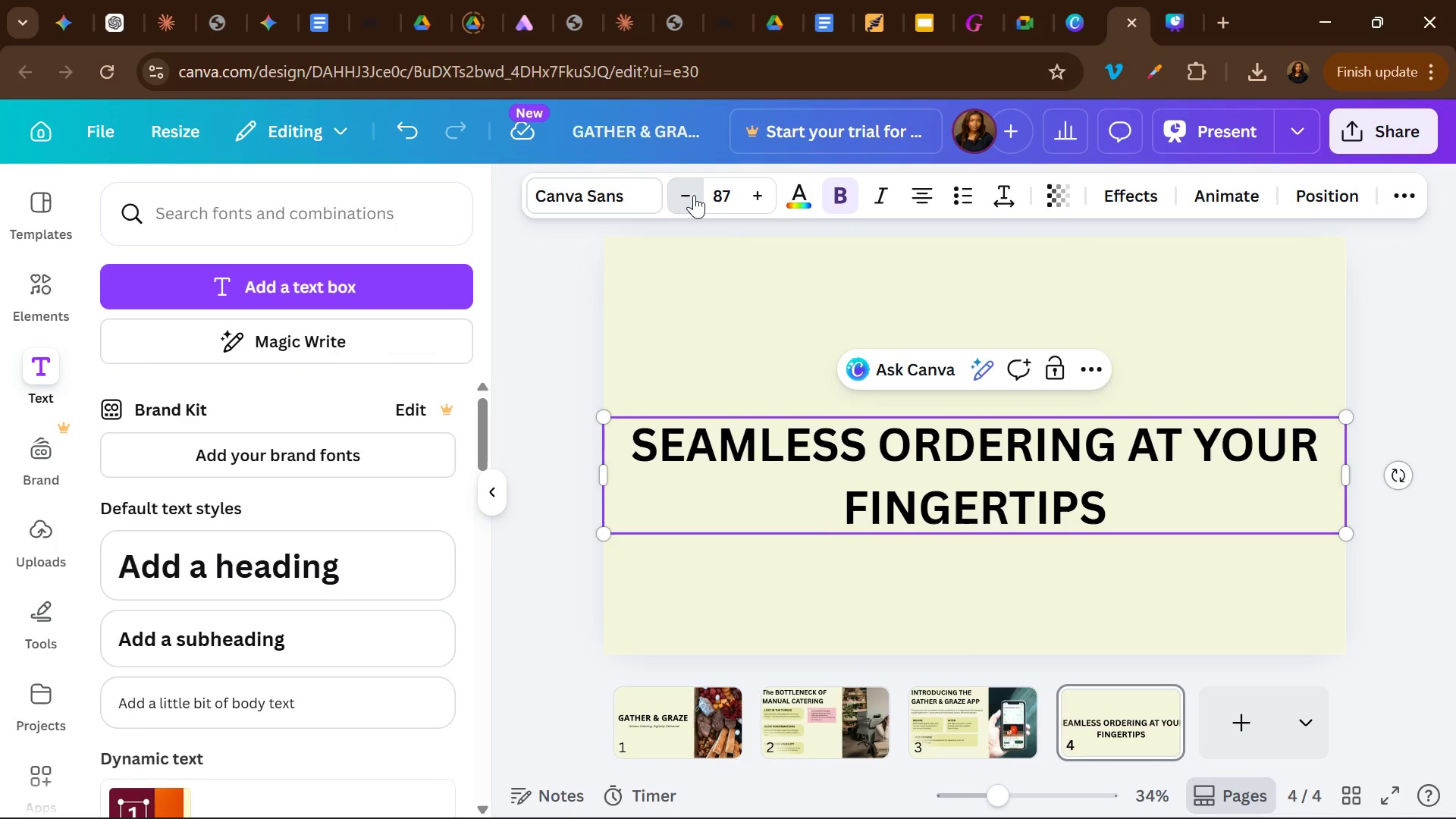 
triple_click([694, 195])
 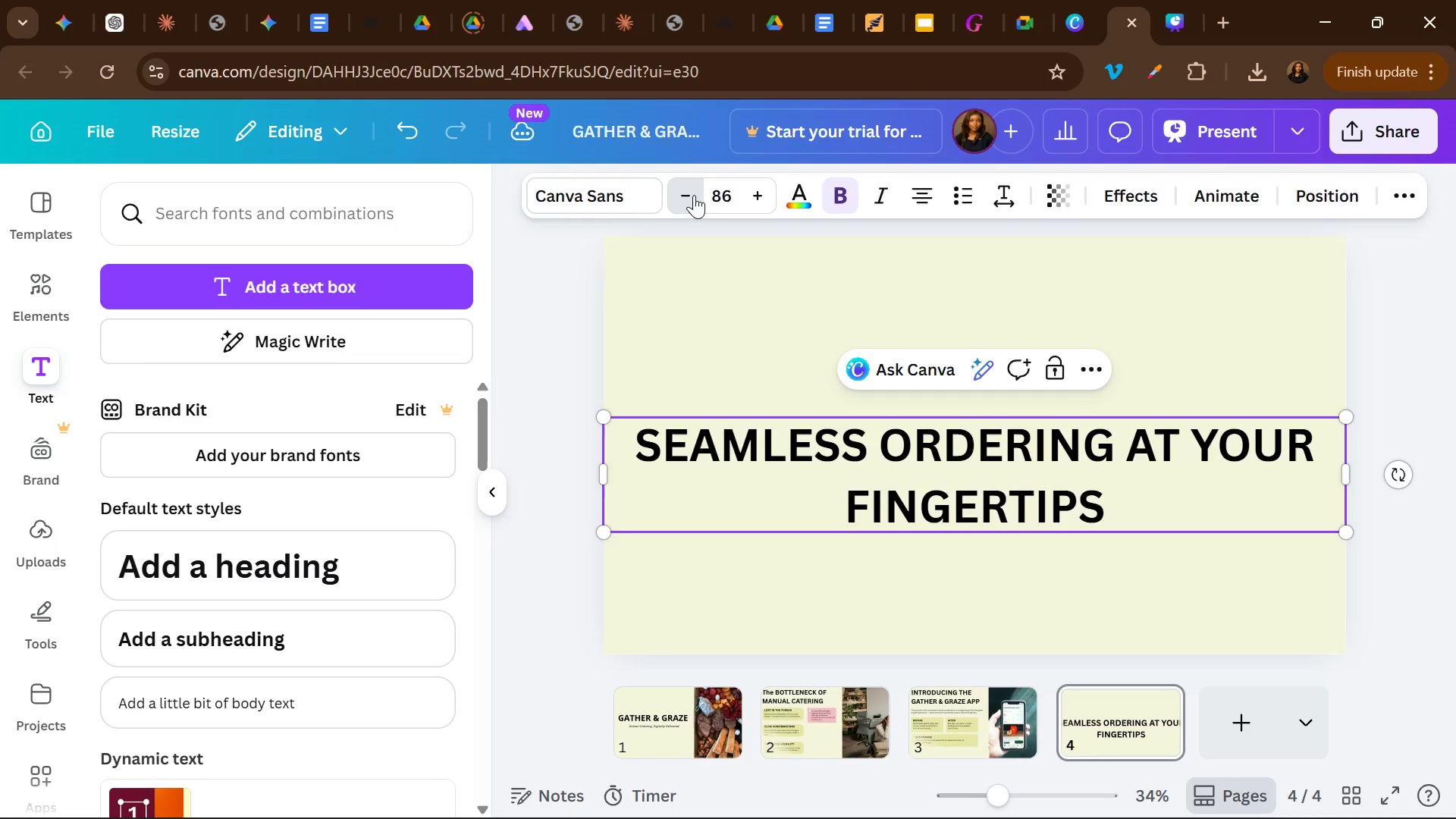 
triple_click([694, 195])
 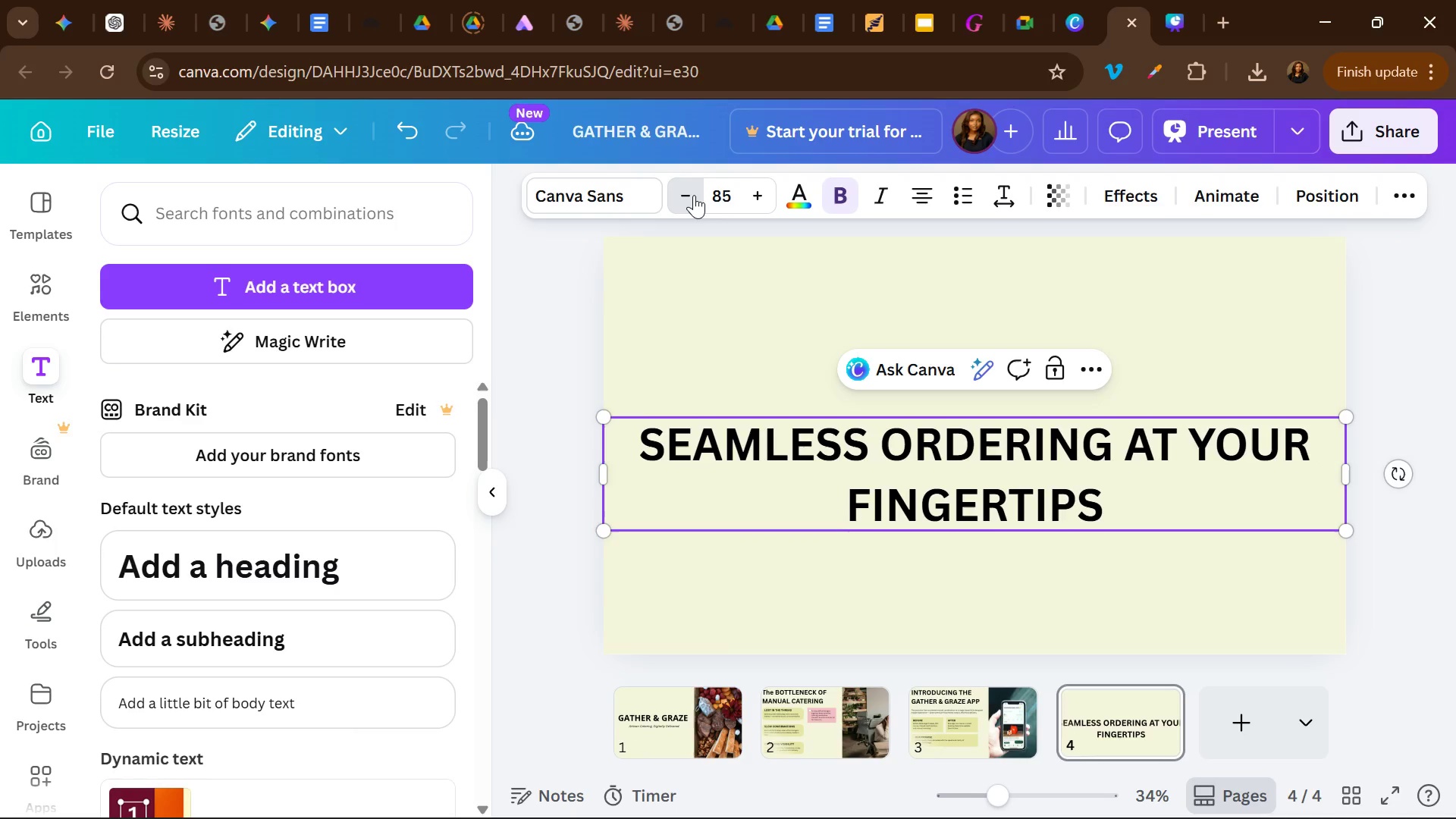 
triple_click([694, 195])
 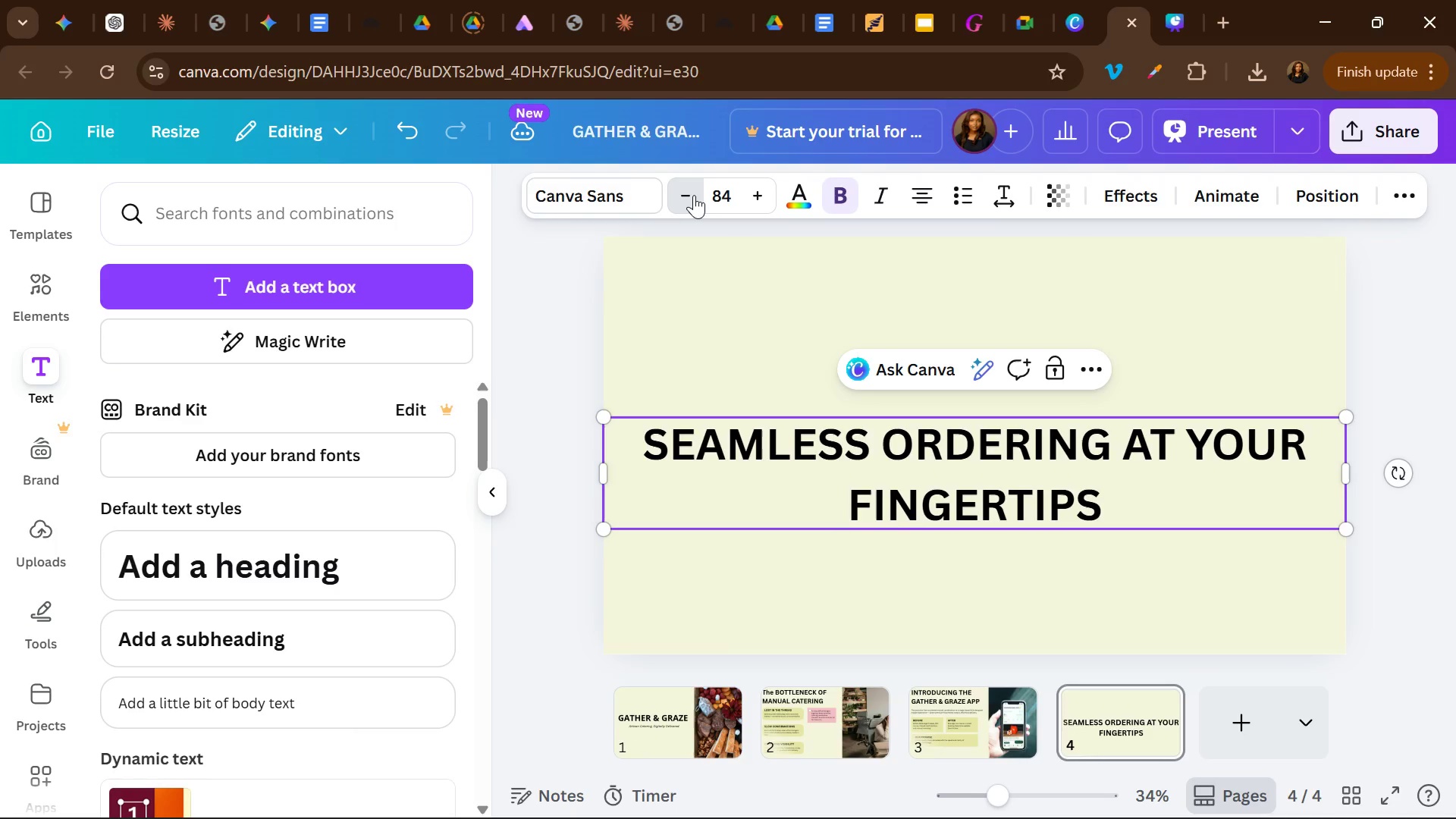 
triple_click([694, 195])
 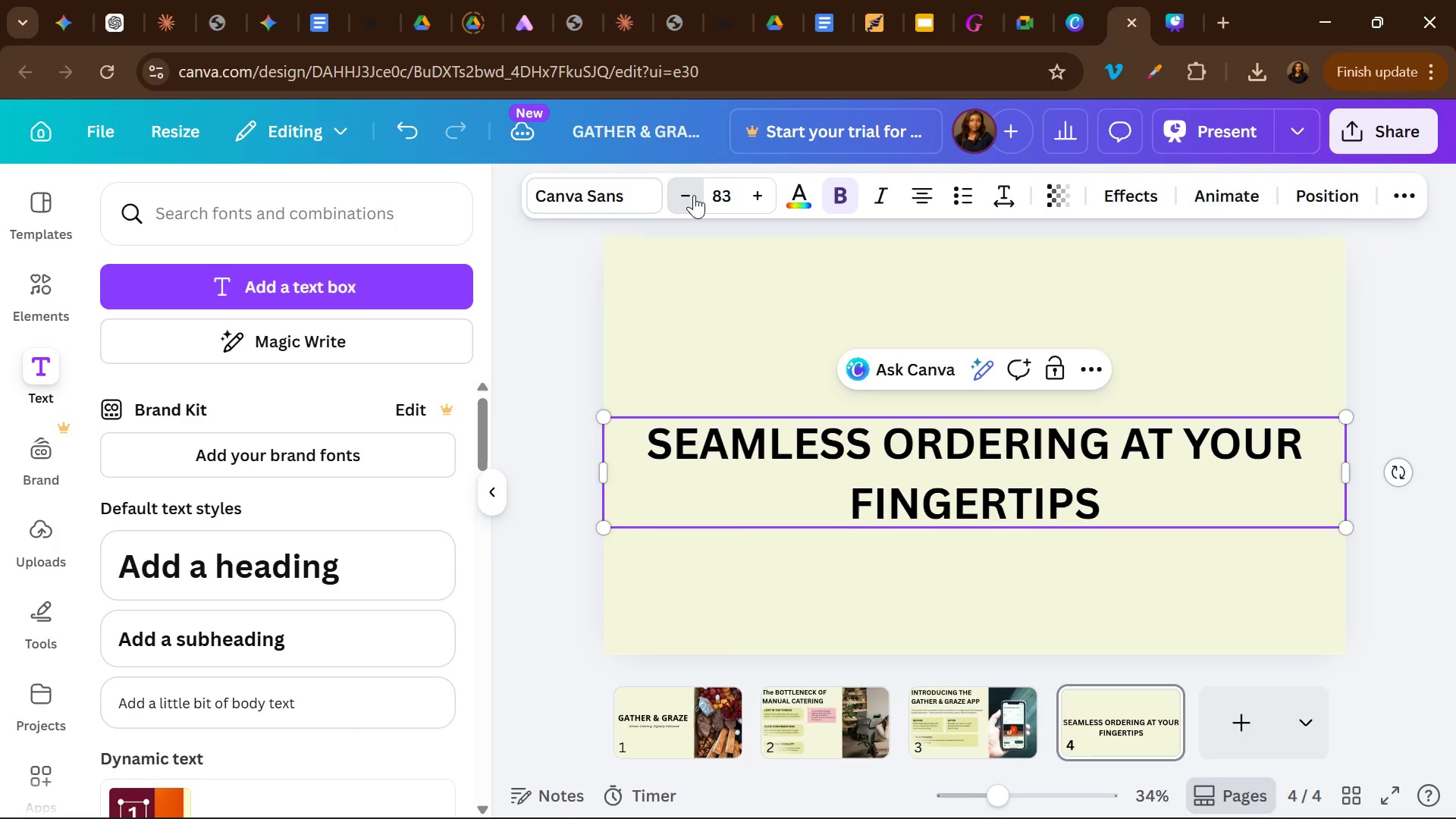 
triple_click([694, 195])
 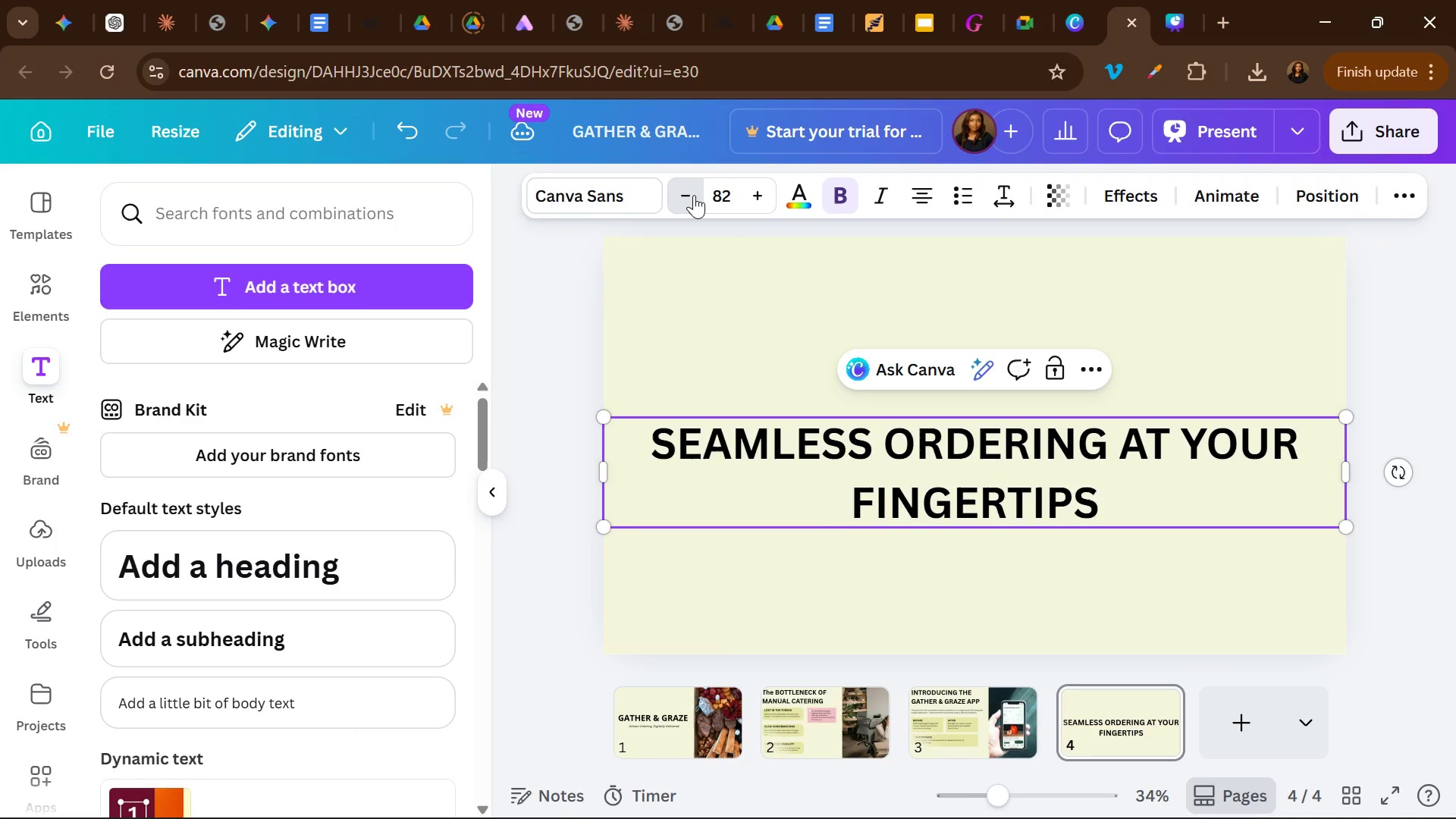 
triple_click([694, 195])
 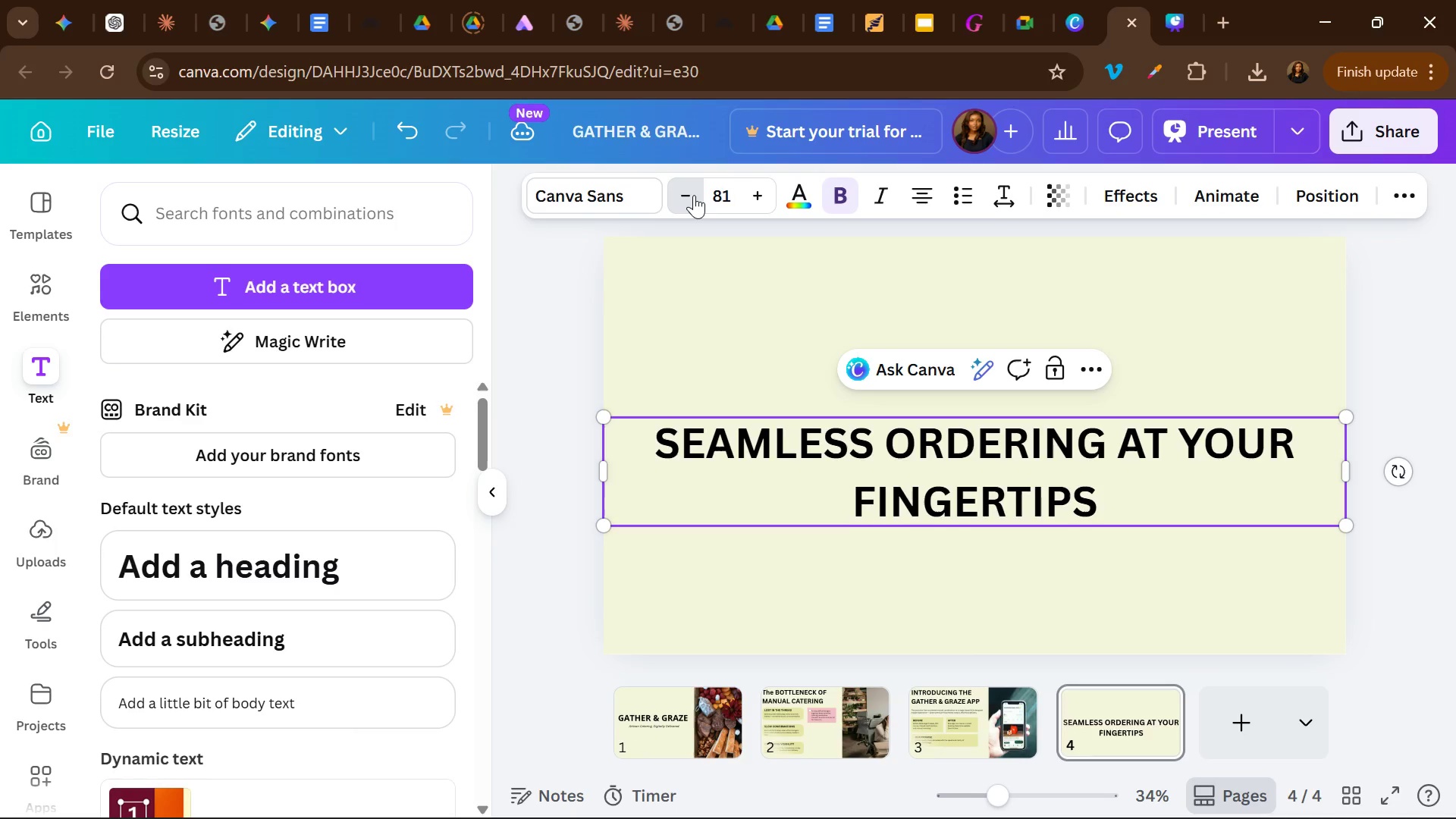 
triple_click([694, 195])
 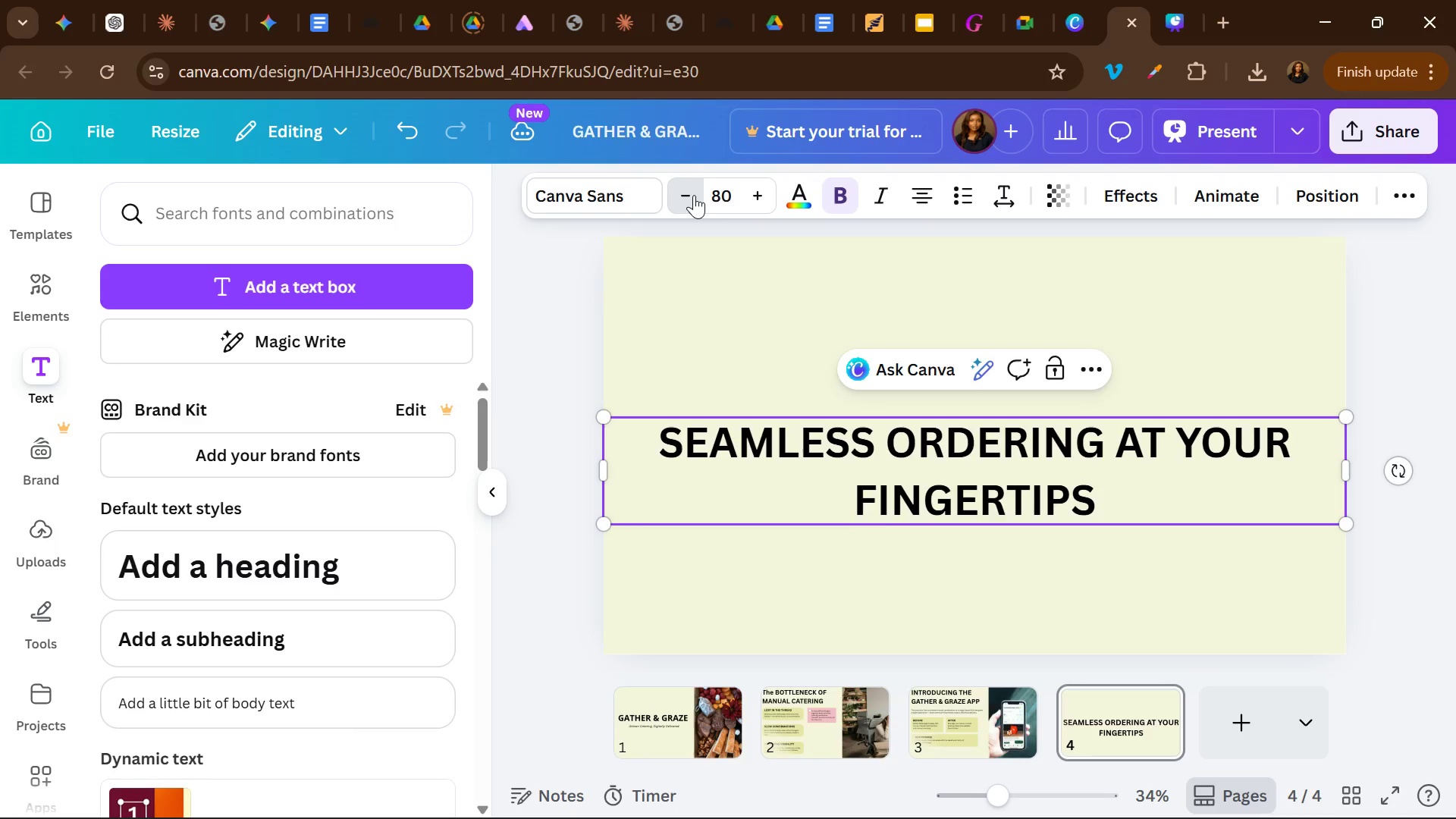 
triple_click([694, 195])
 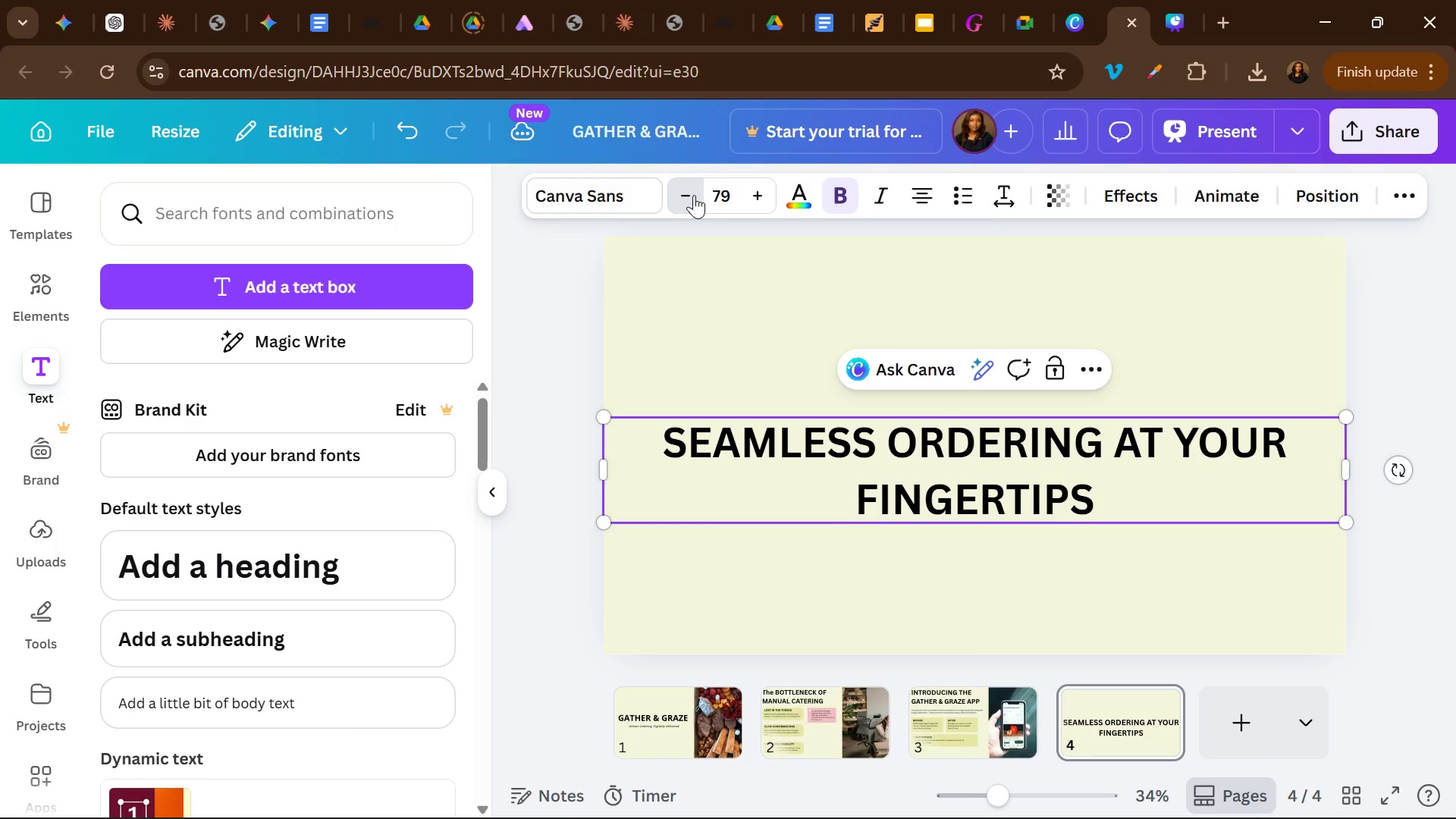 
triple_click([694, 195])
 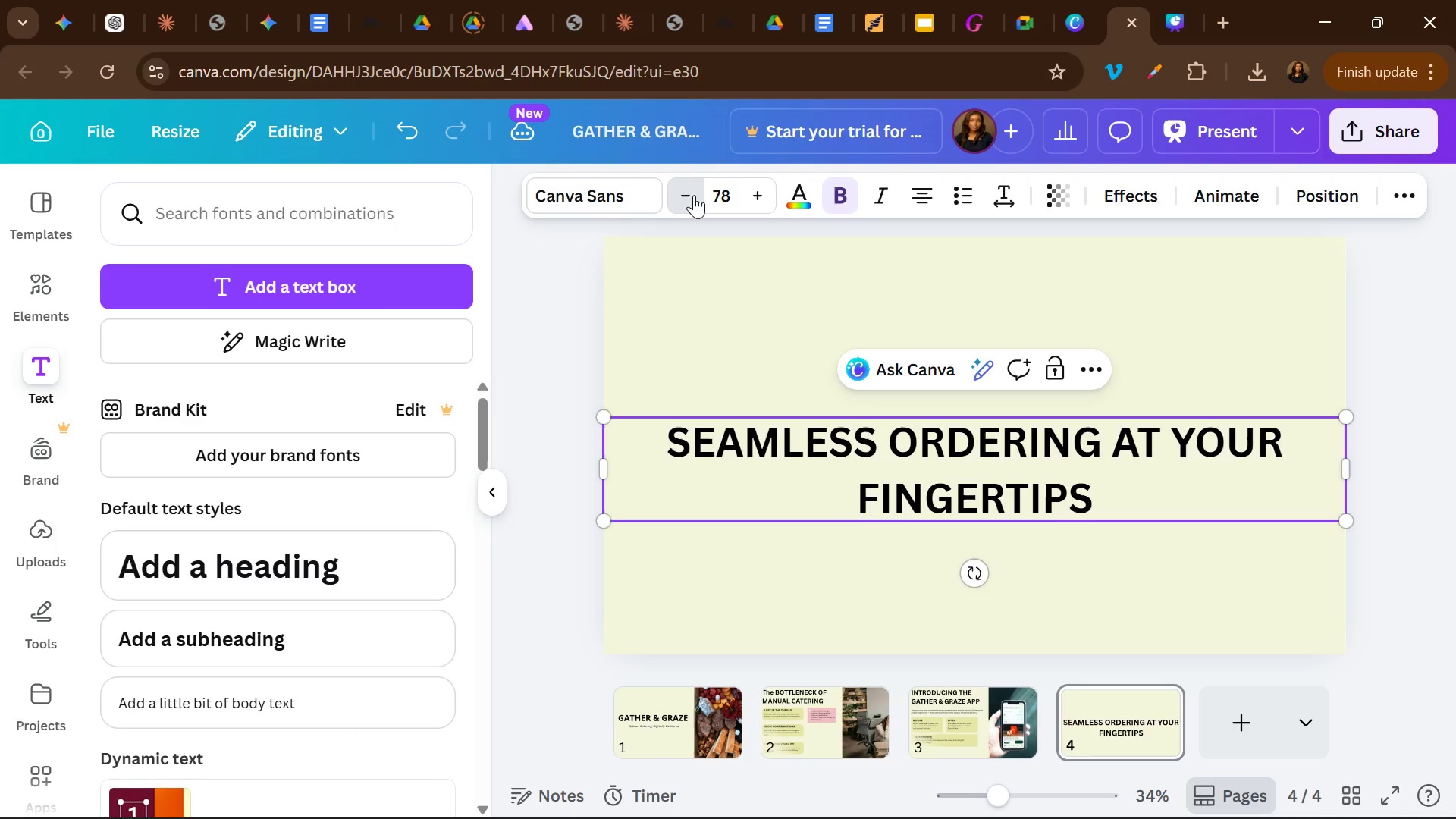 
triple_click([694, 195])
 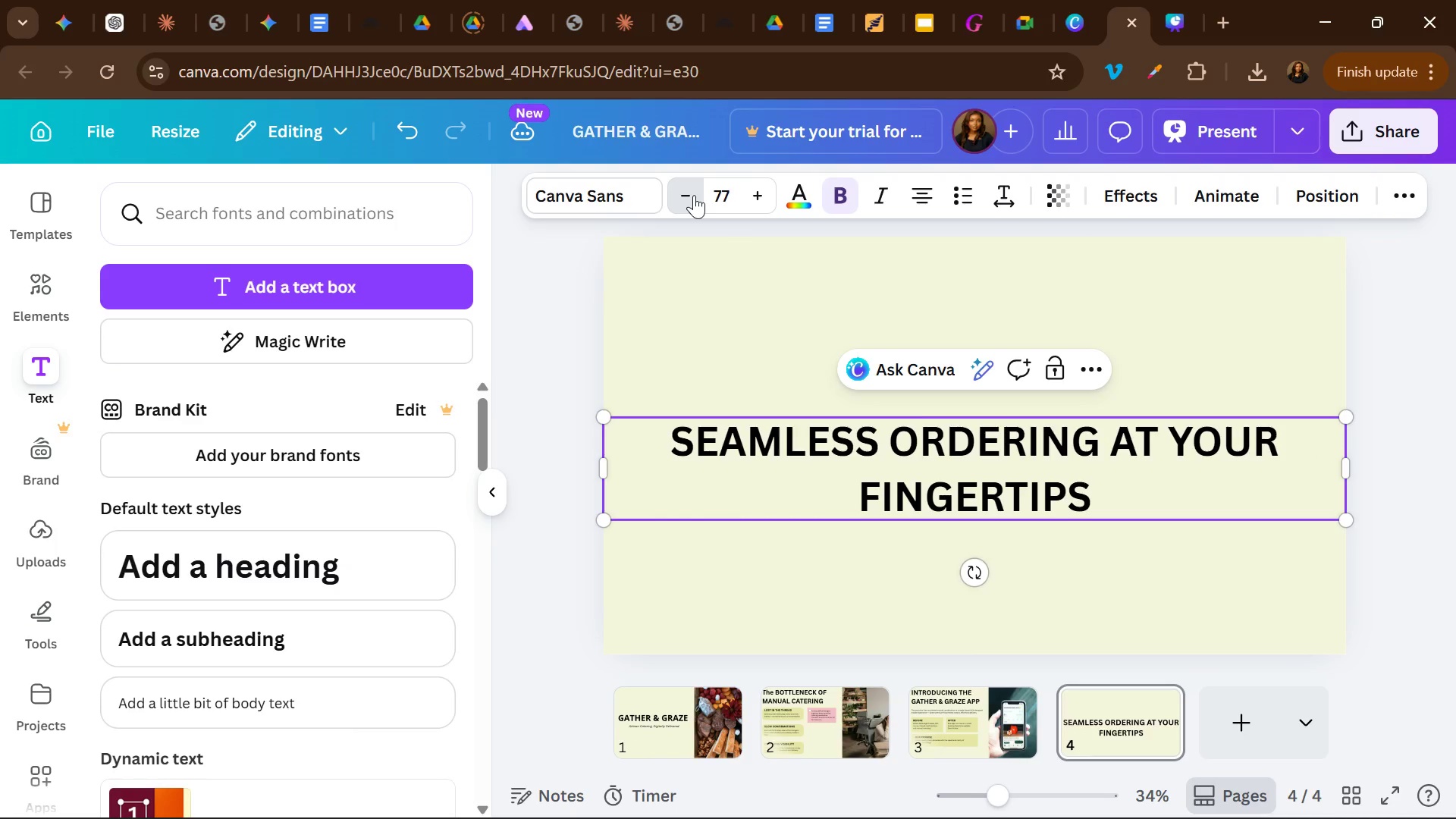 
triple_click([694, 195])
 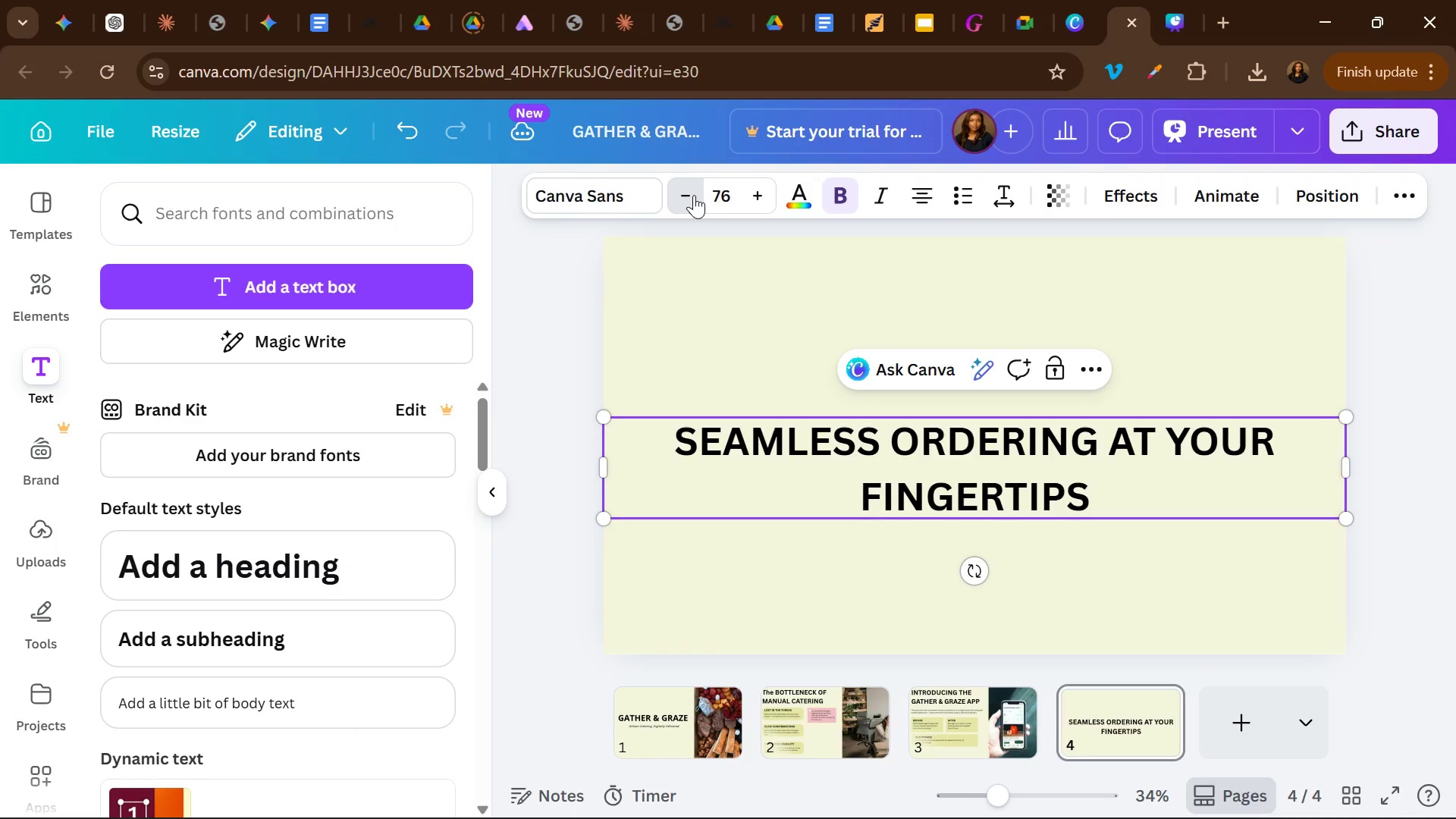 
triple_click([694, 195])
 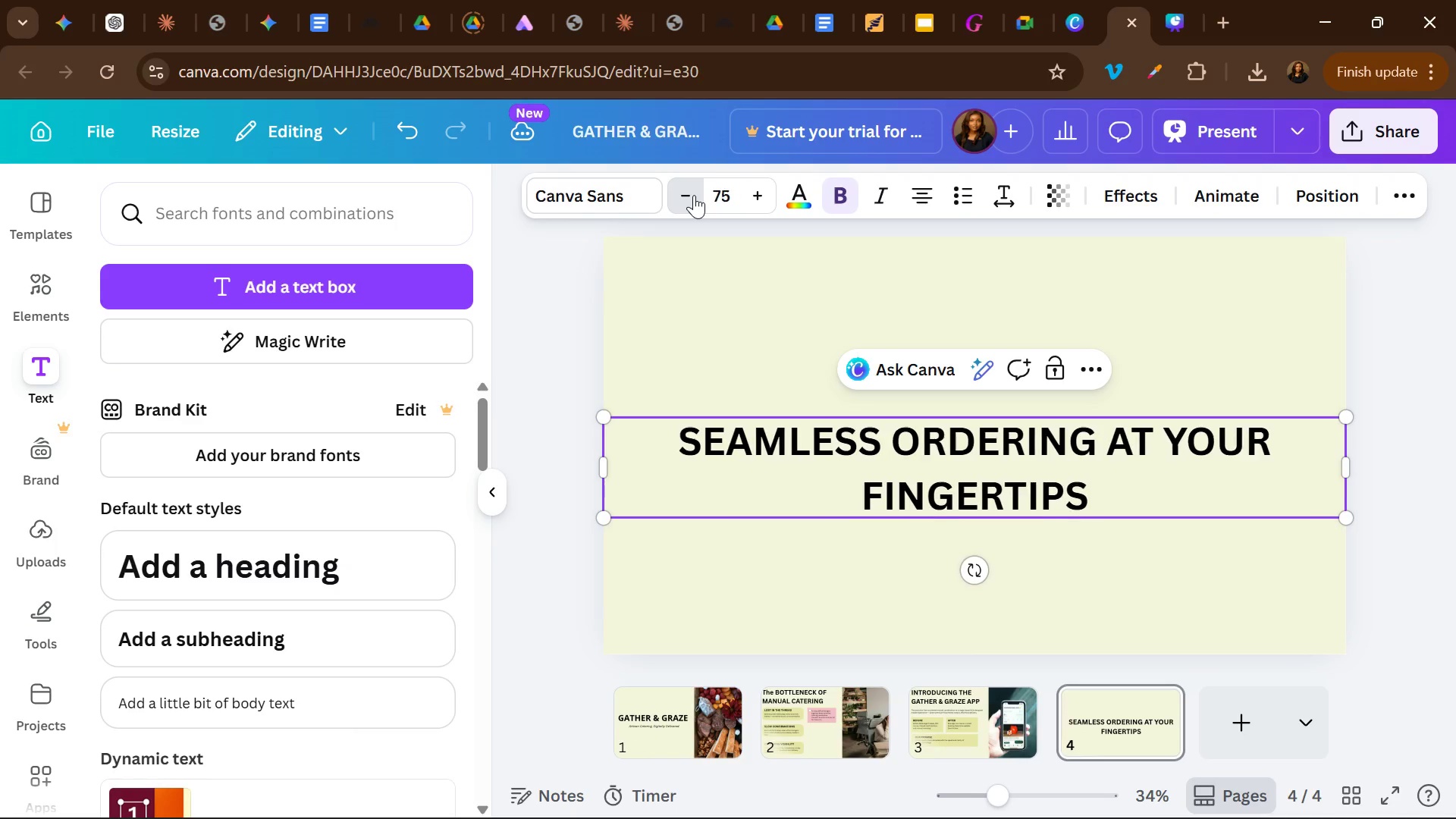 
triple_click([694, 195])
 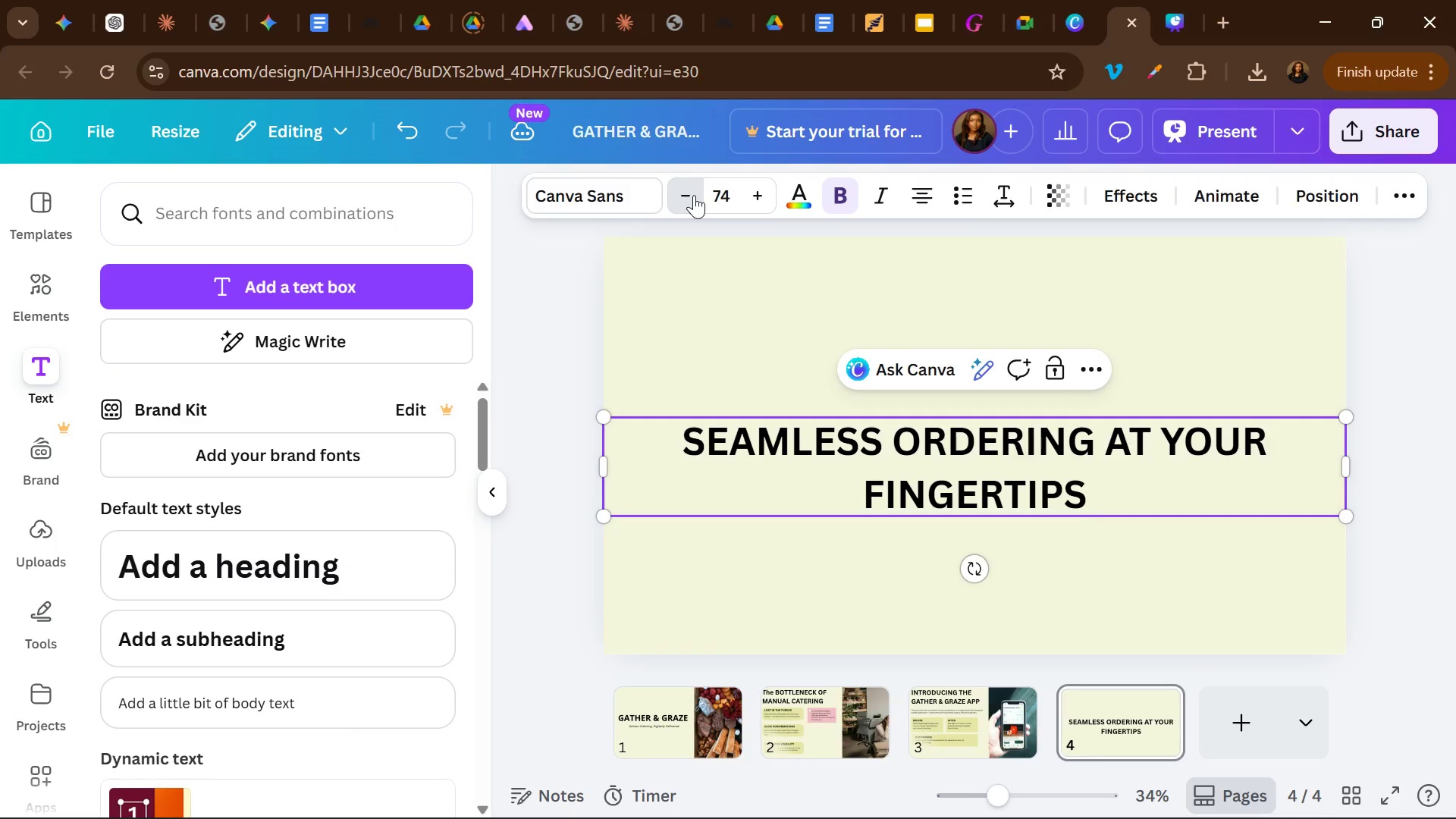 
triple_click([694, 195])
 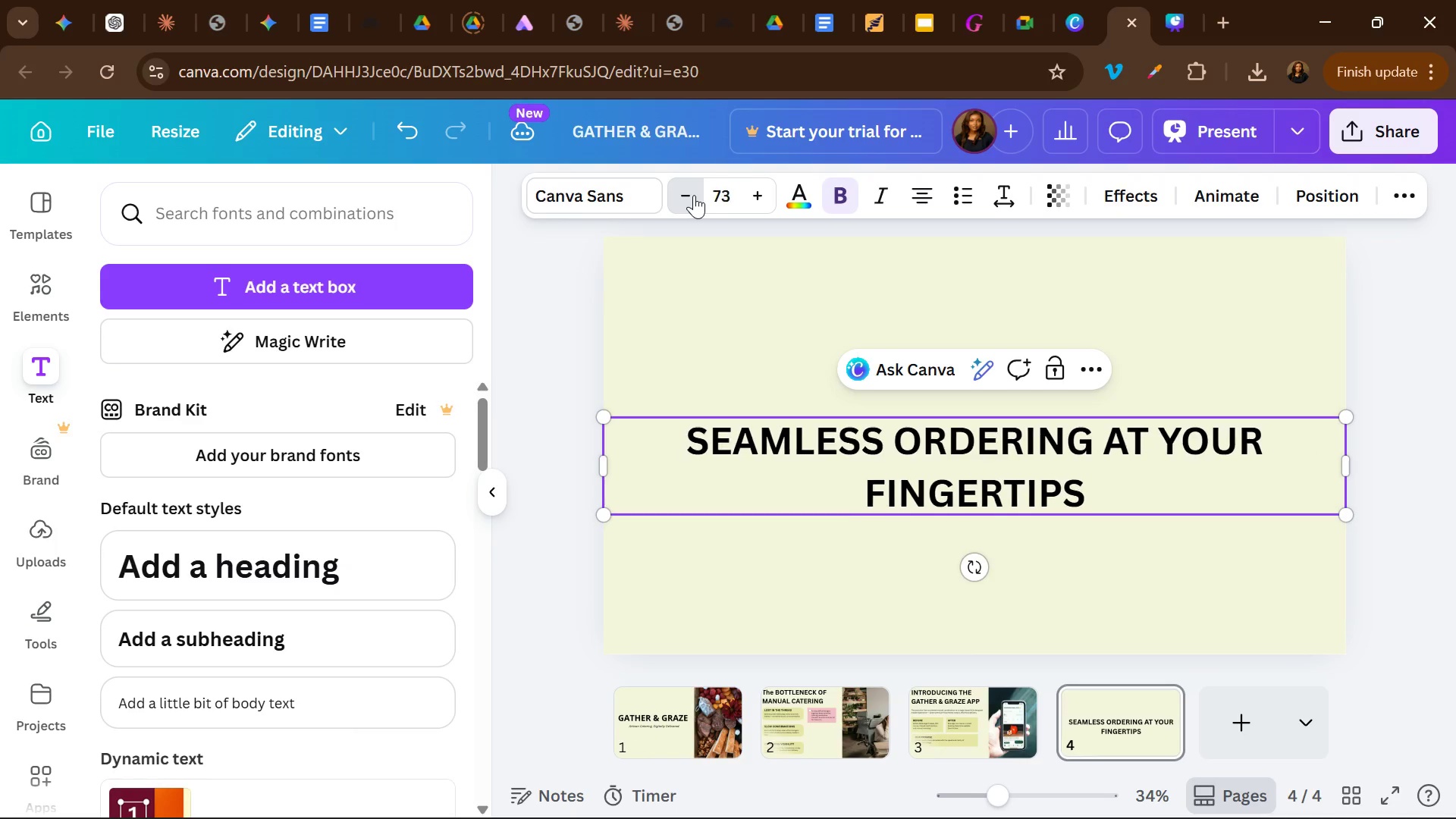 
triple_click([694, 195])
 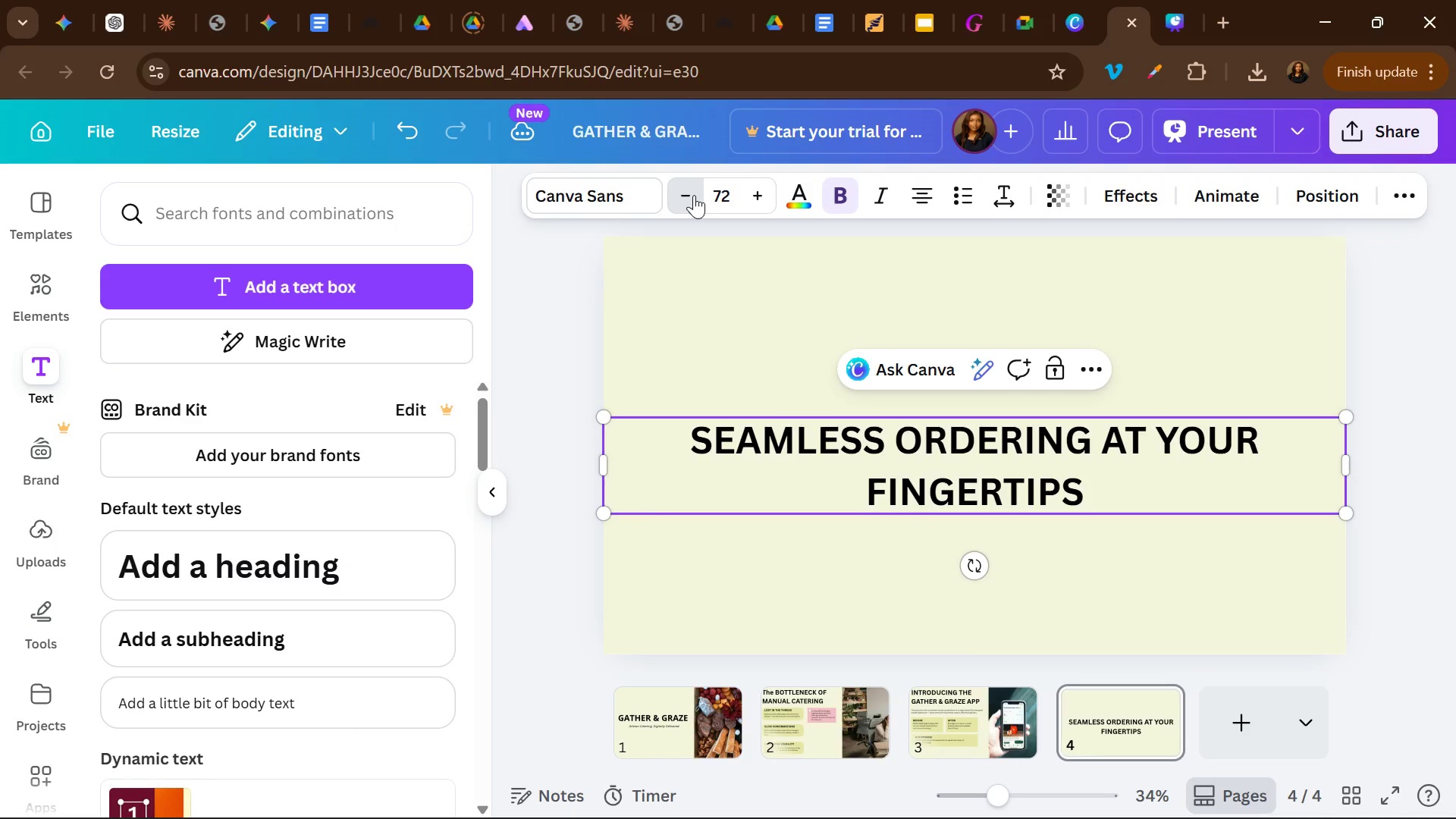 
triple_click([694, 195])
 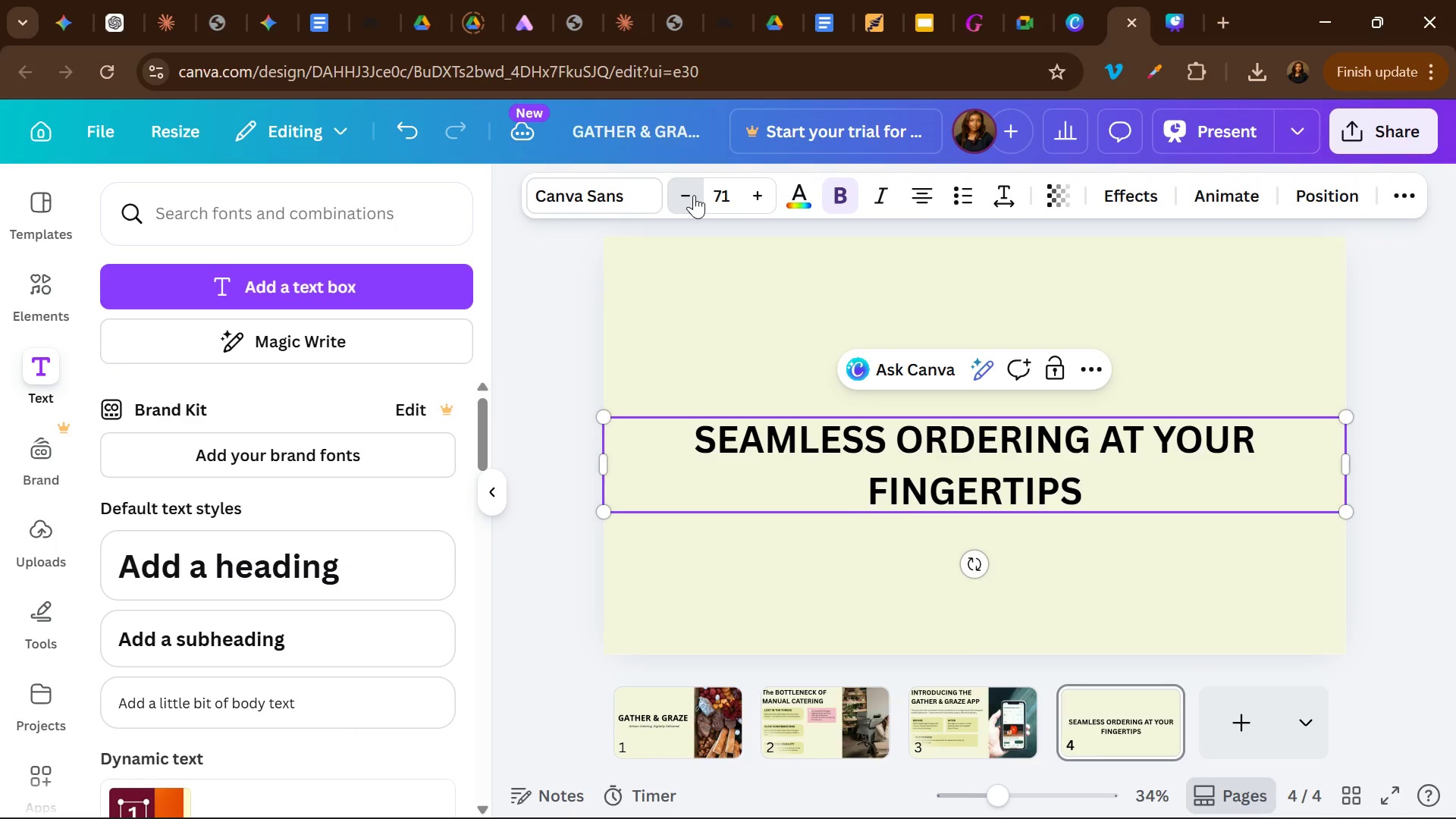 
triple_click([694, 195])
 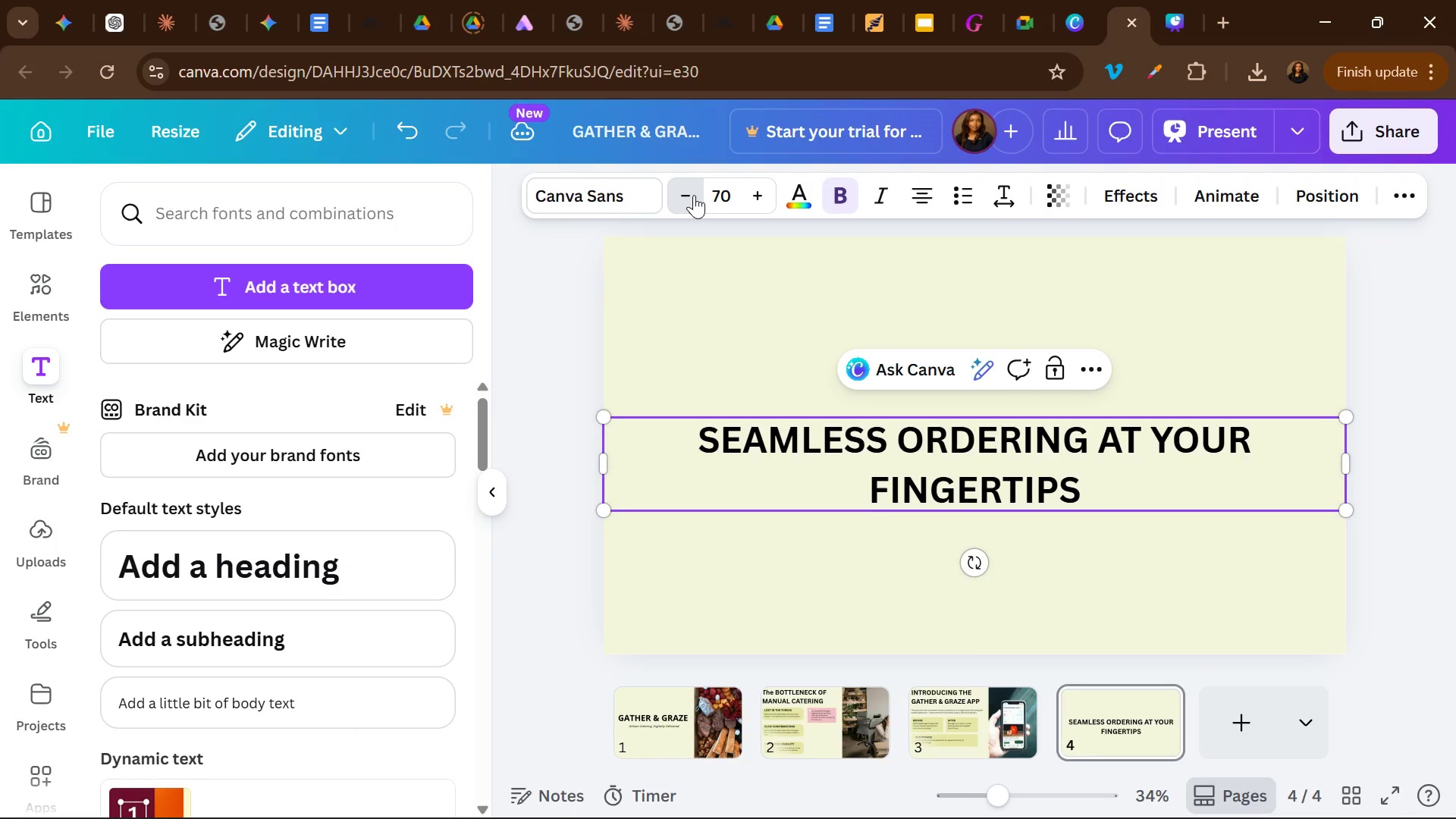 
triple_click([694, 195])
 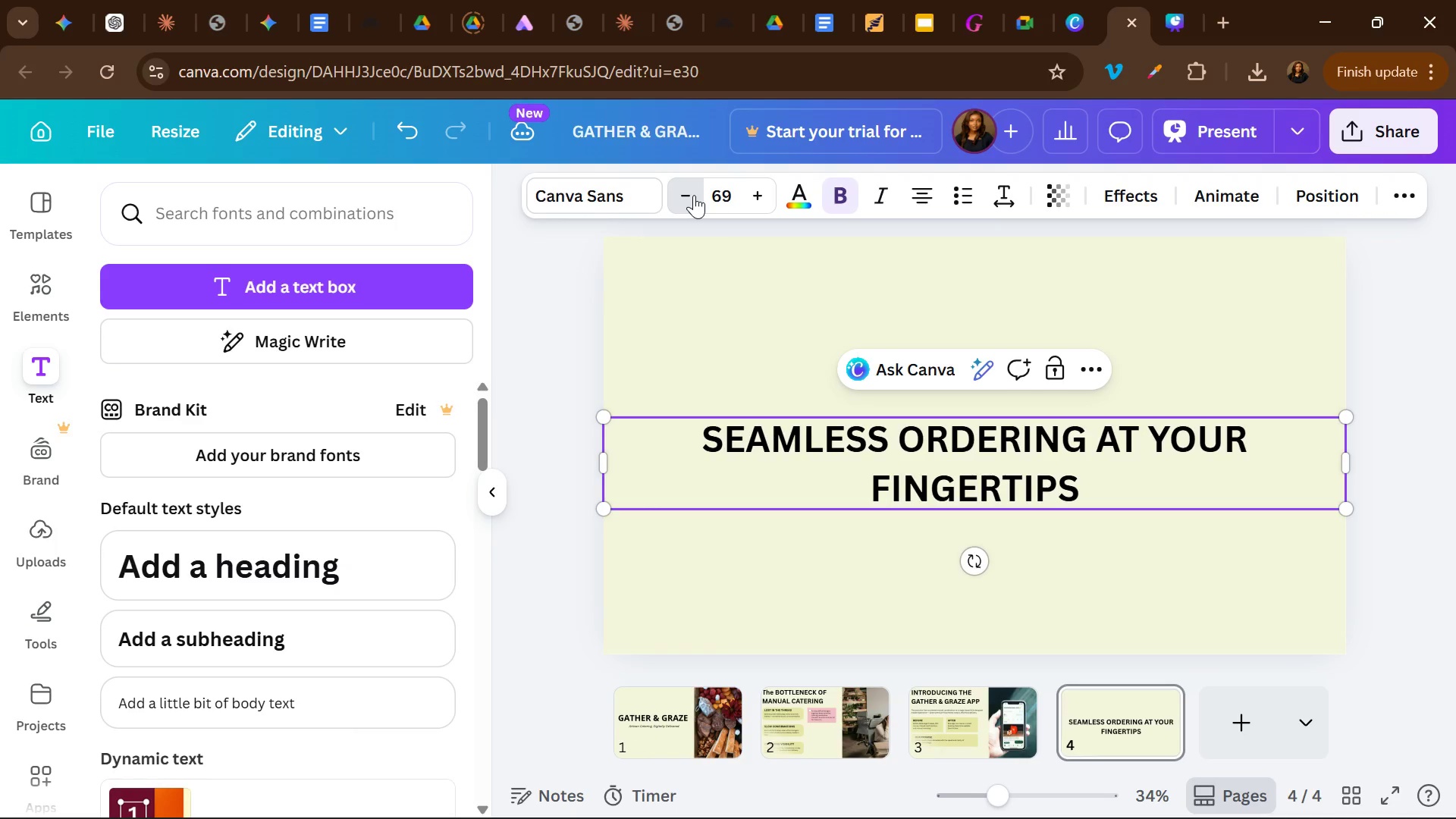 
triple_click([694, 195])
 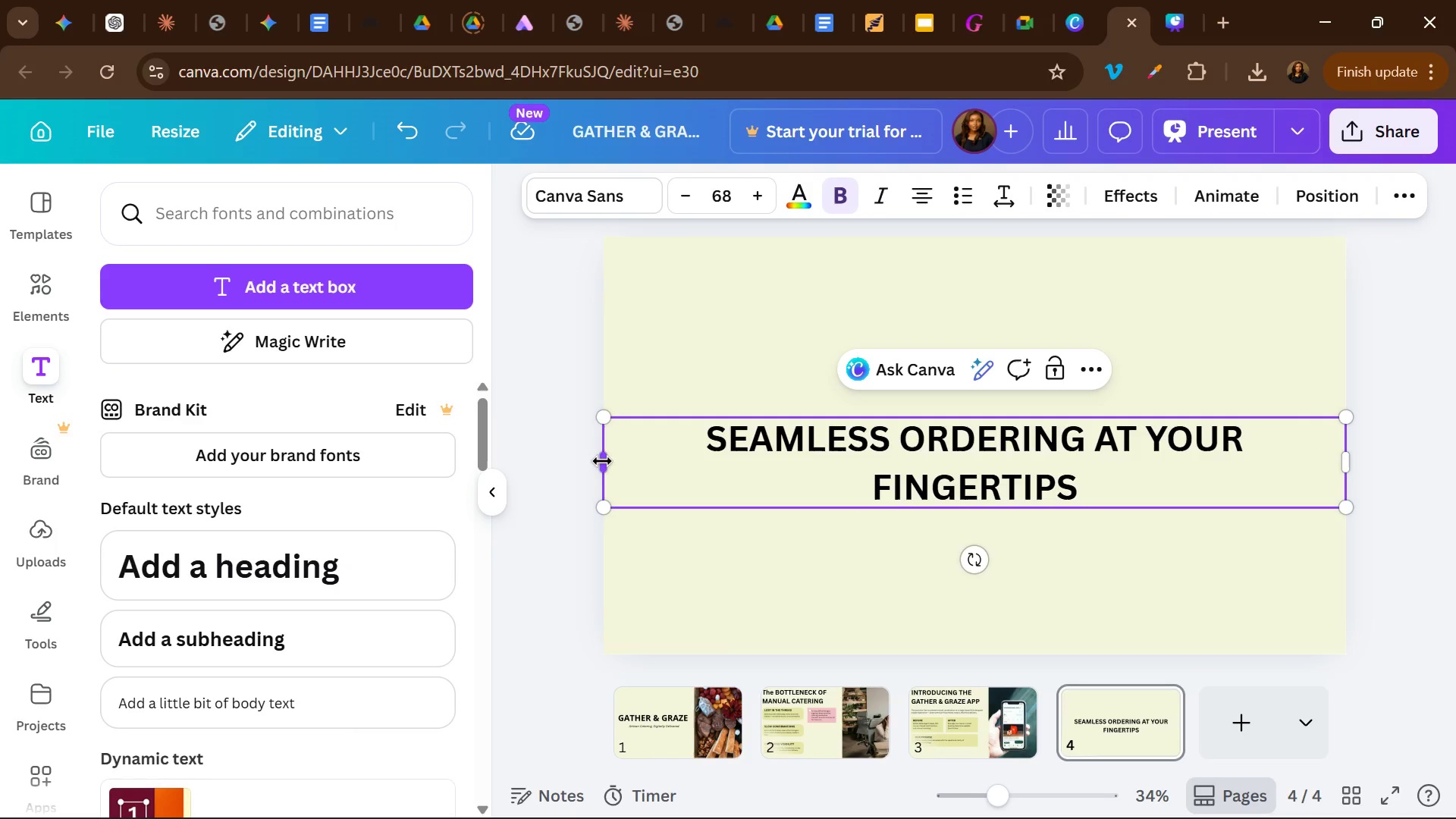 
left_click_drag(start_coordinate=[602, 461], to_coordinate=[825, 477])
 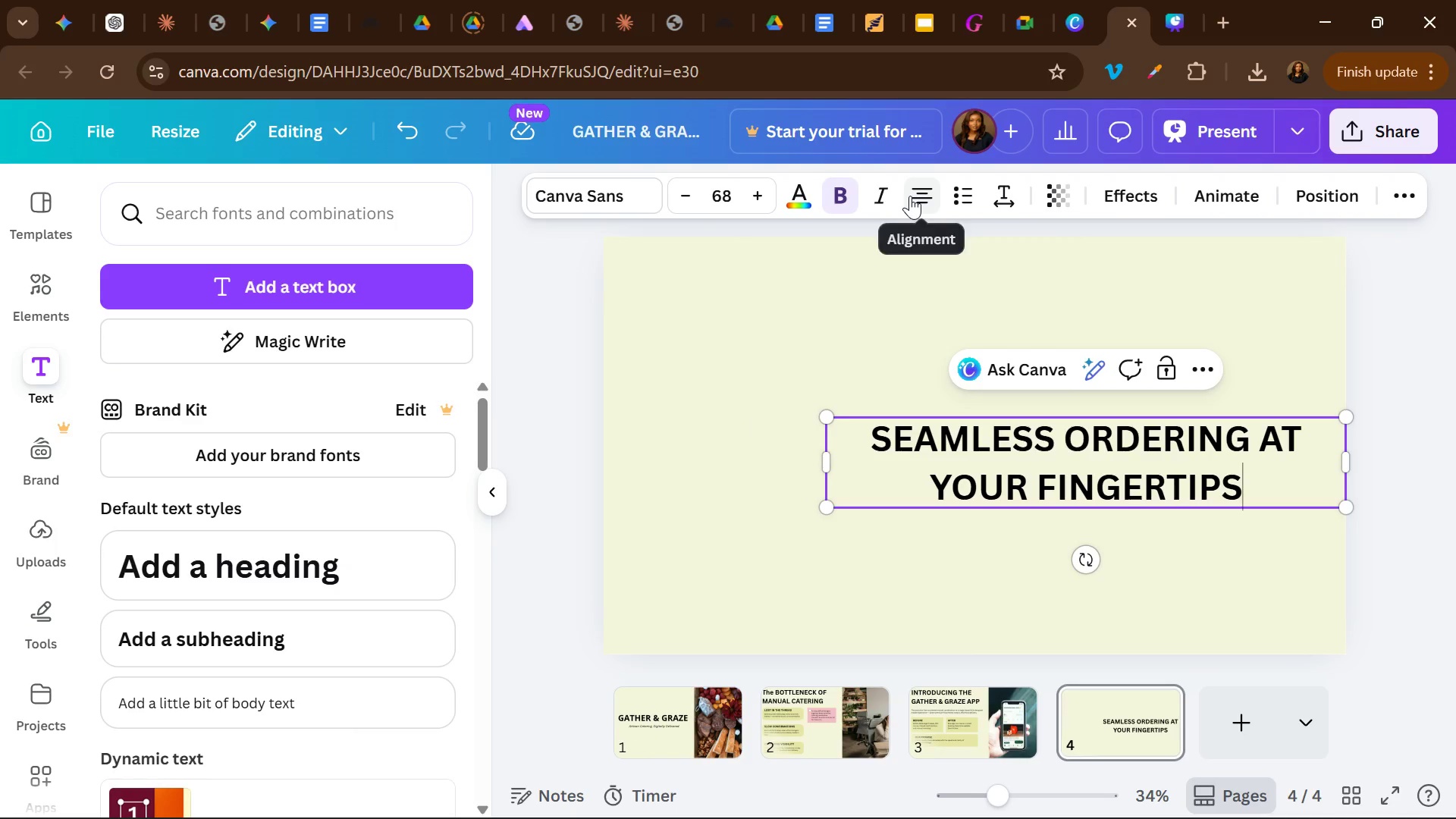 
left_click([910, 196])
 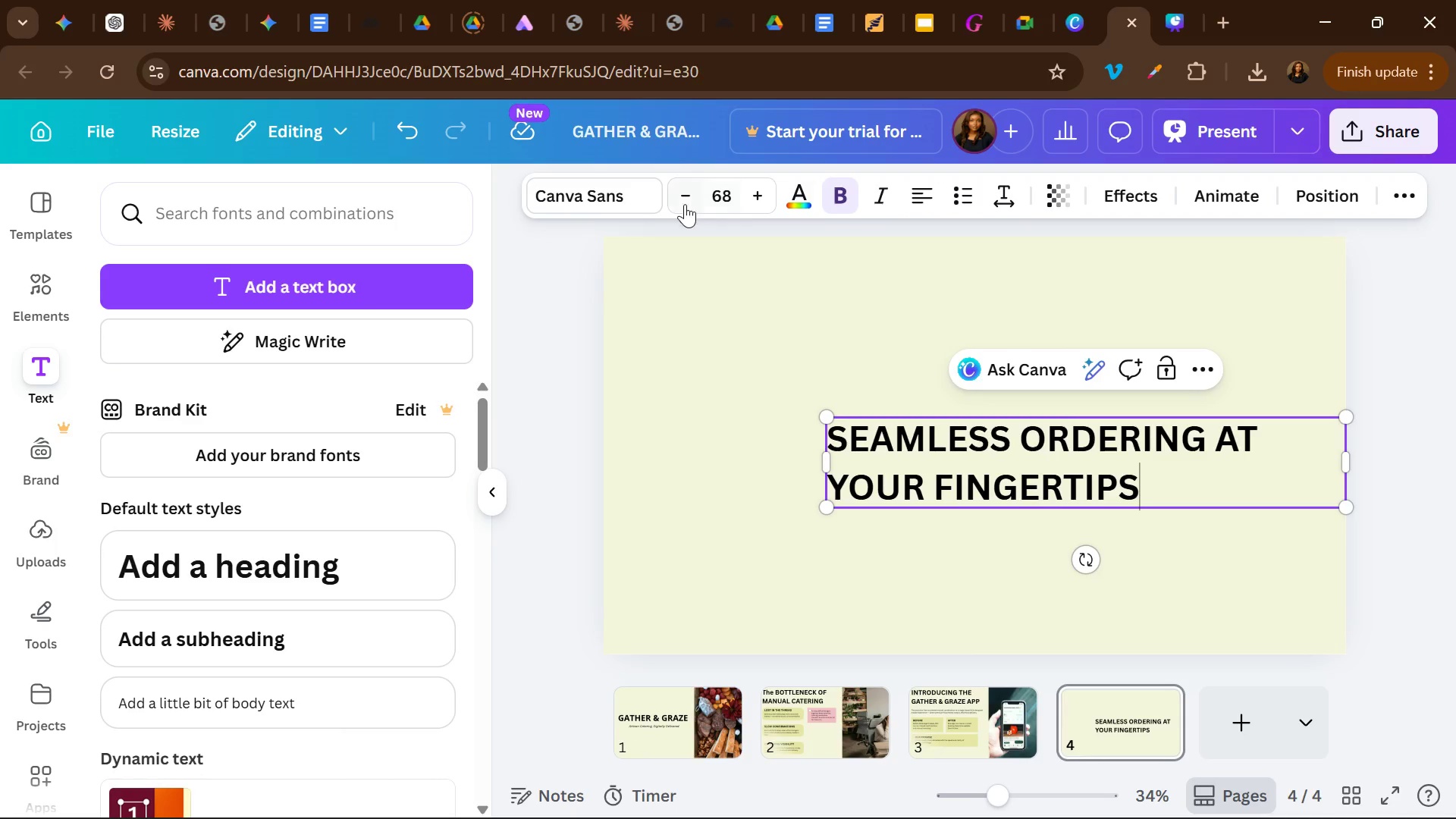 
double_click([682, 206])
 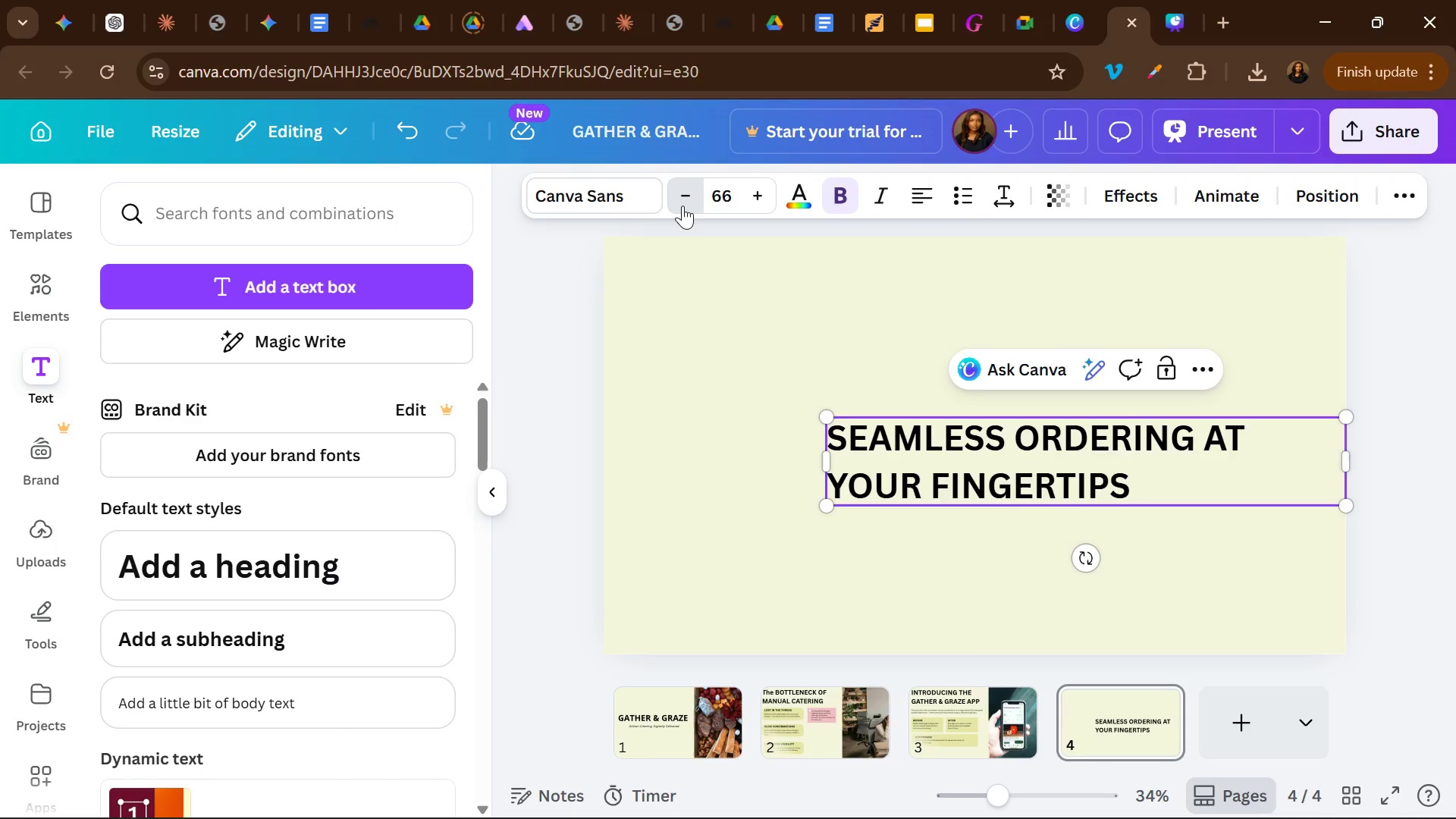 
triple_click([682, 206])
 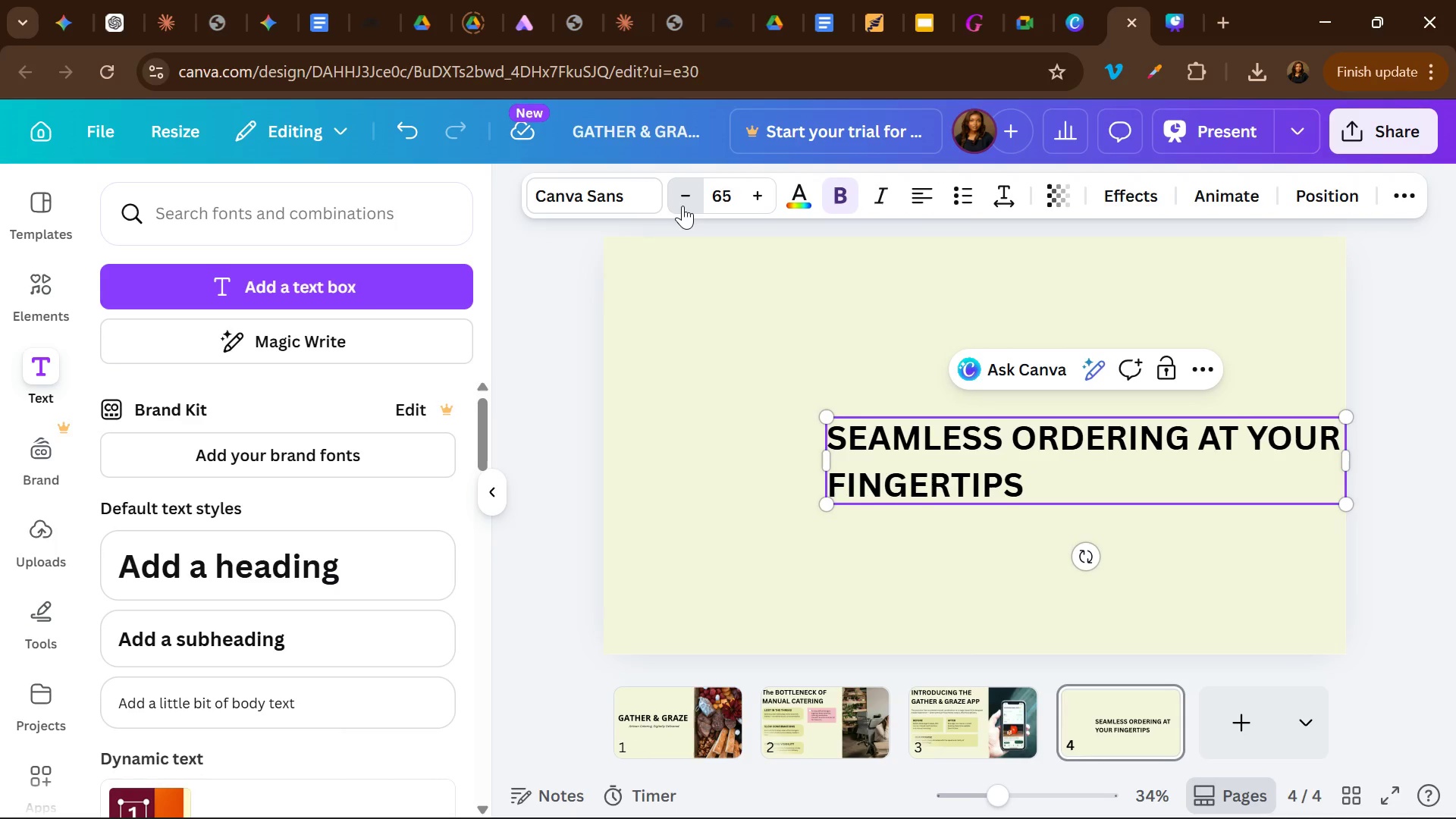 
triple_click([682, 206])
 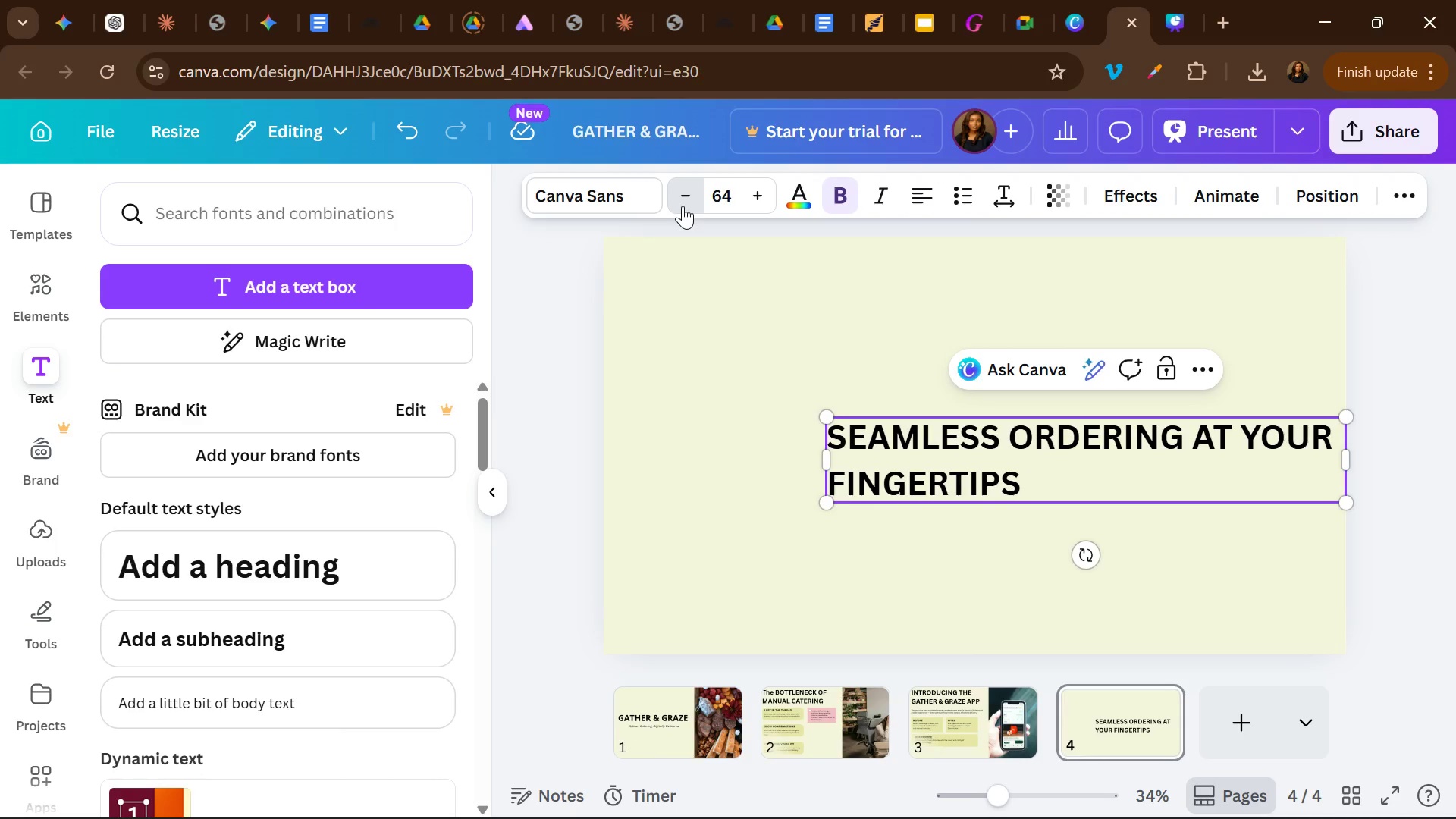 
triple_click([682, 206])
 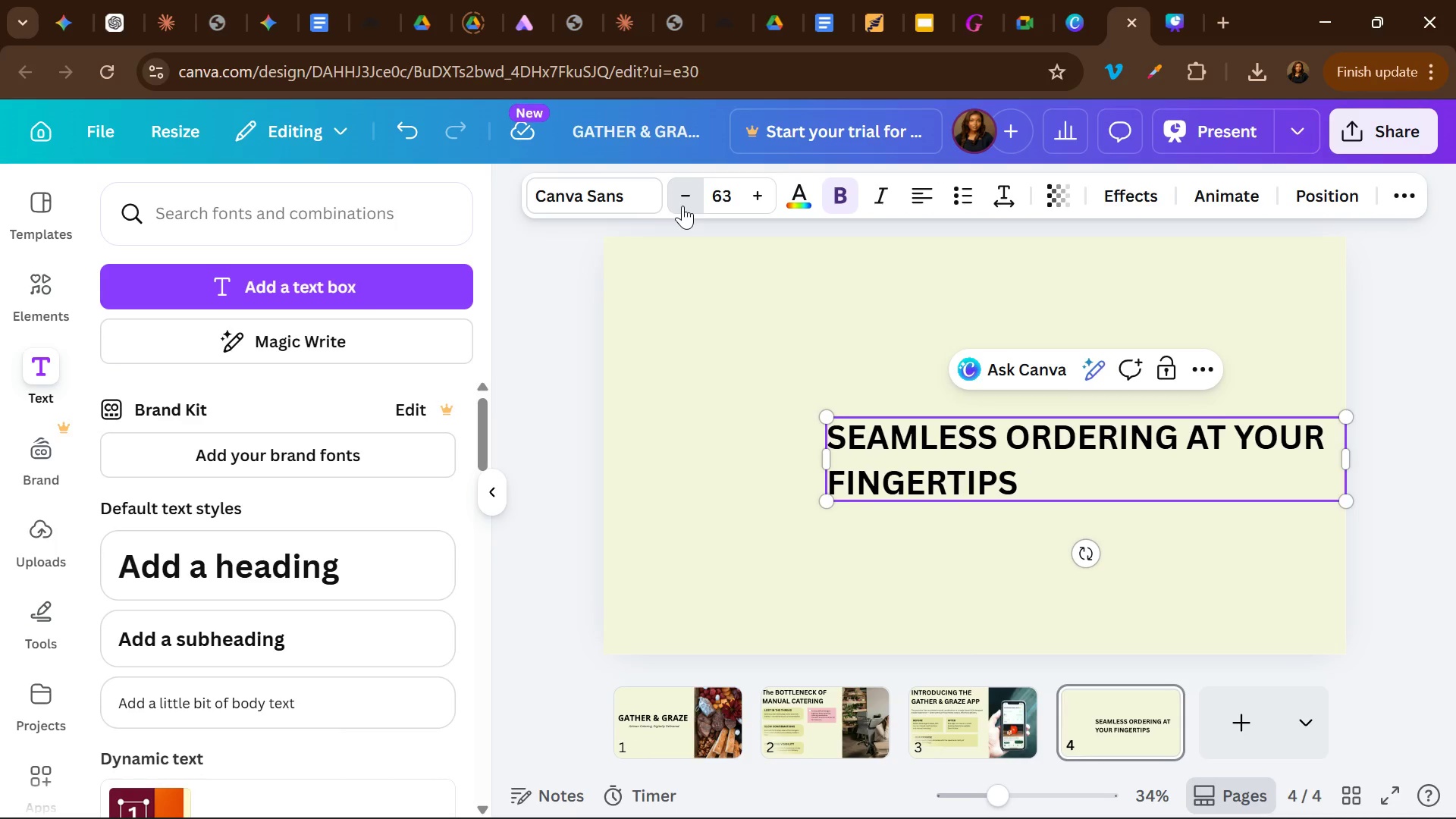 
triple_click([682, 206])
 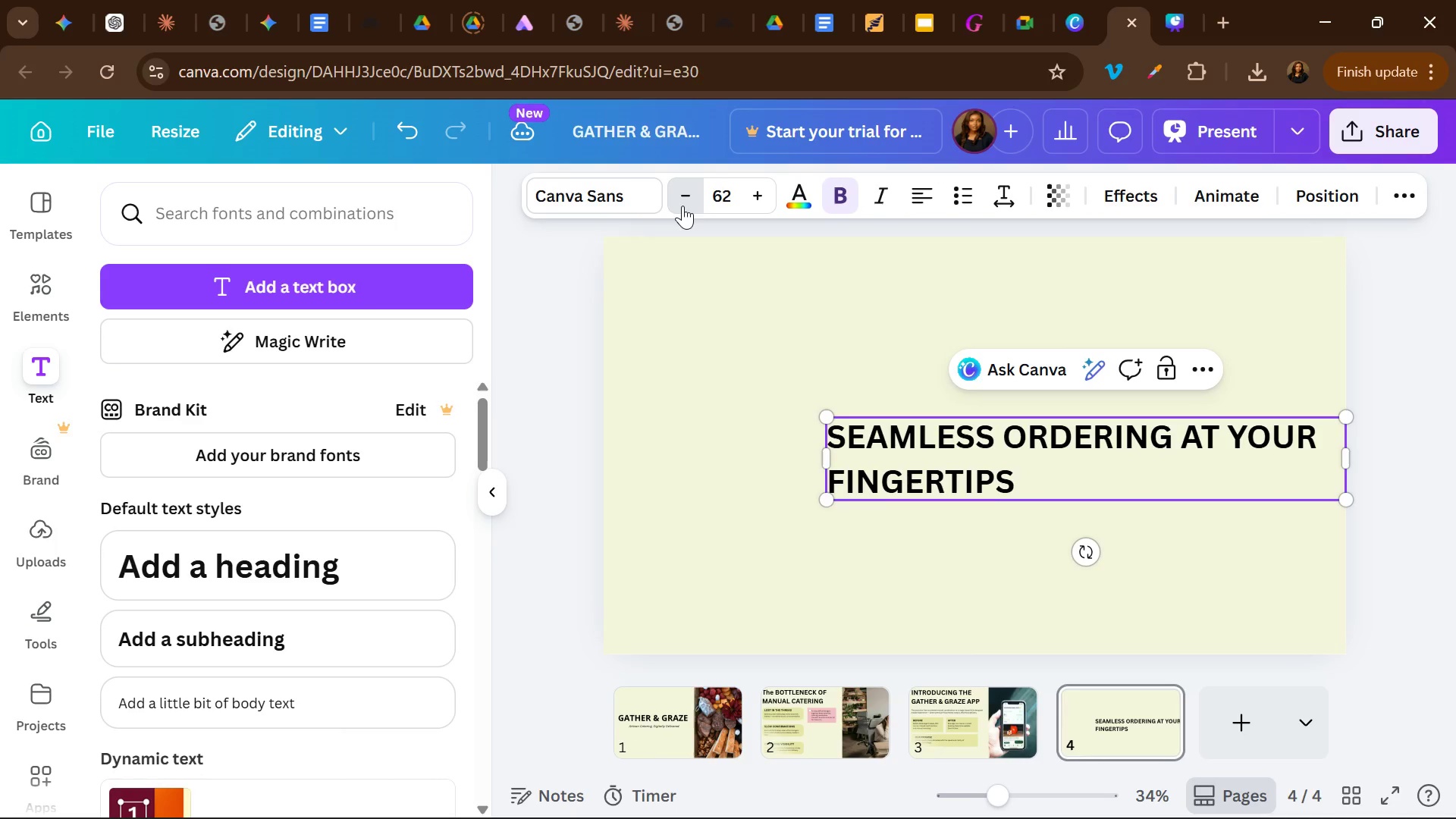 
triple_click([682, 206])
 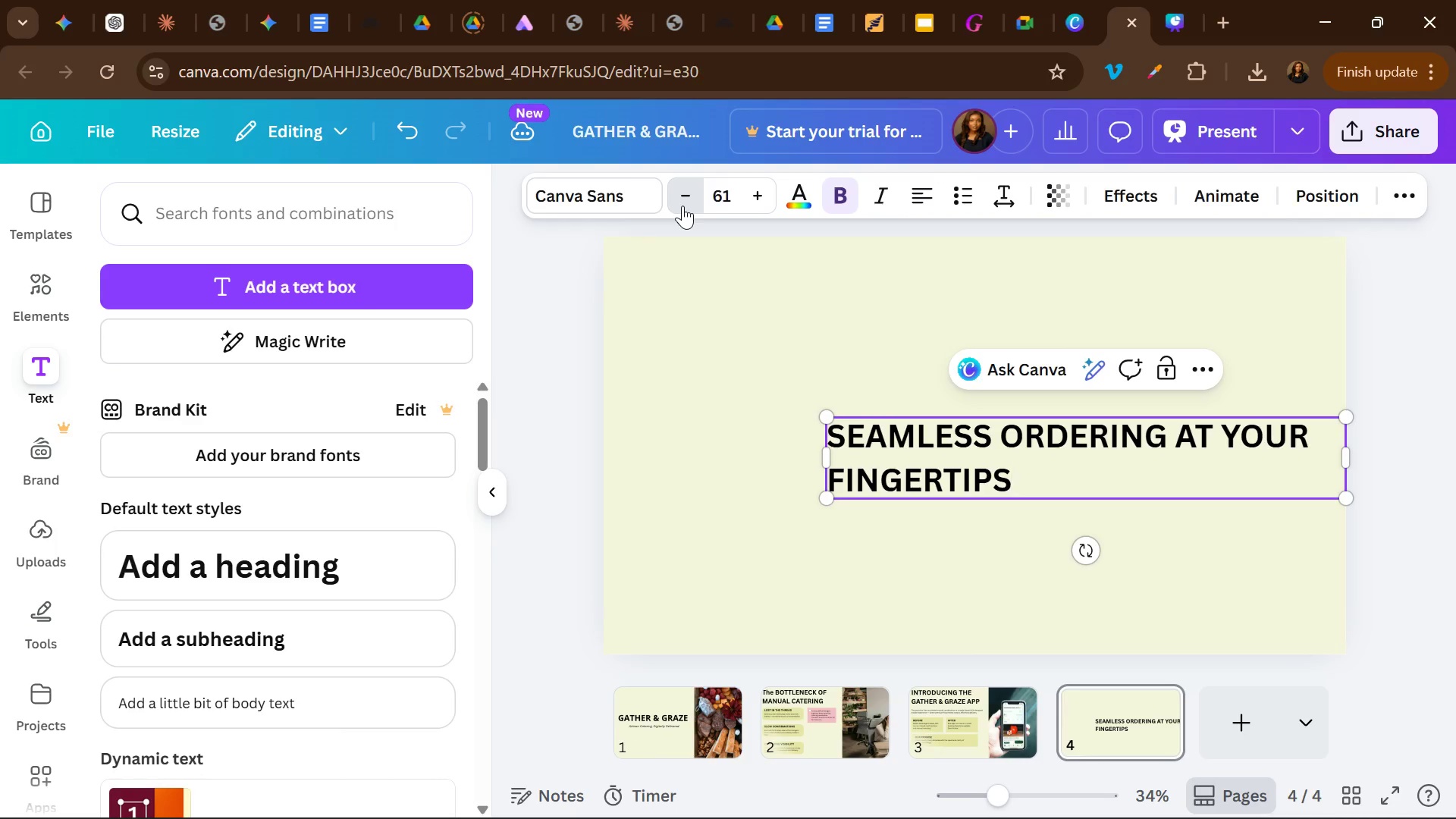 
triple_click([682, 206])
 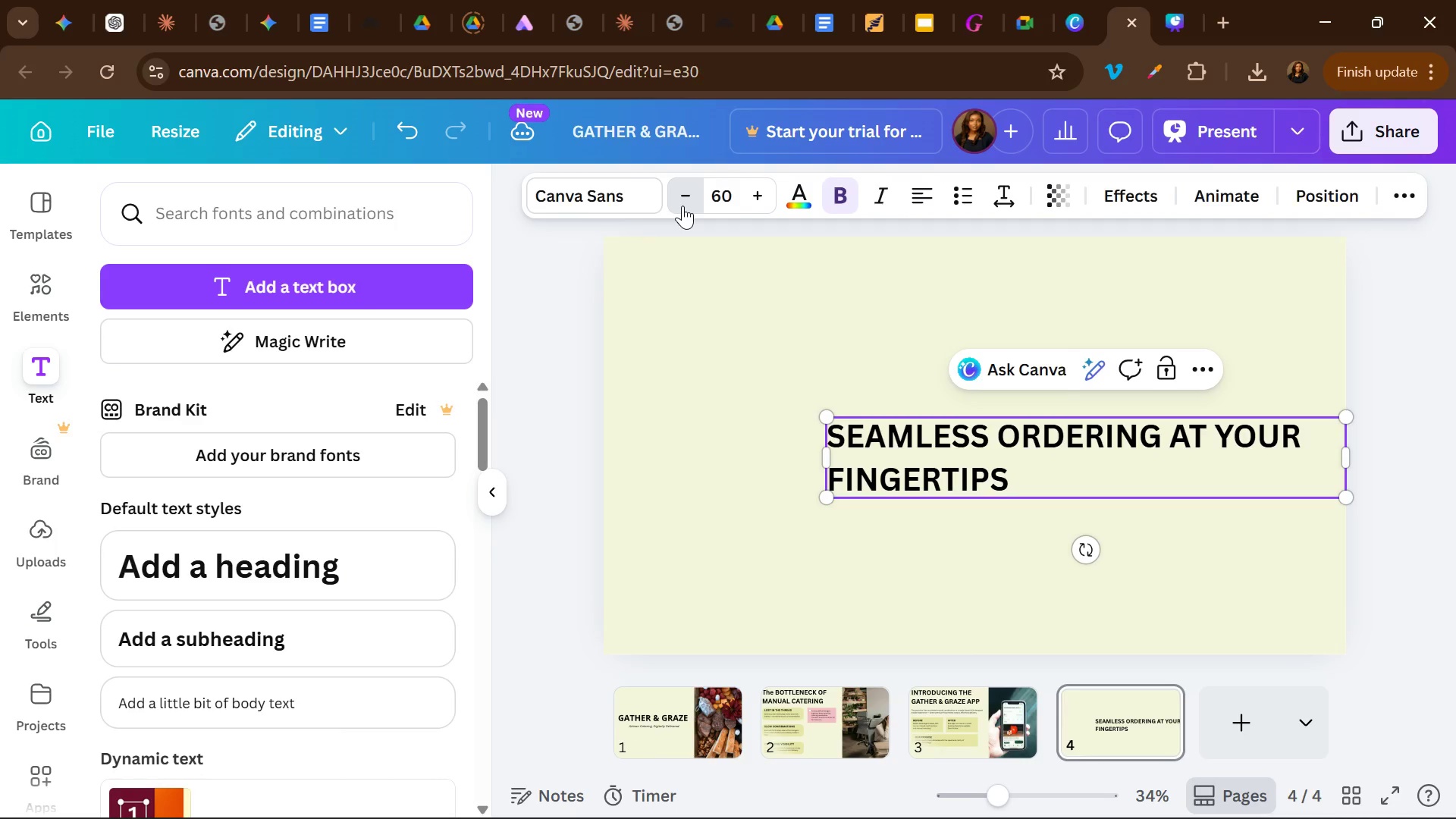 
triple_click([682, 206])
 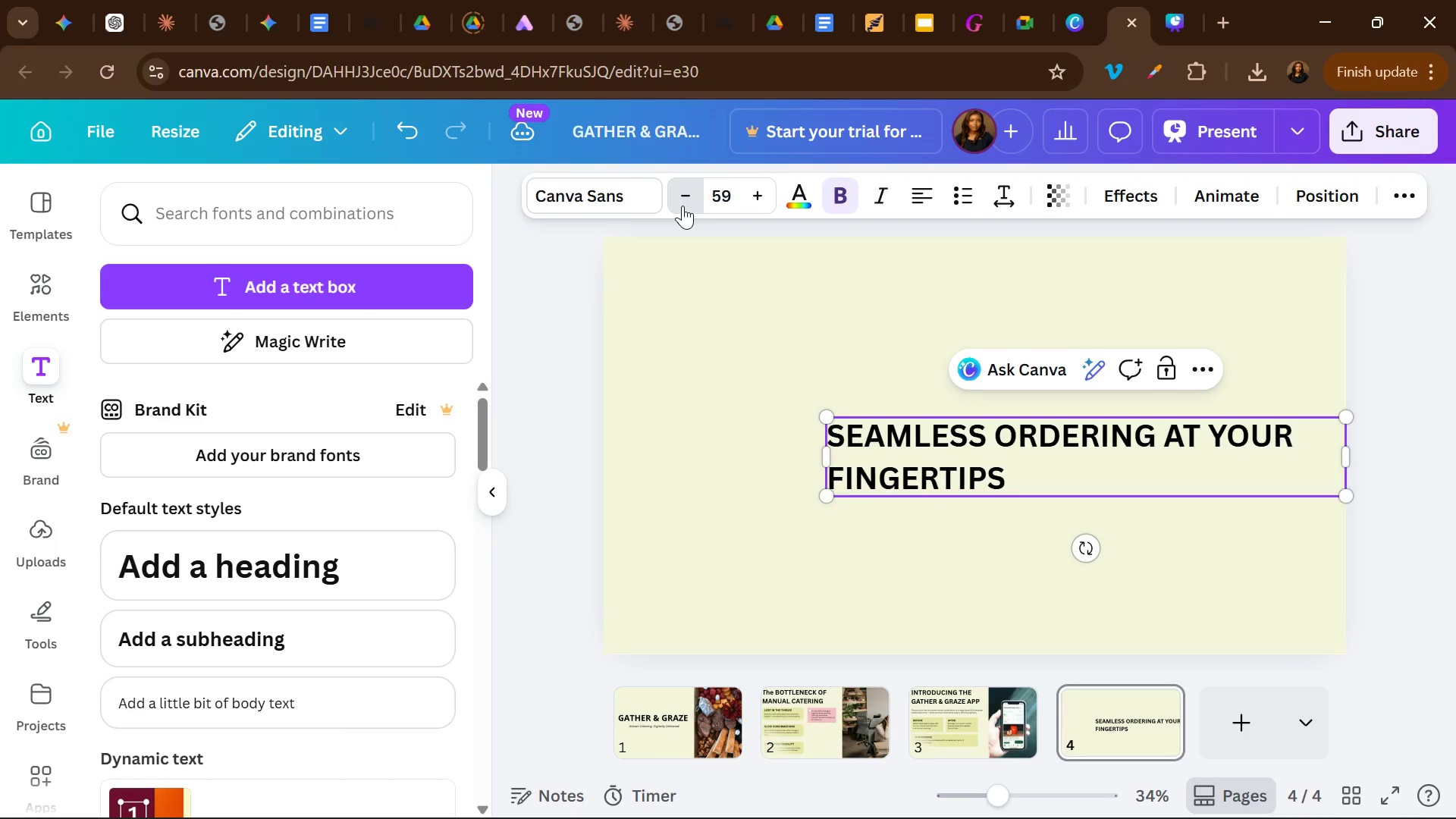 
triple_click([682, 206])
 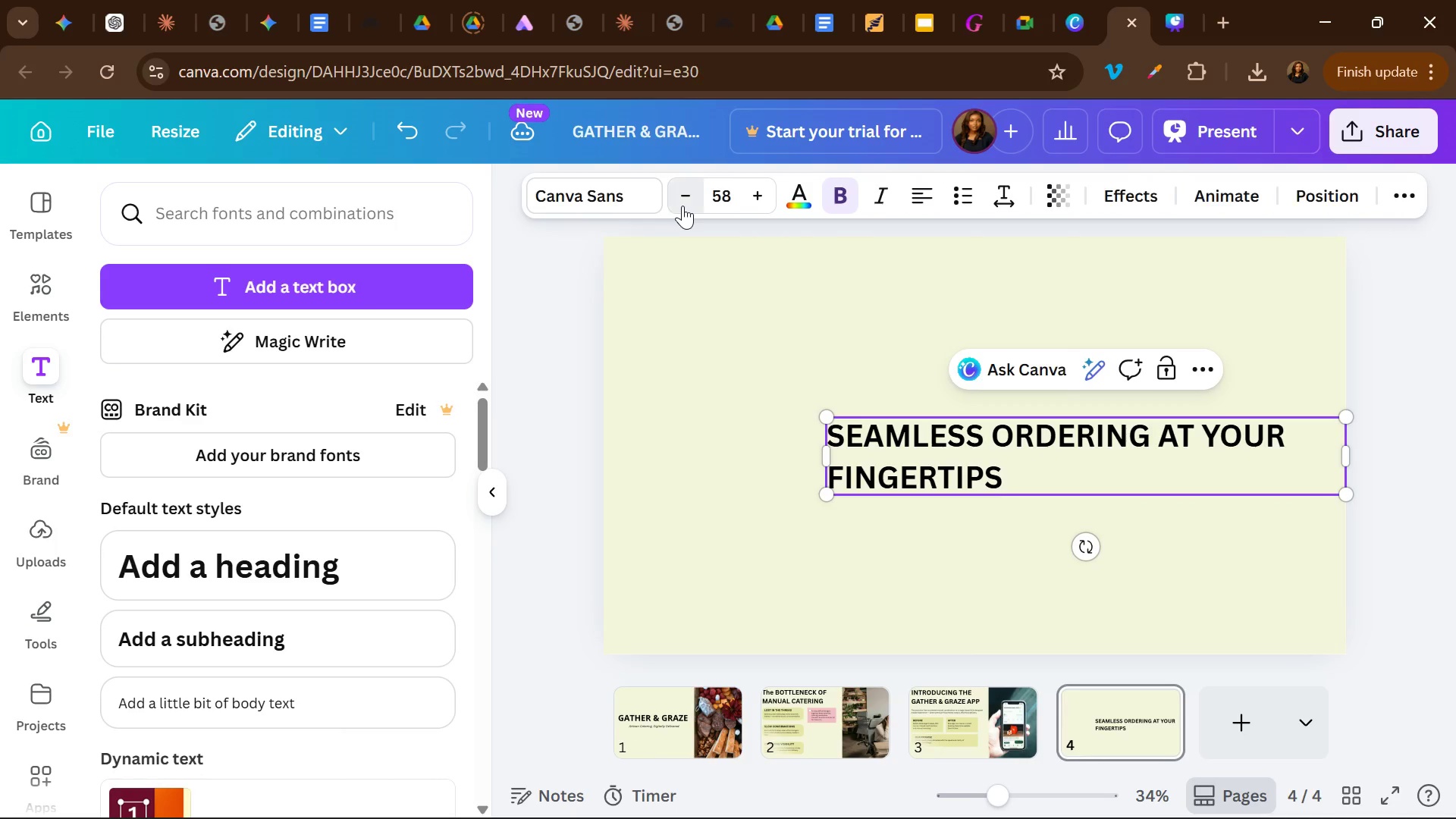 
left_click([682, 206])
 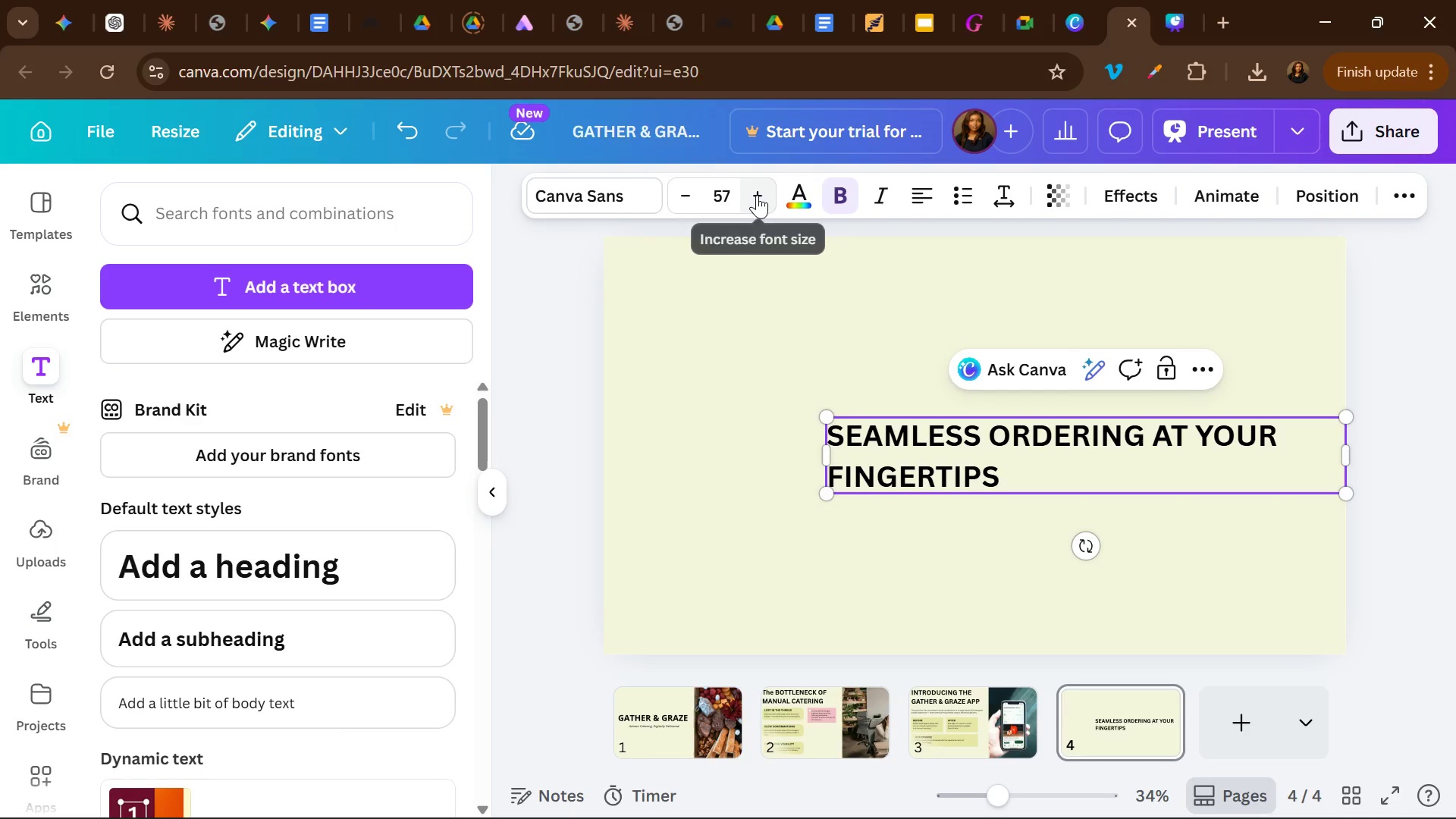 
double_click([757, 195])
 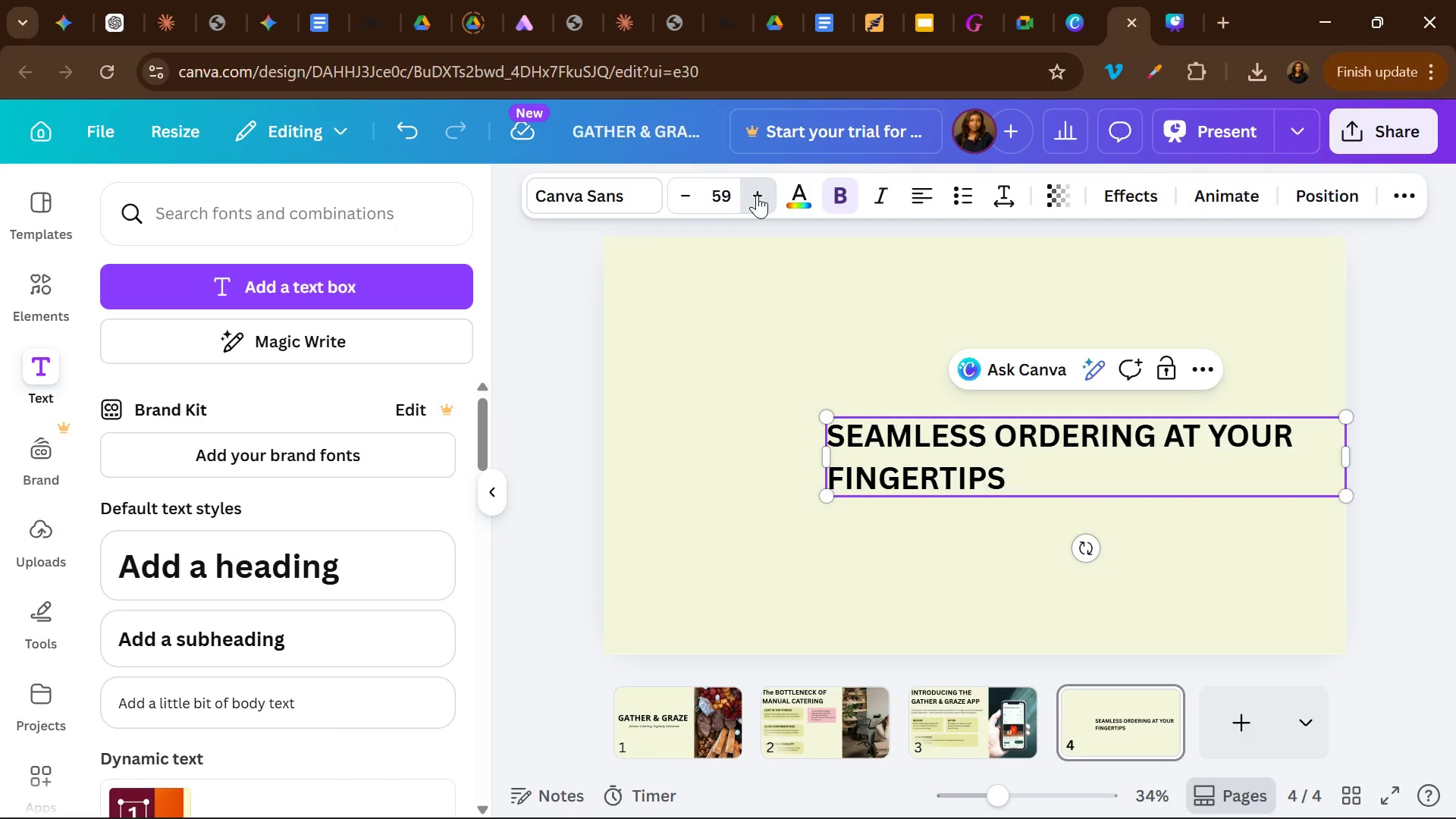 
triple_click([757, 195])
 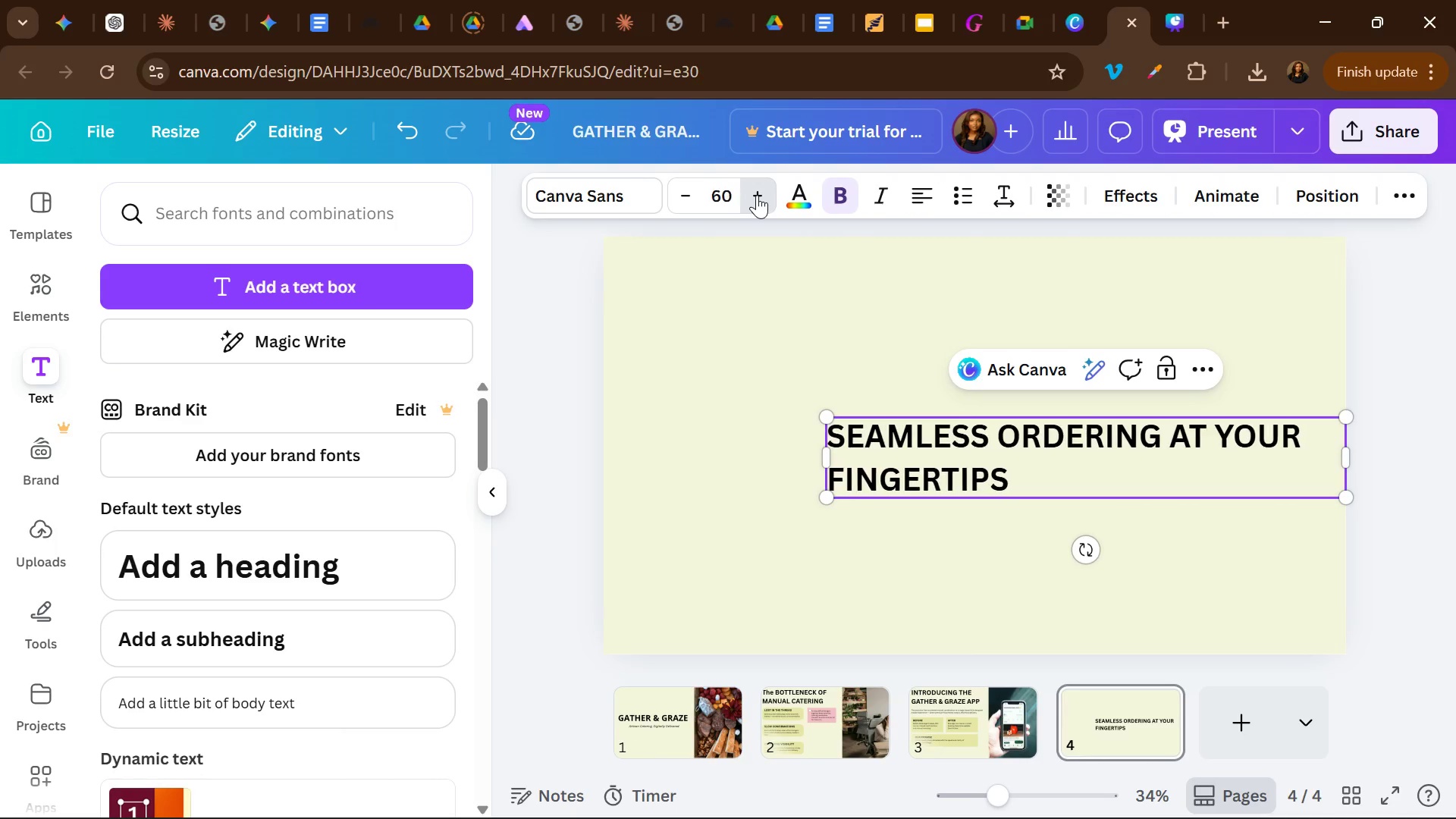 
triple_click([757, 195])
 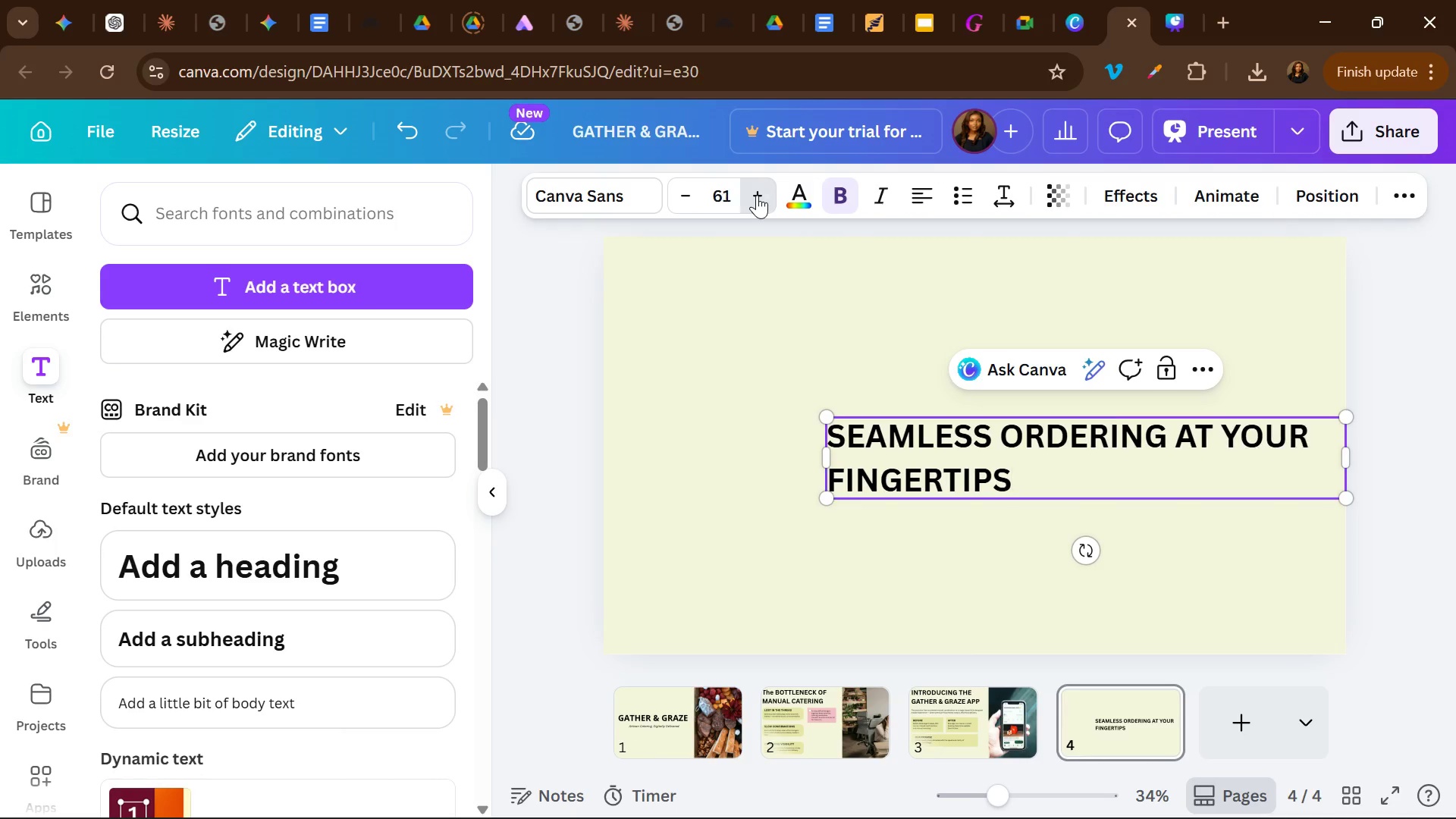 
triple_click([757, 195])
 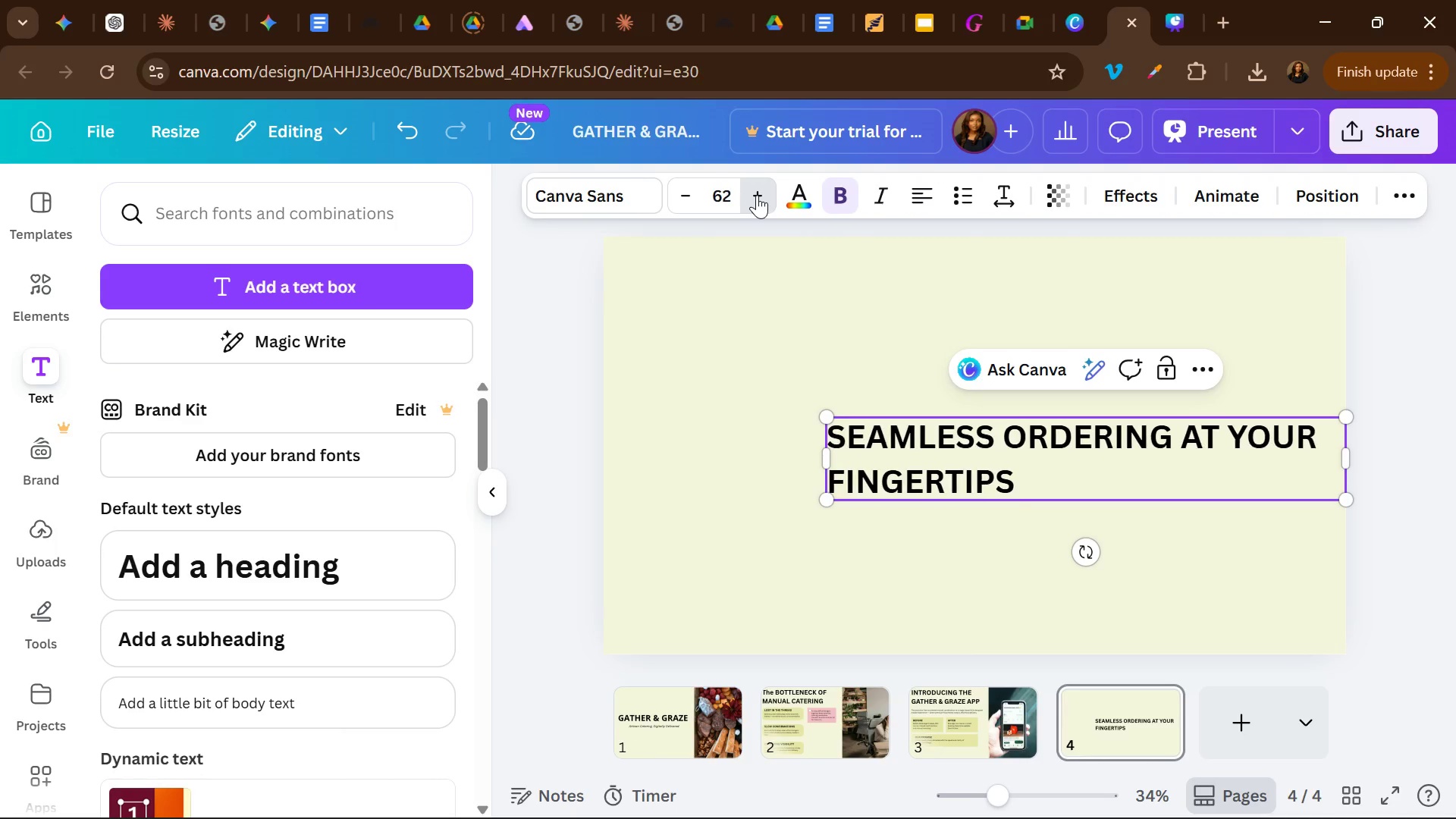 
triple_click([757, 195])
 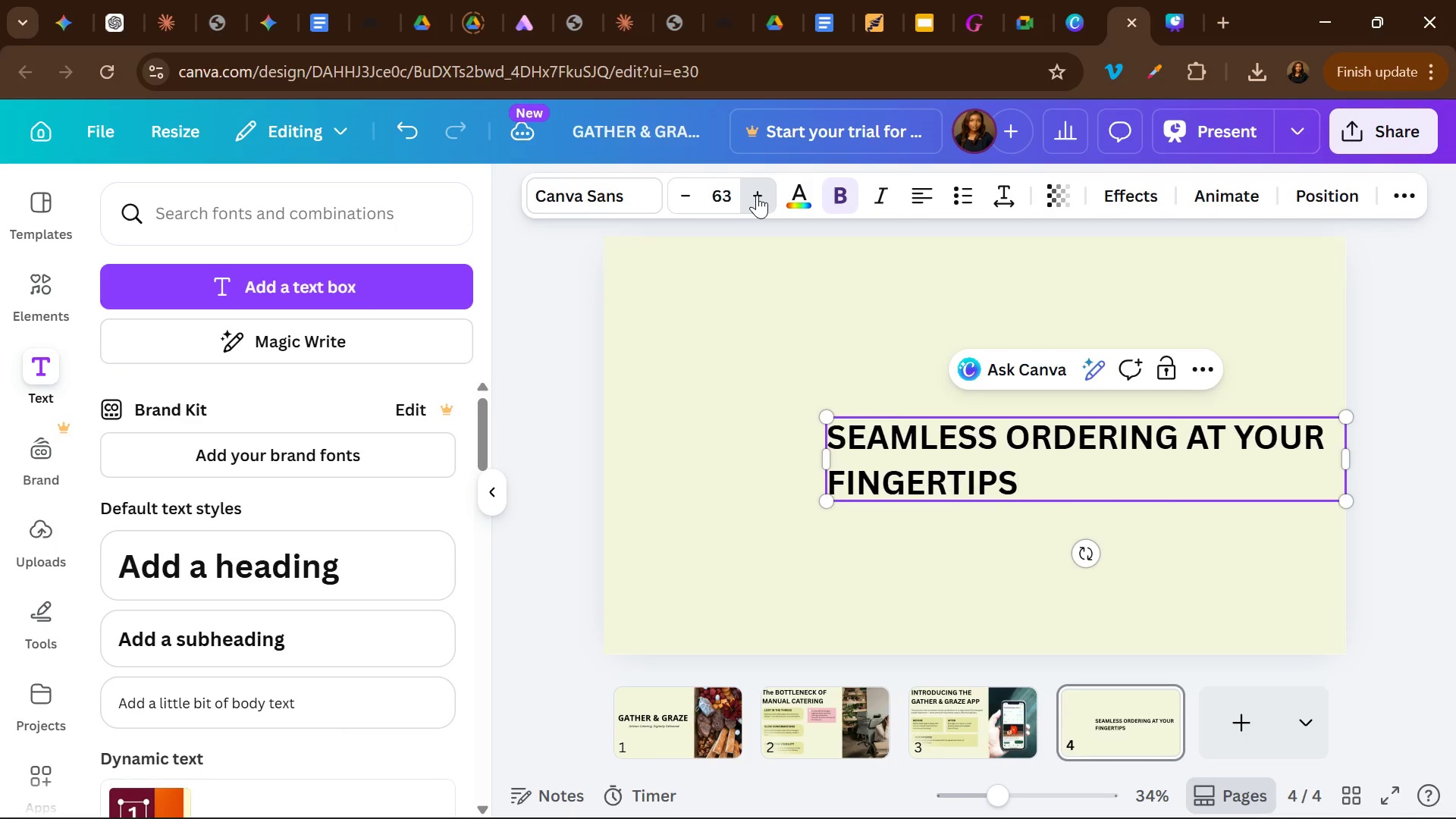 
triple_click([757, 195])
 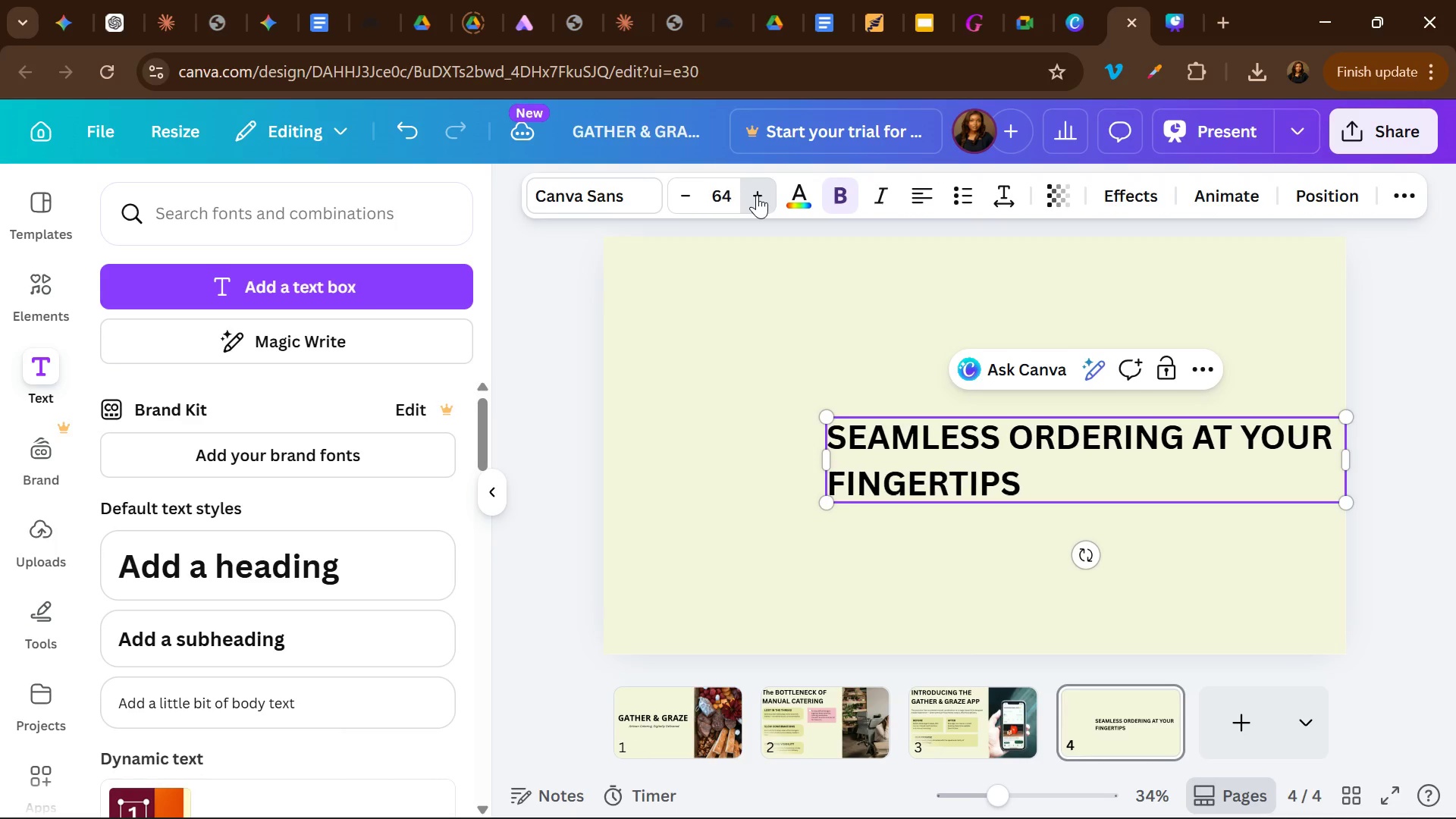 
triple_click([757, 195])
 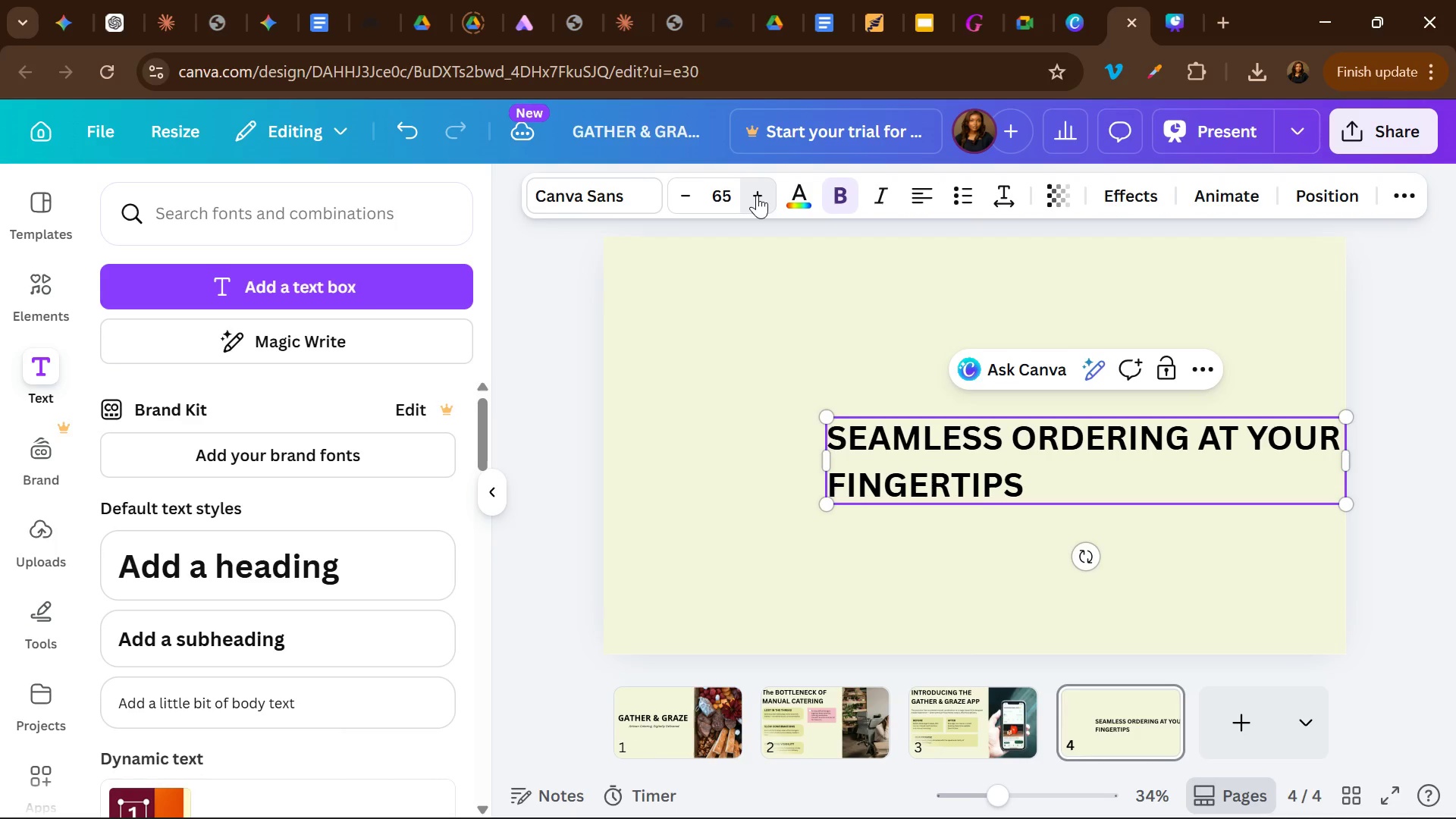 
left_click([757, 195])
 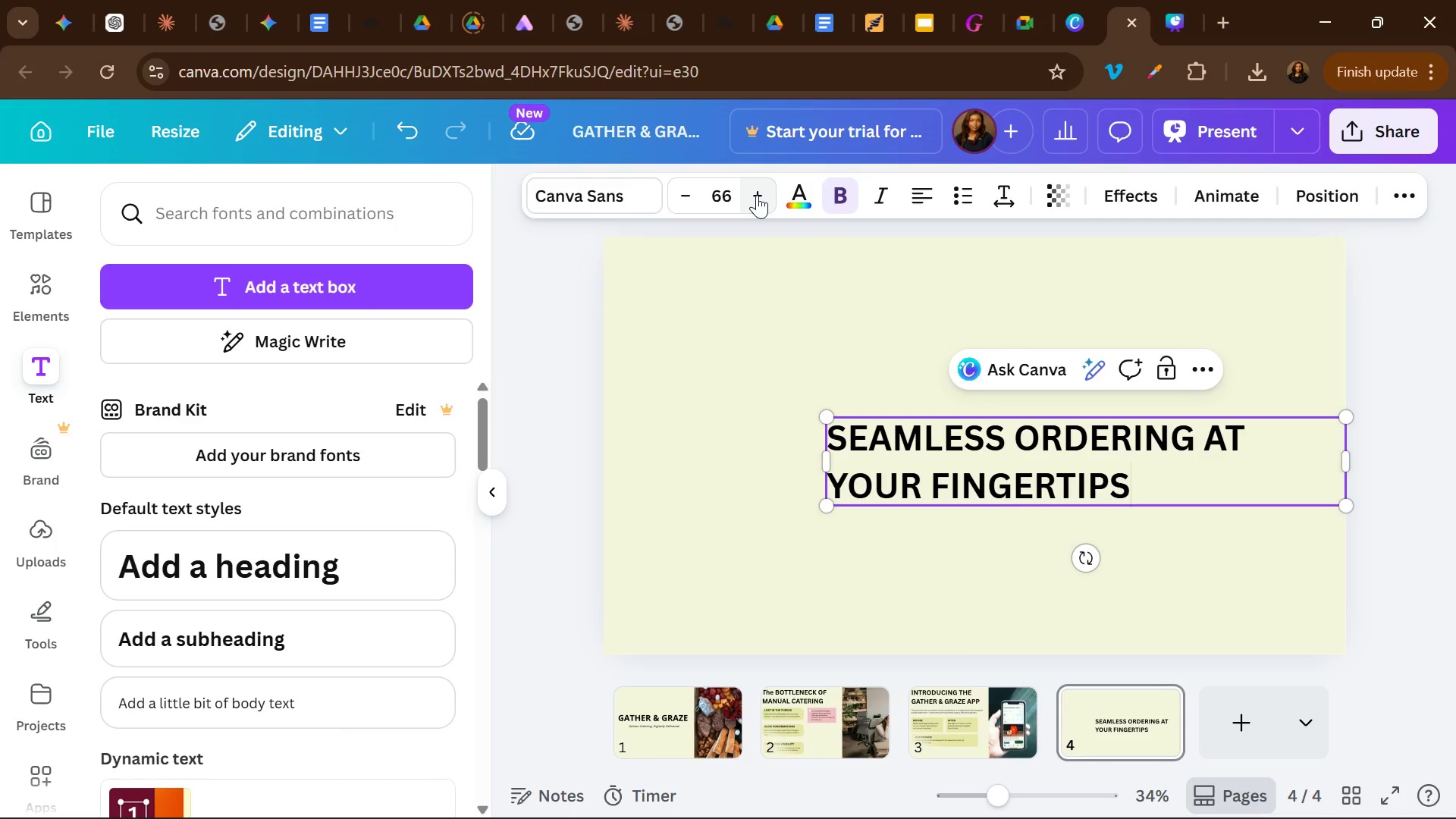 
left_click([757, 195])
 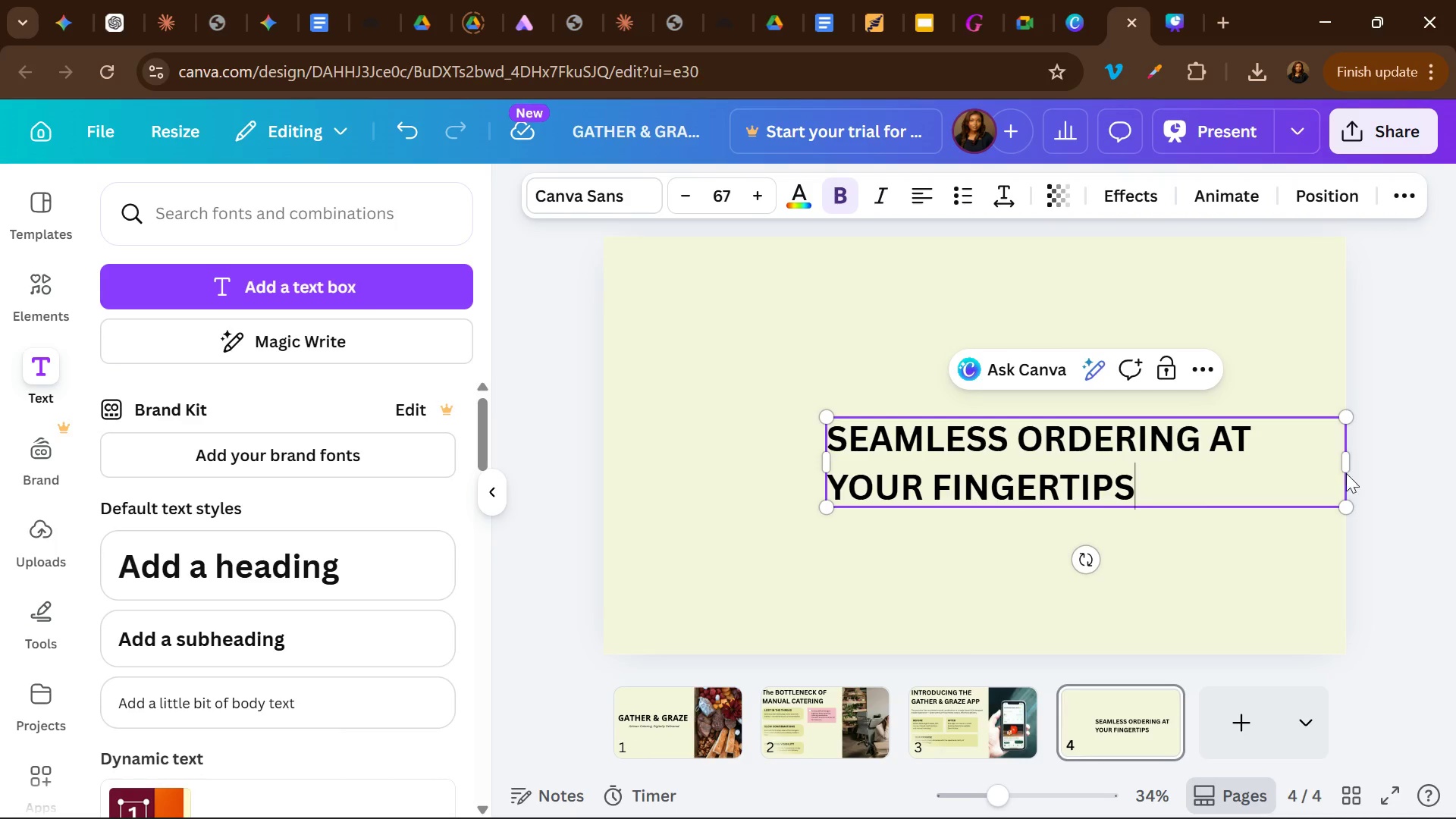 
left_click_drag(start_coordinate=[1348, 466], to_coordinate=[1455, 442])
 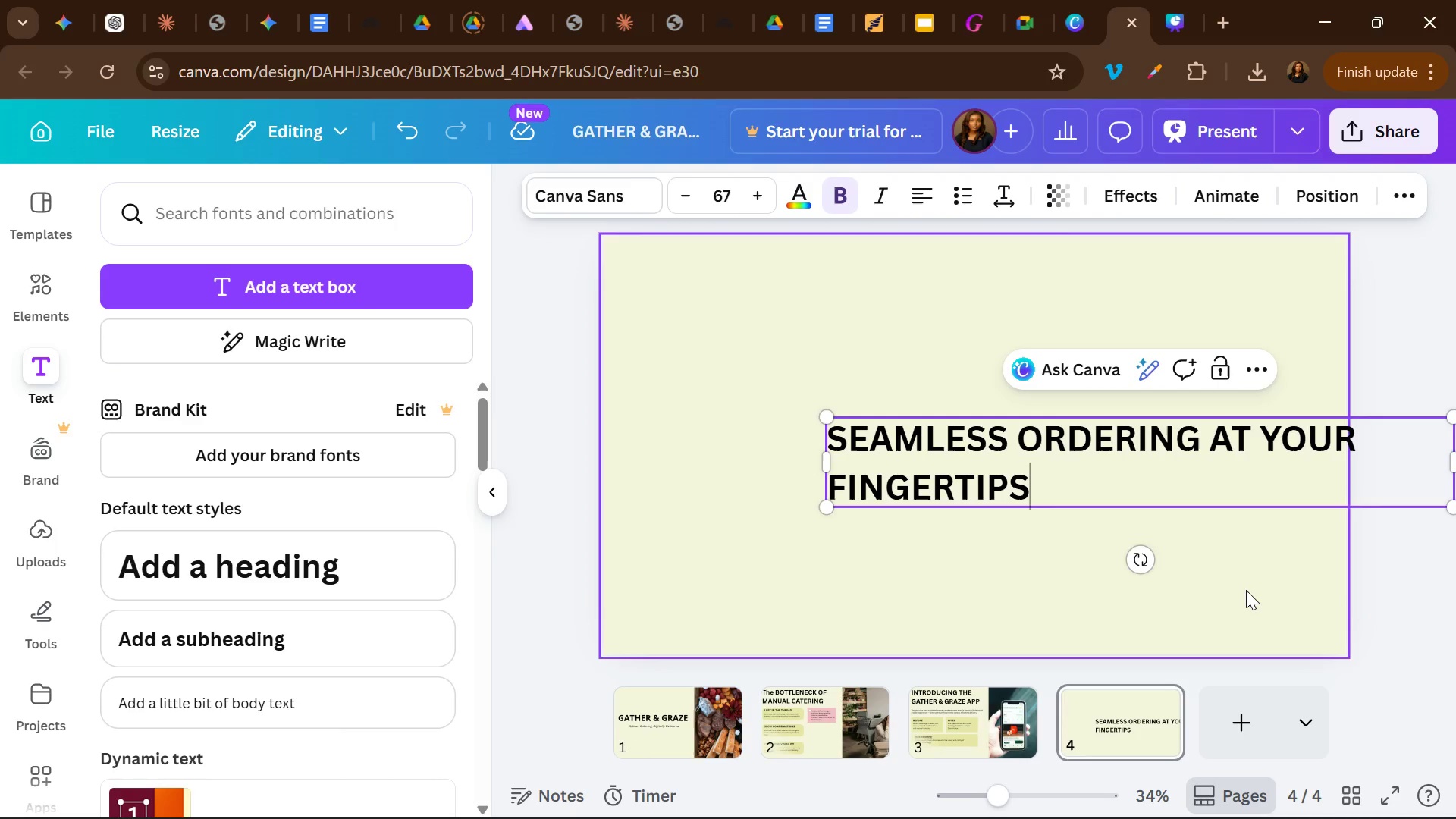 
left_click([1246, 590])
 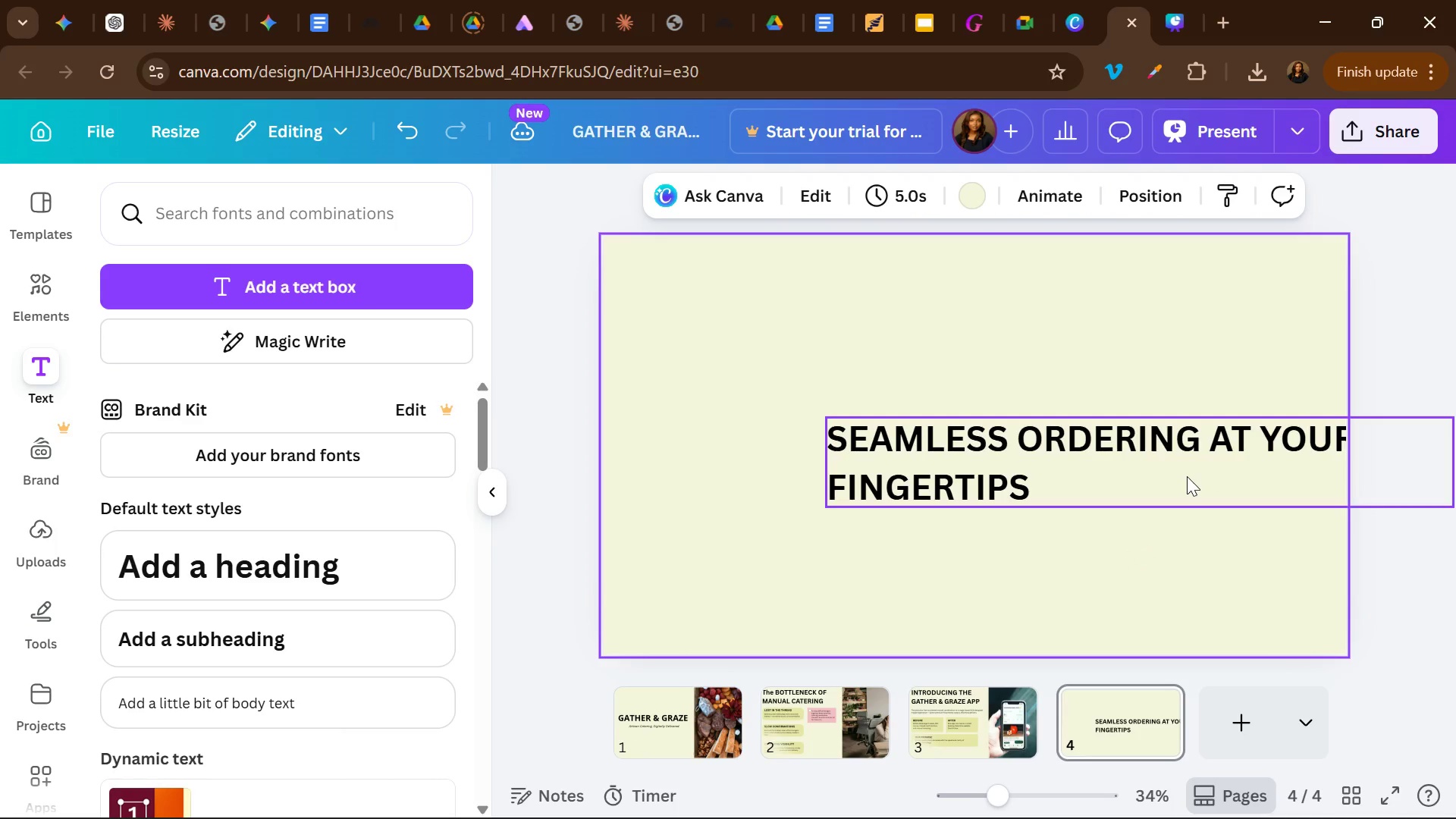 
left_click_drag(start_coordinate=[1187, 476], to_coordinate=[984, 315])
 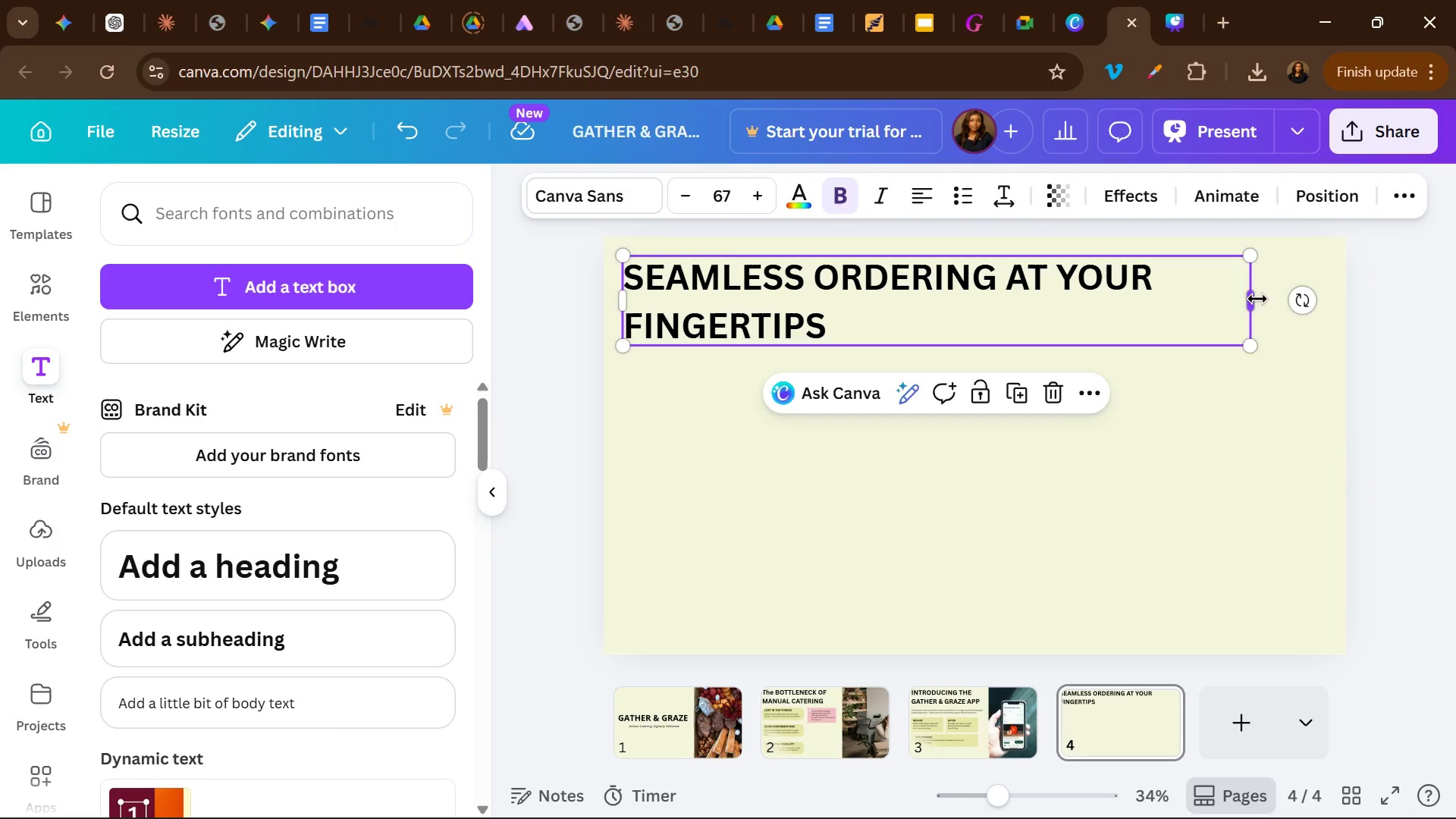 
left_click_drag(start_coordinate=[1257, 299], to_coordinate=[1171, 297])
 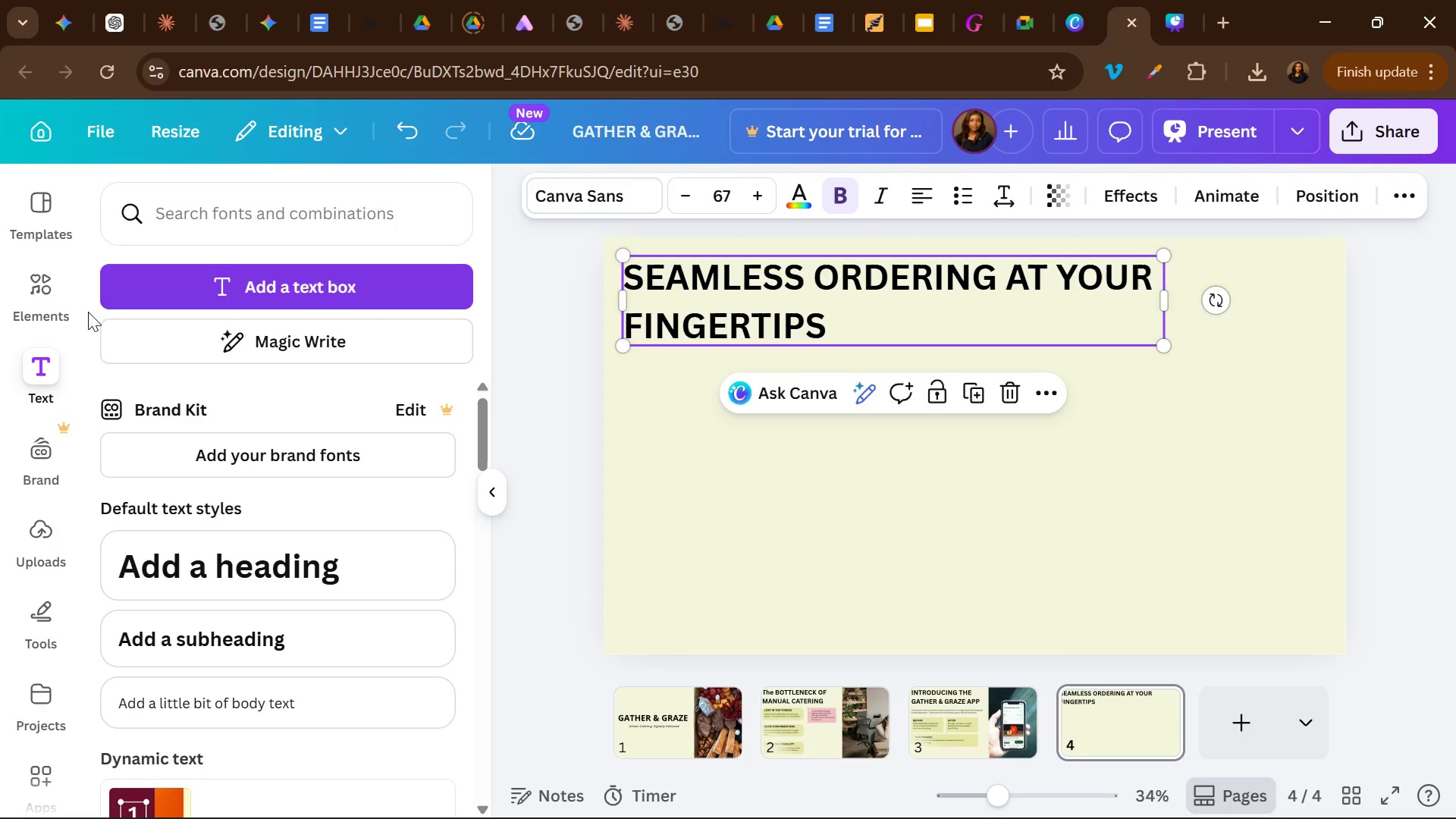 
left_click([46, 297])
 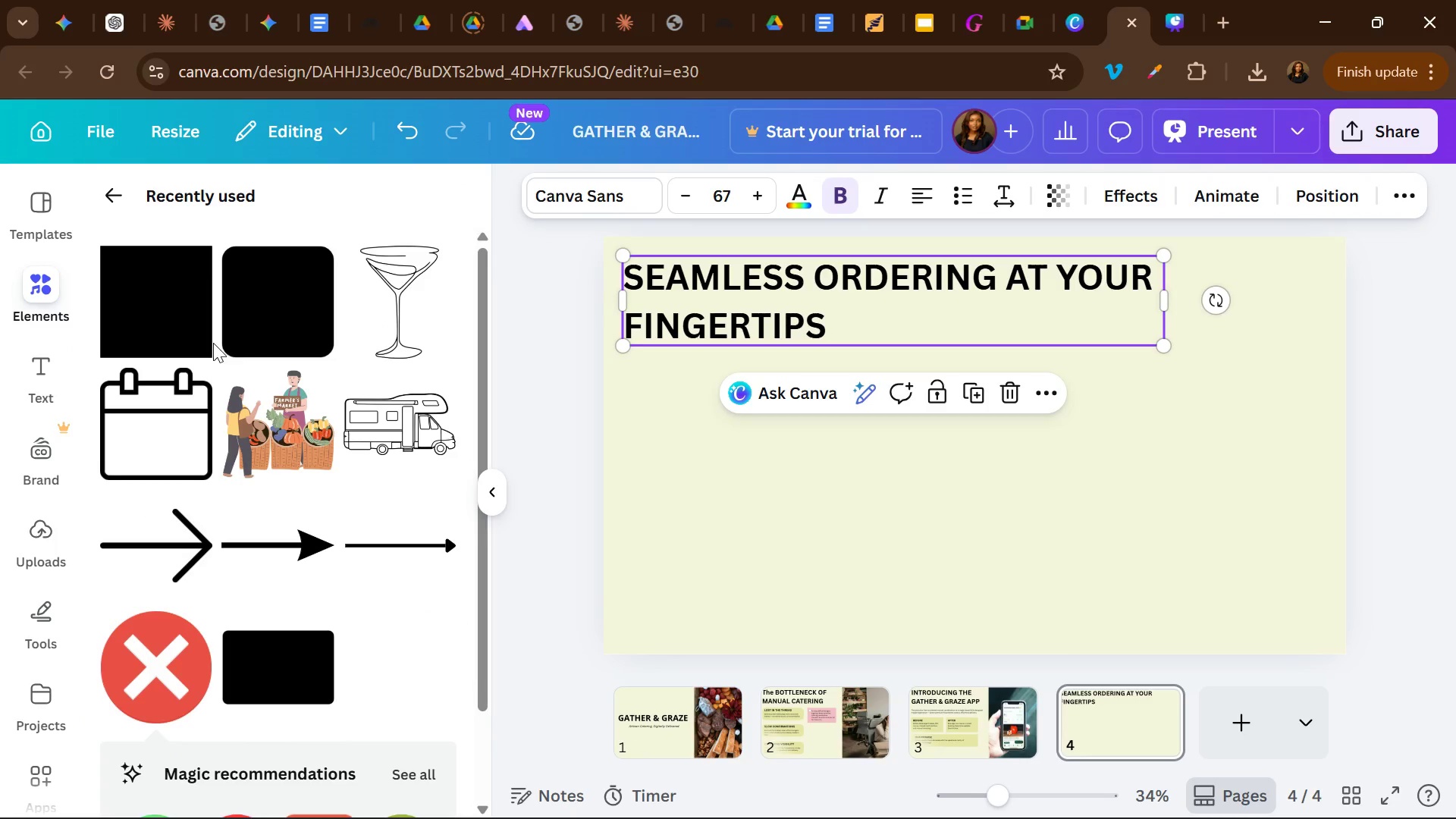 
left_click([111, 192])
 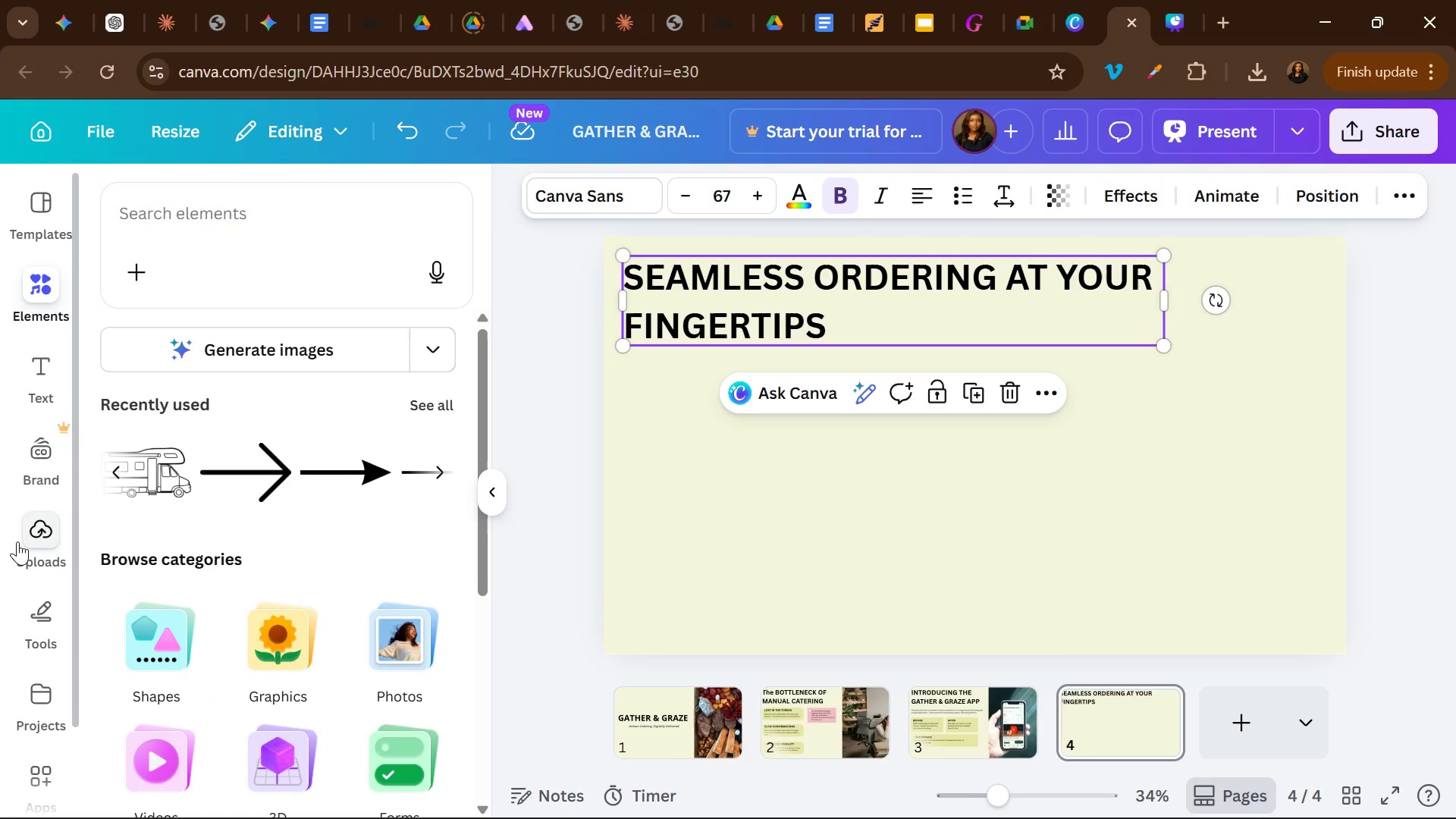 
left_click([17, 541])
 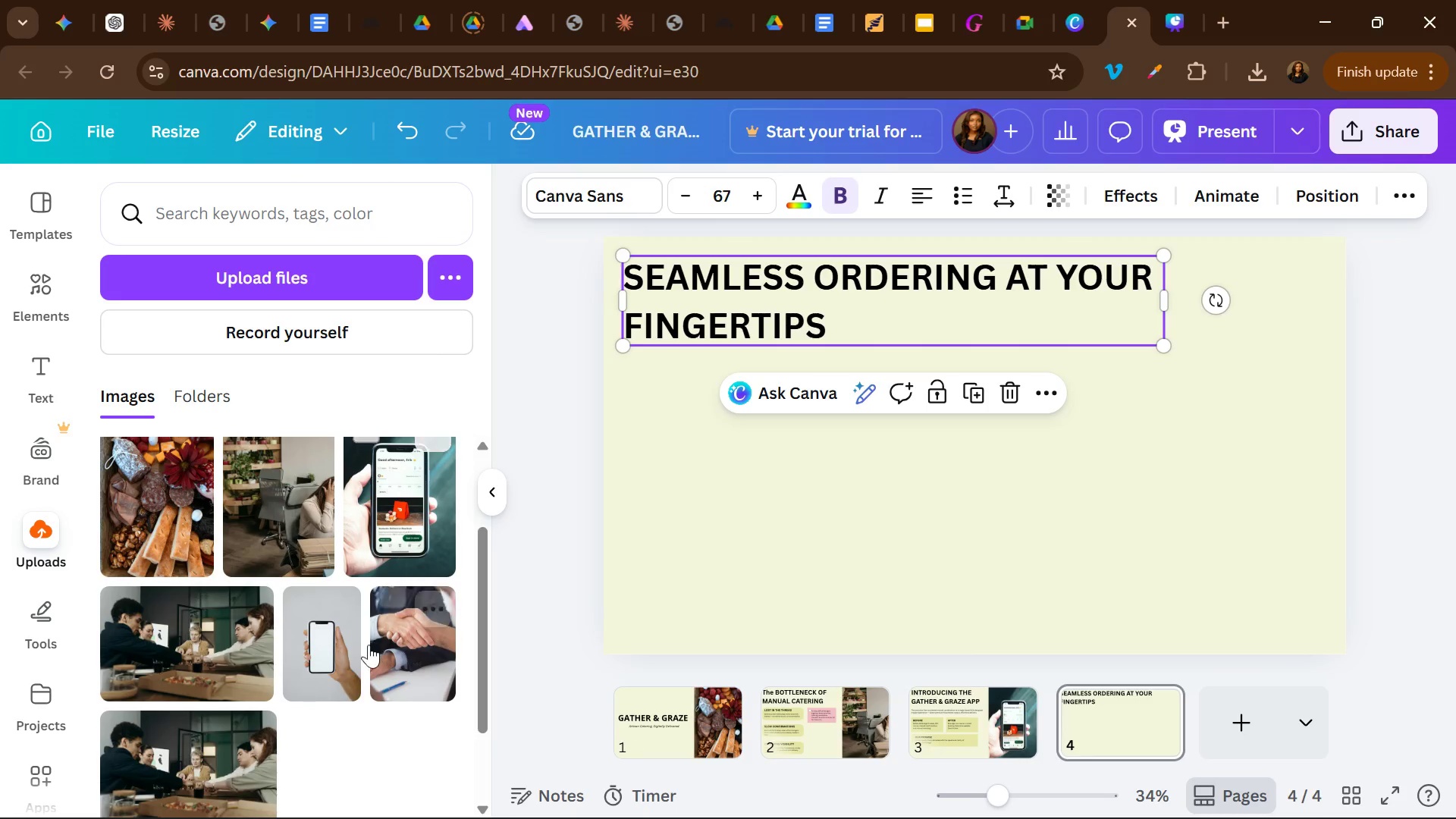 
left_click([336, 662])
 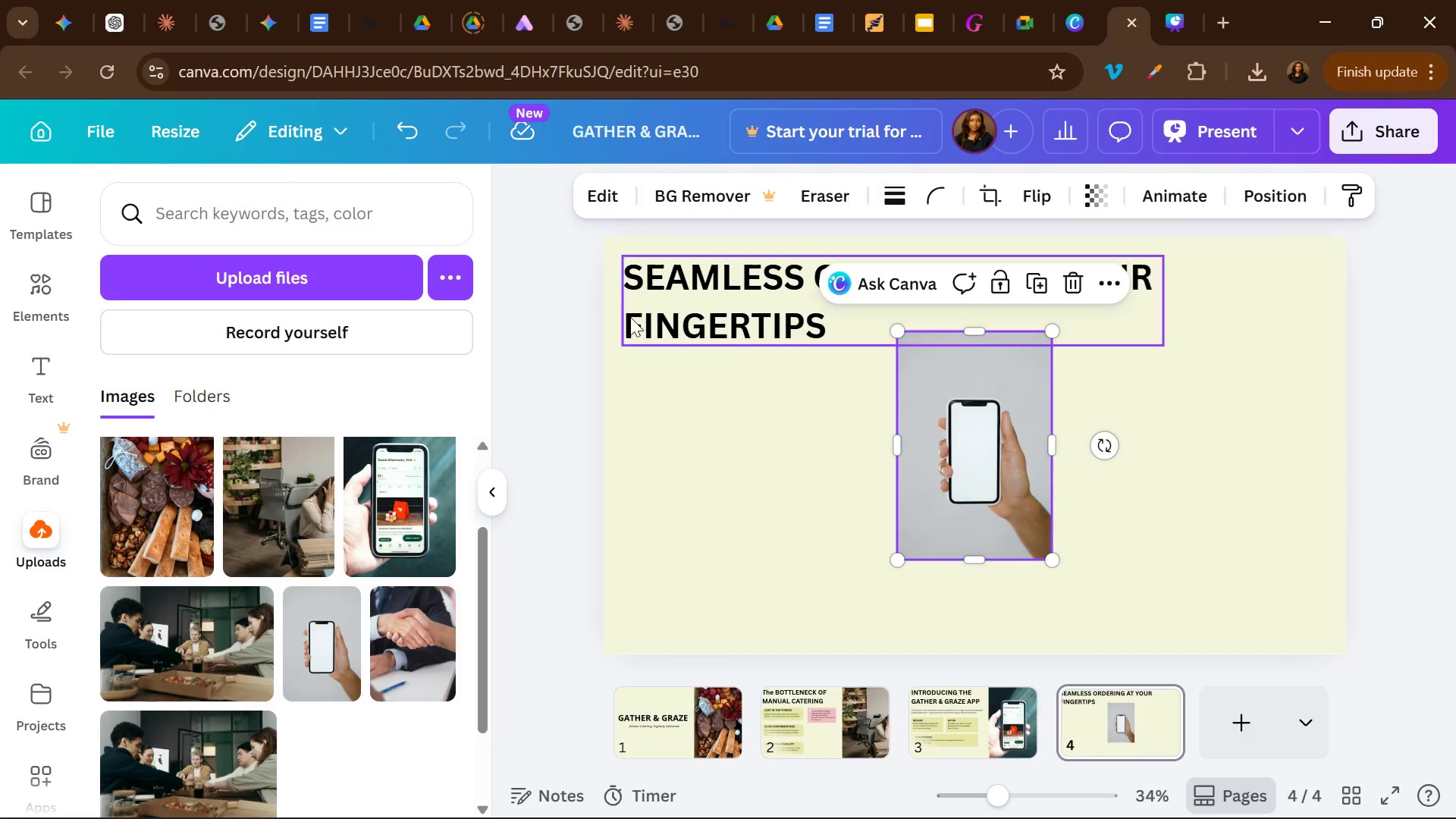 
left_click_drag(start_coordinate=[647, 302], to_coordinate=[659, 302])
 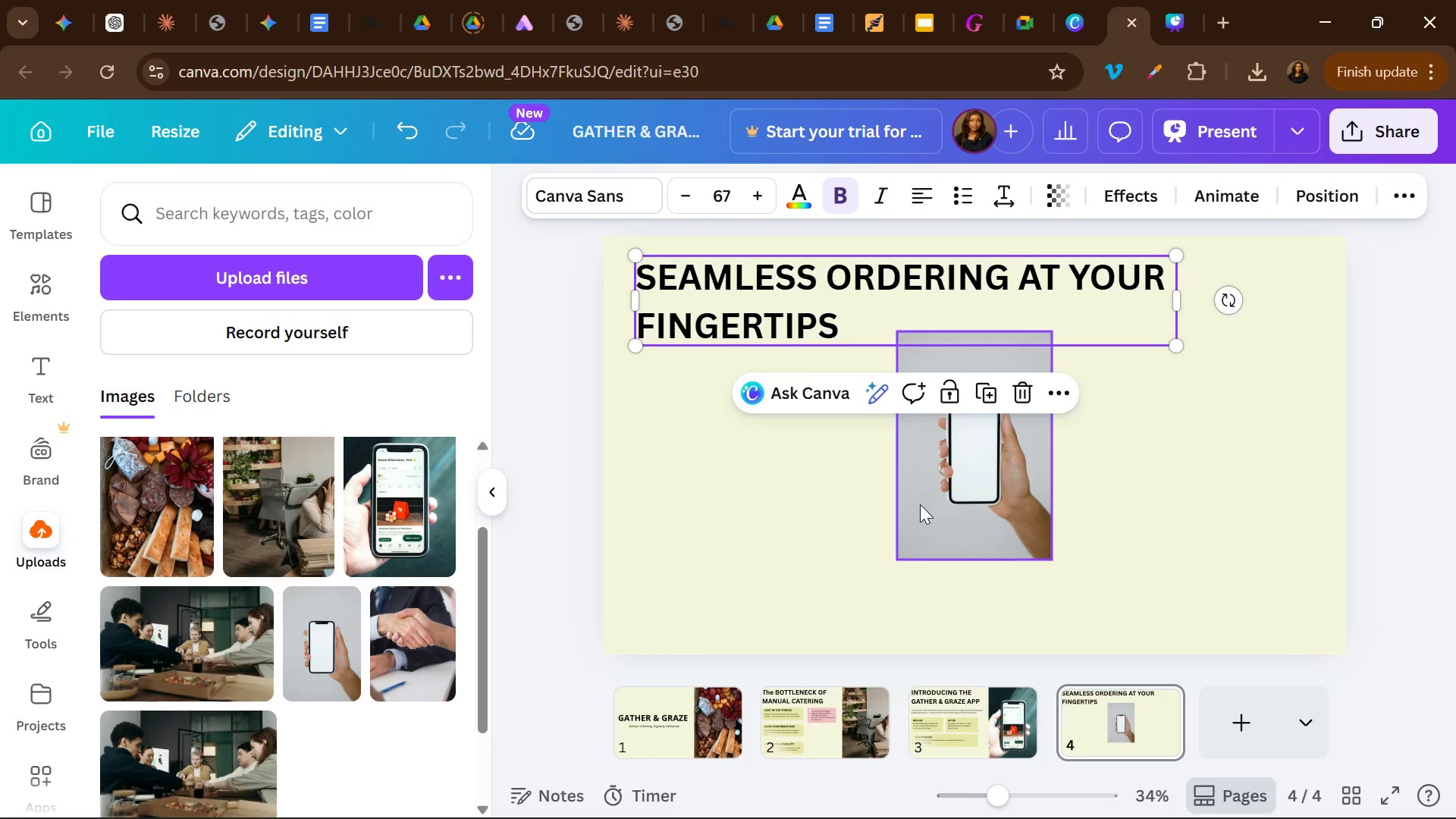 
left_click_drag(start_coordinate=[920, 504], to_coordinate=[664, 531])
 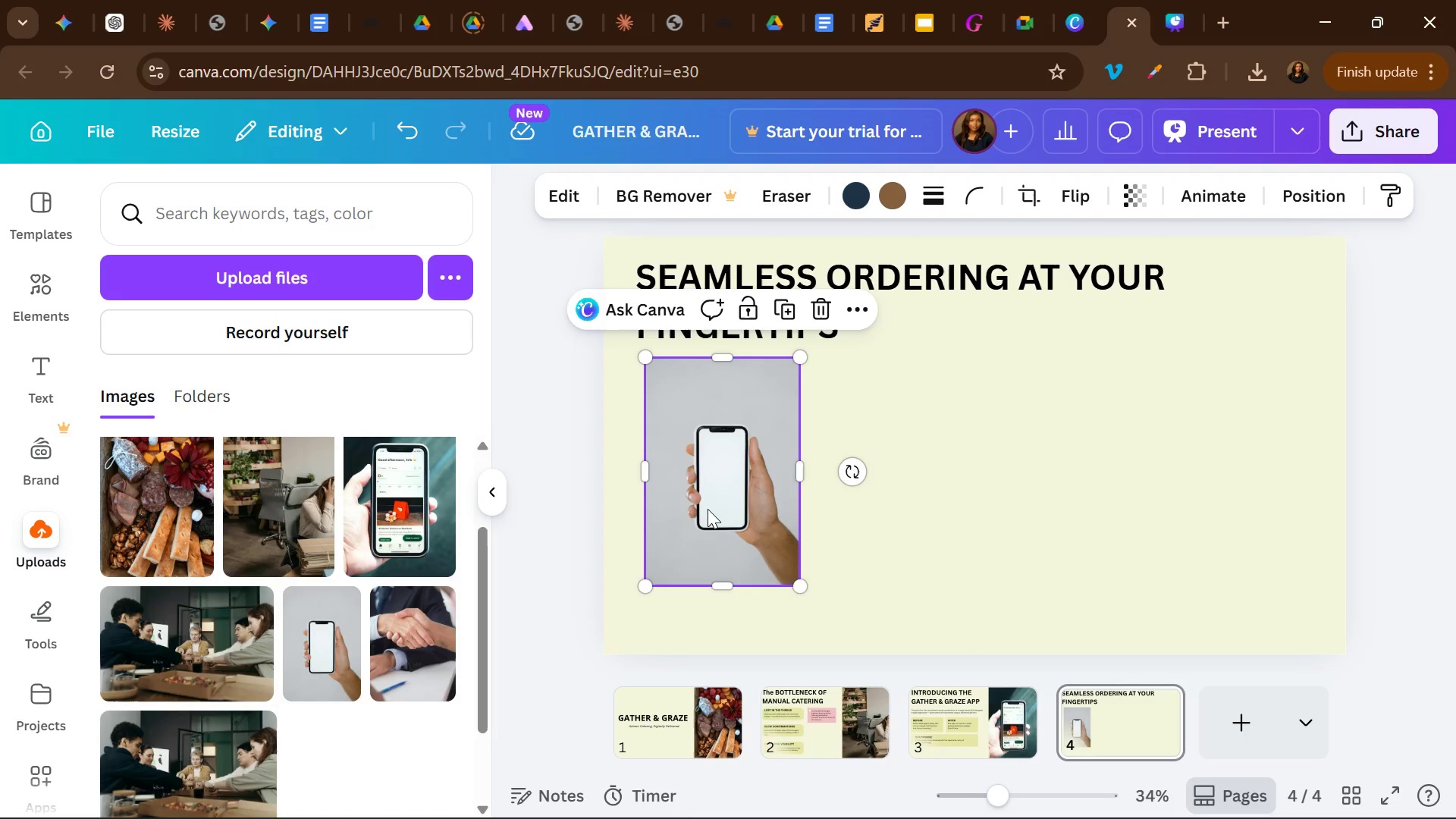 
left_click_drag(start_coordinate=[708, 509], to_coordinate=[698, 518])
 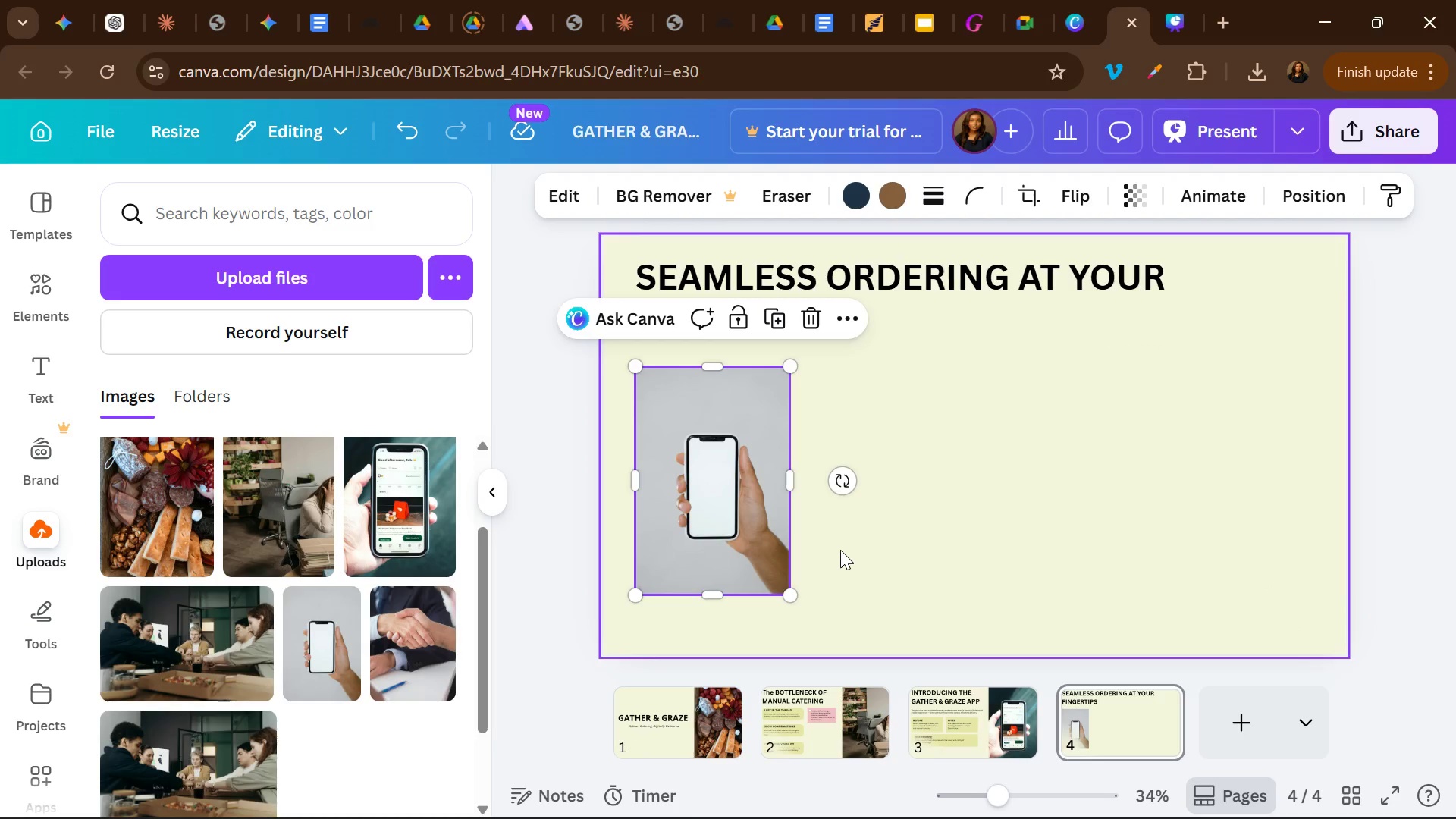 
left_click([840, 550])
 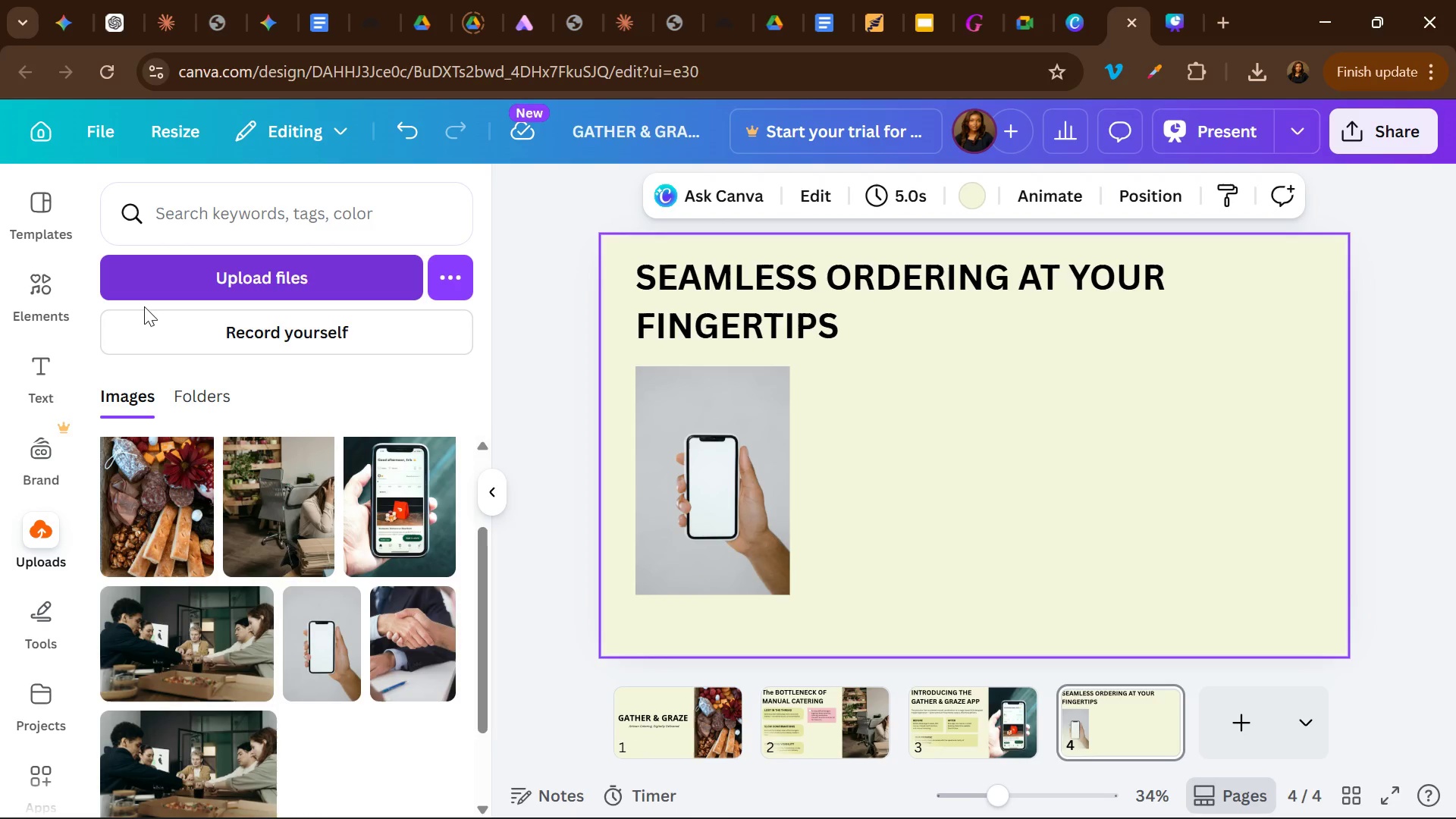 
wait(10.17)
 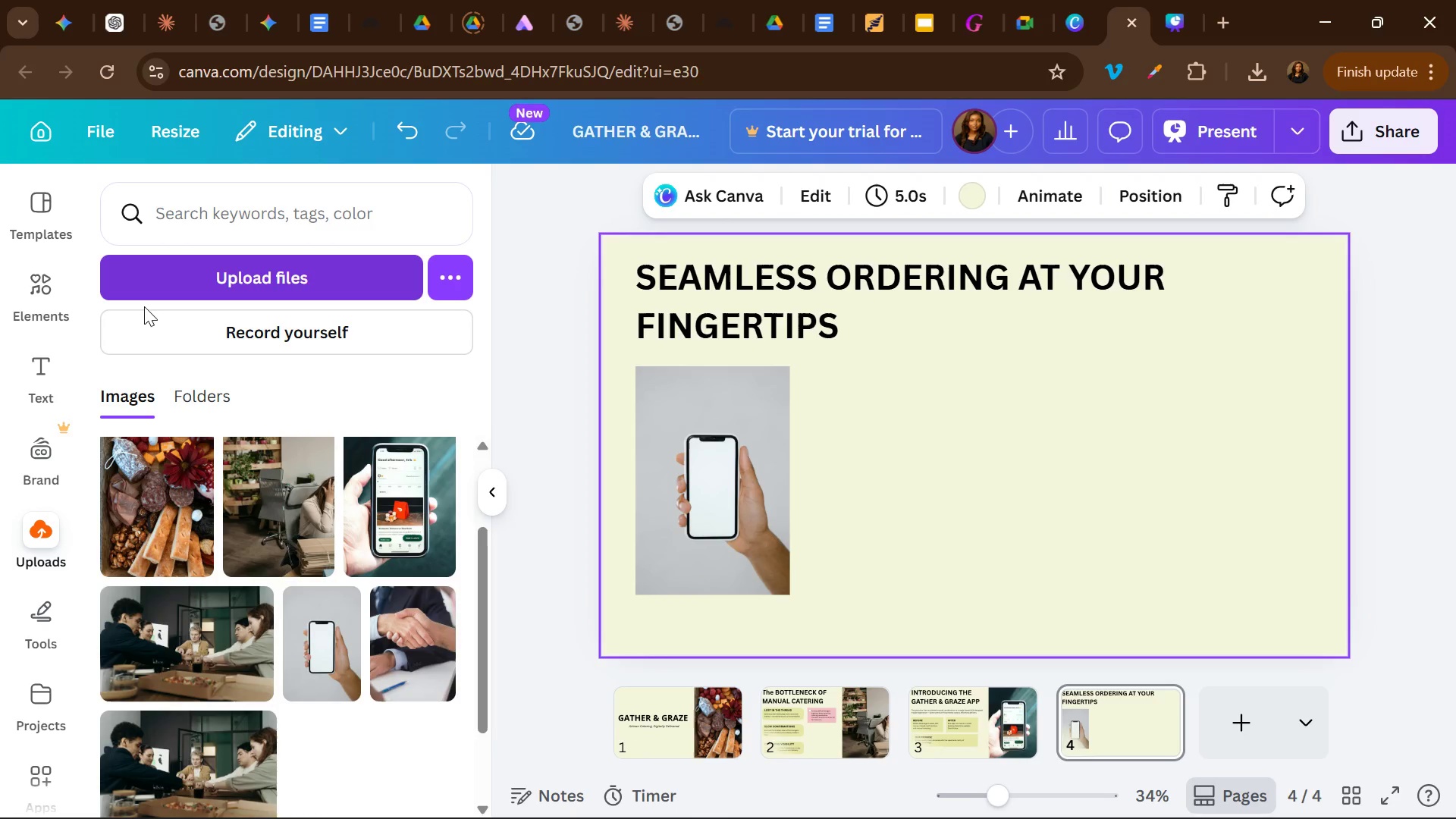 
left_click([46, 277])
 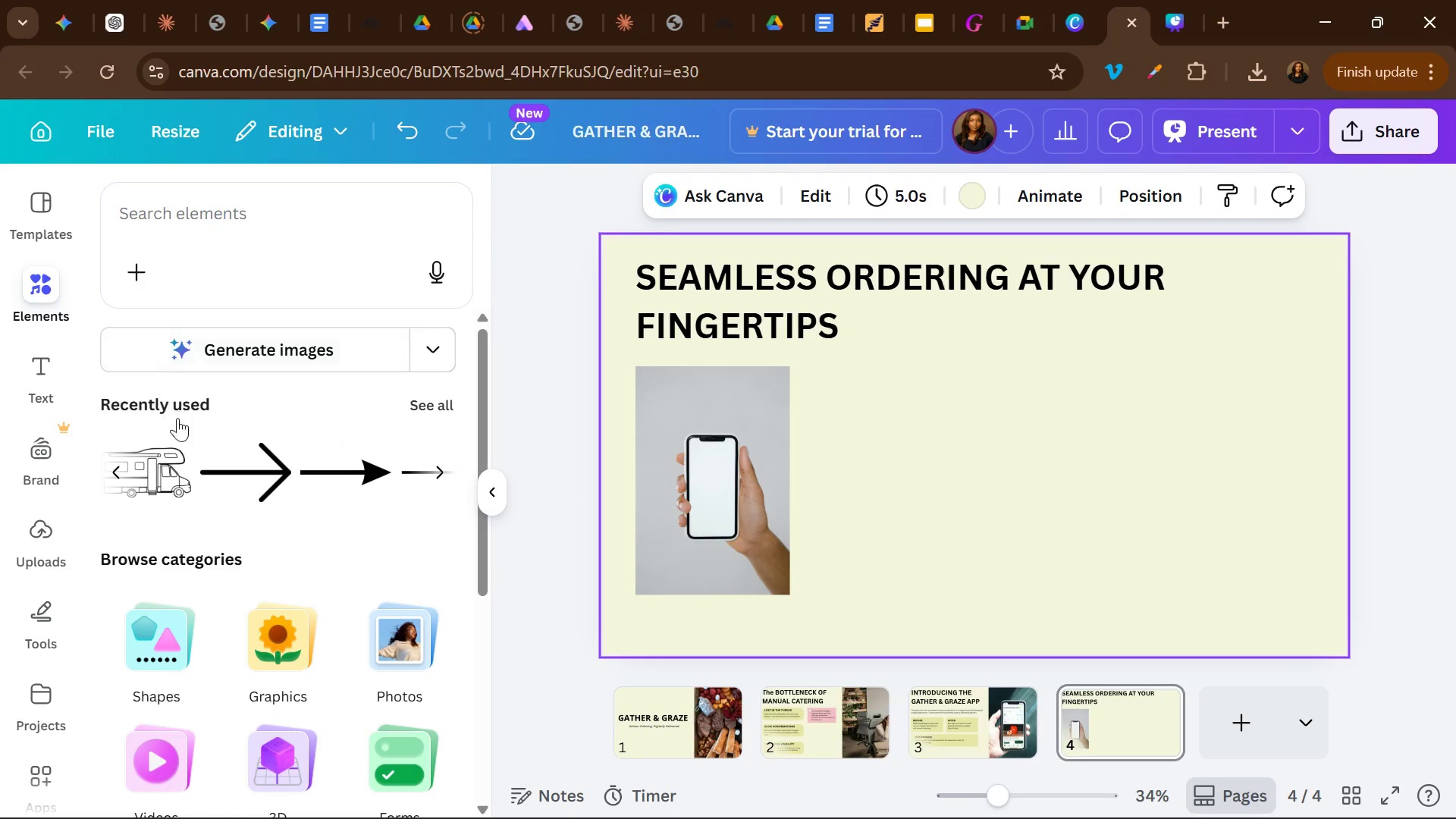 
mouse_move([177, 454])
 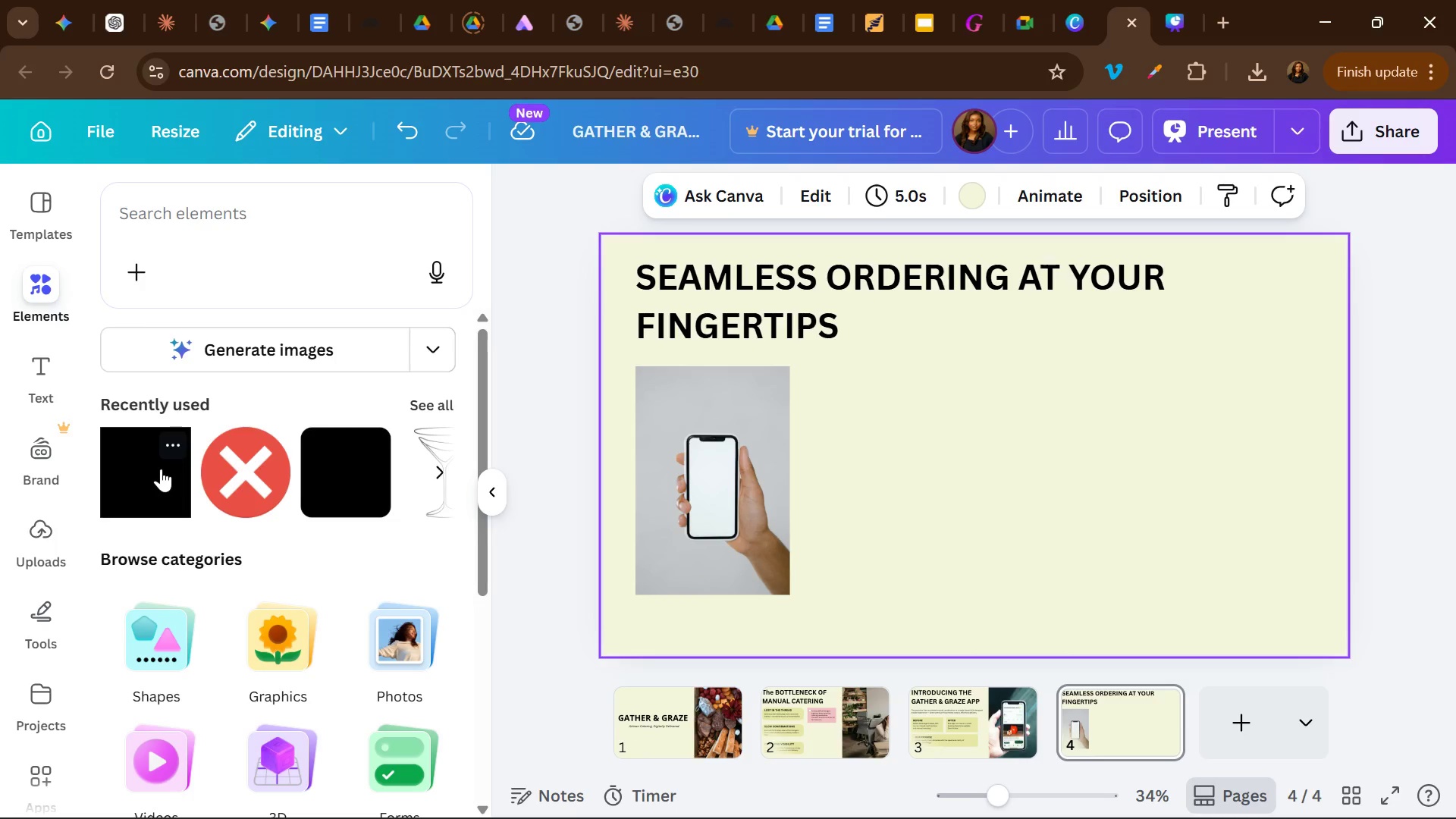 
left_click([161, 469])
 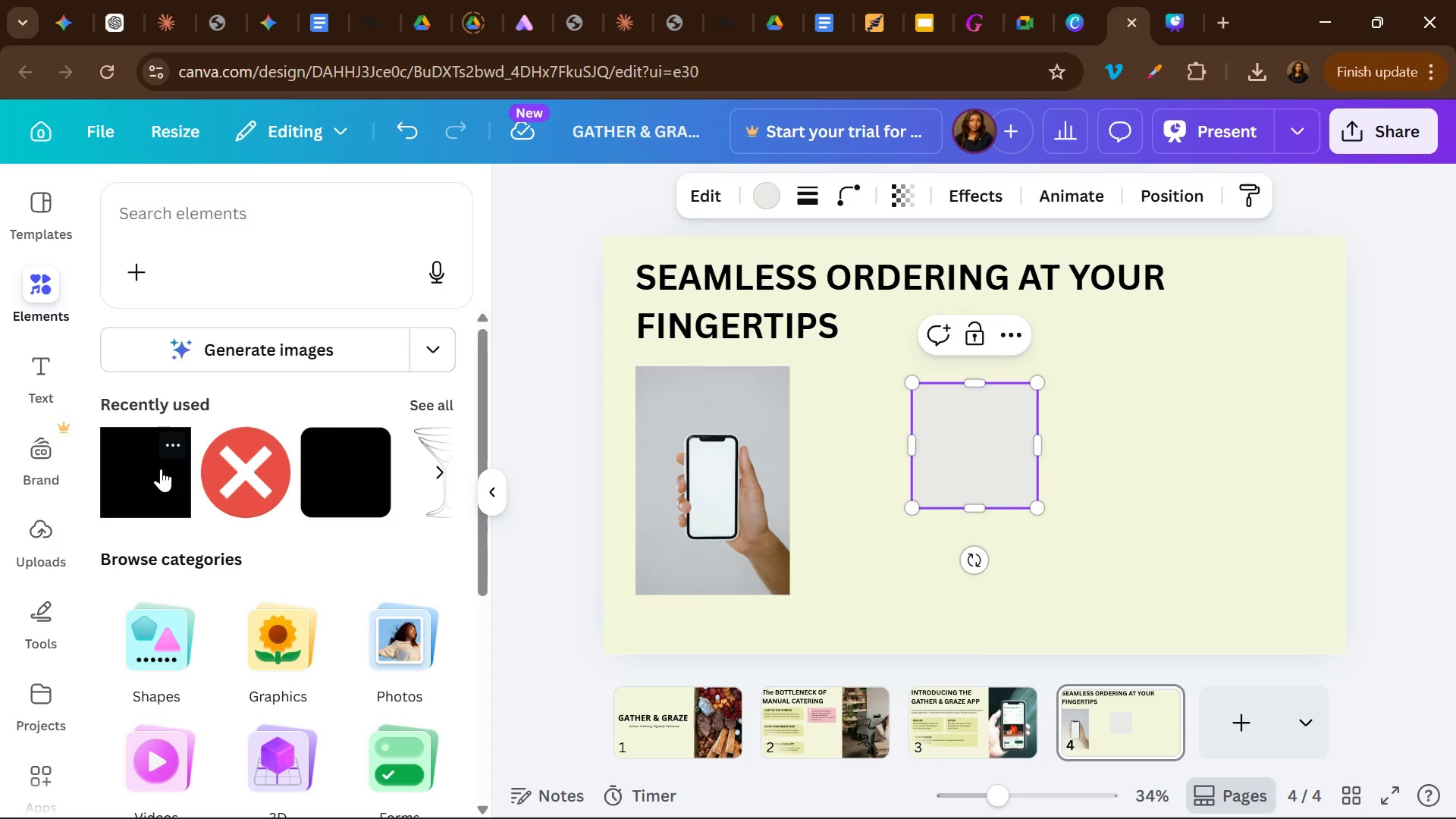 
wait(15.33)
 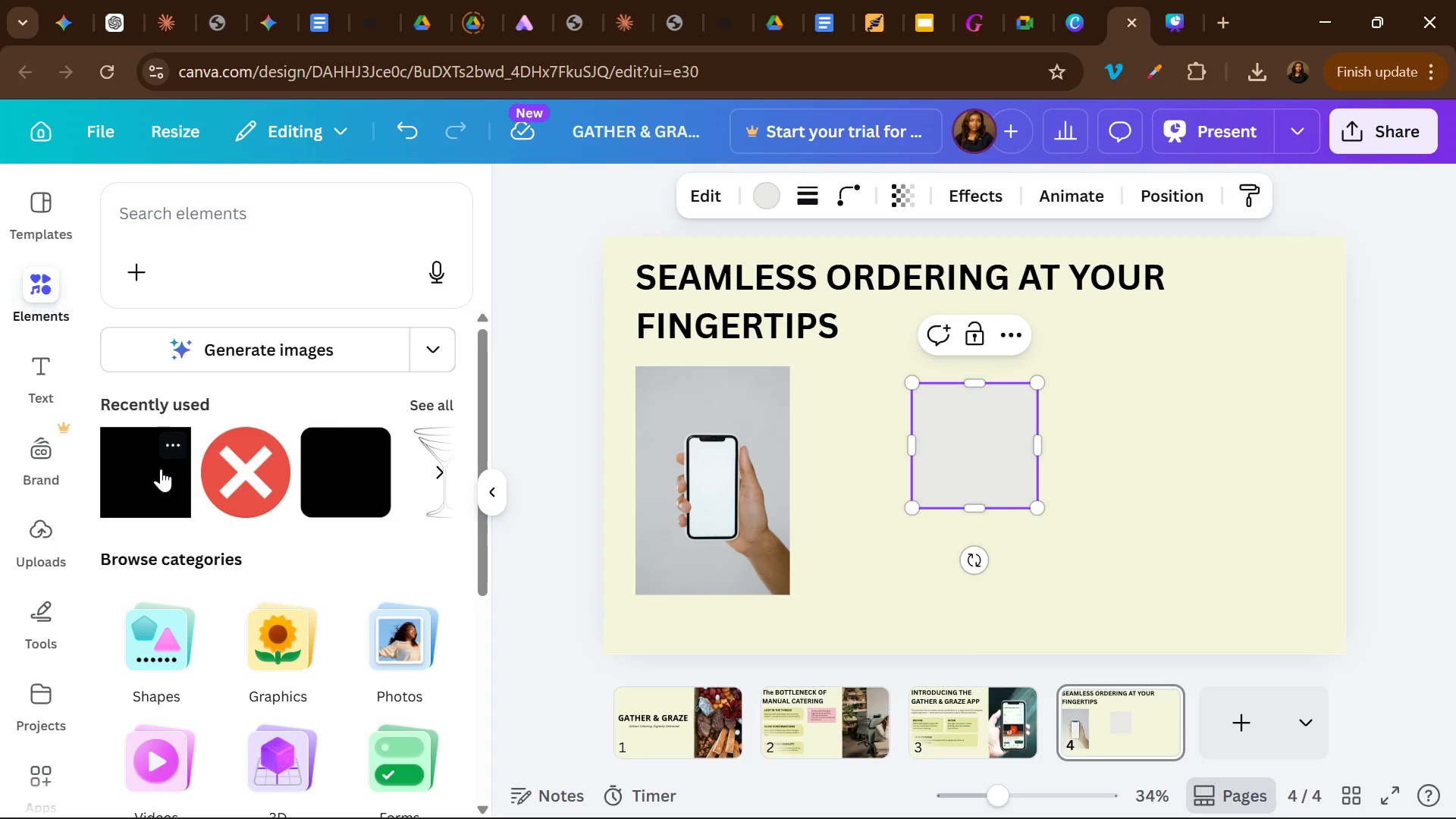 
left_click_drag(start_coordinate=[1033, 378], to_coordinate=[1285, 356])
 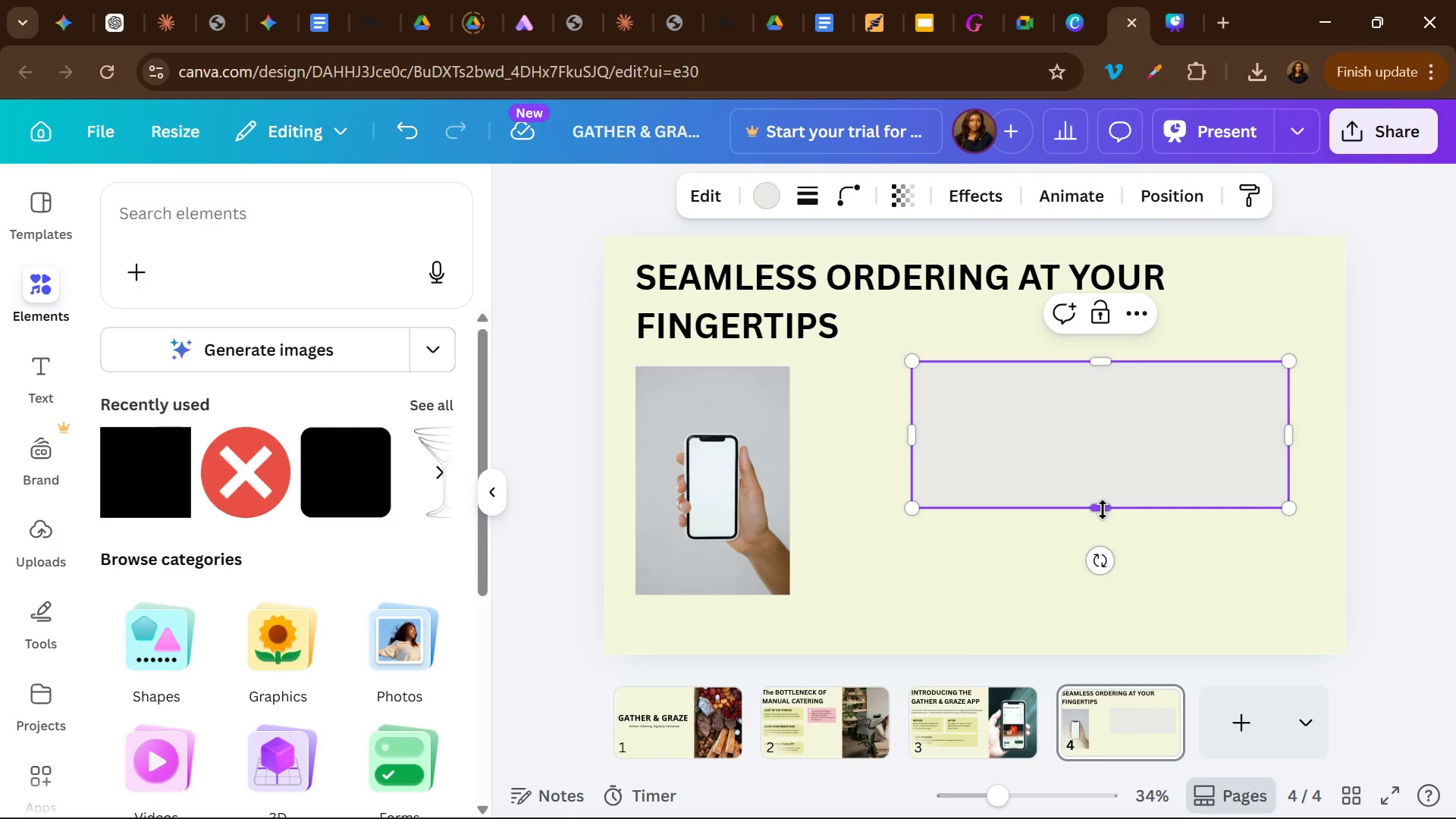 
left_click_drag(start_coordinate=[1103, 510], to_coordinate=[1112, 631])
 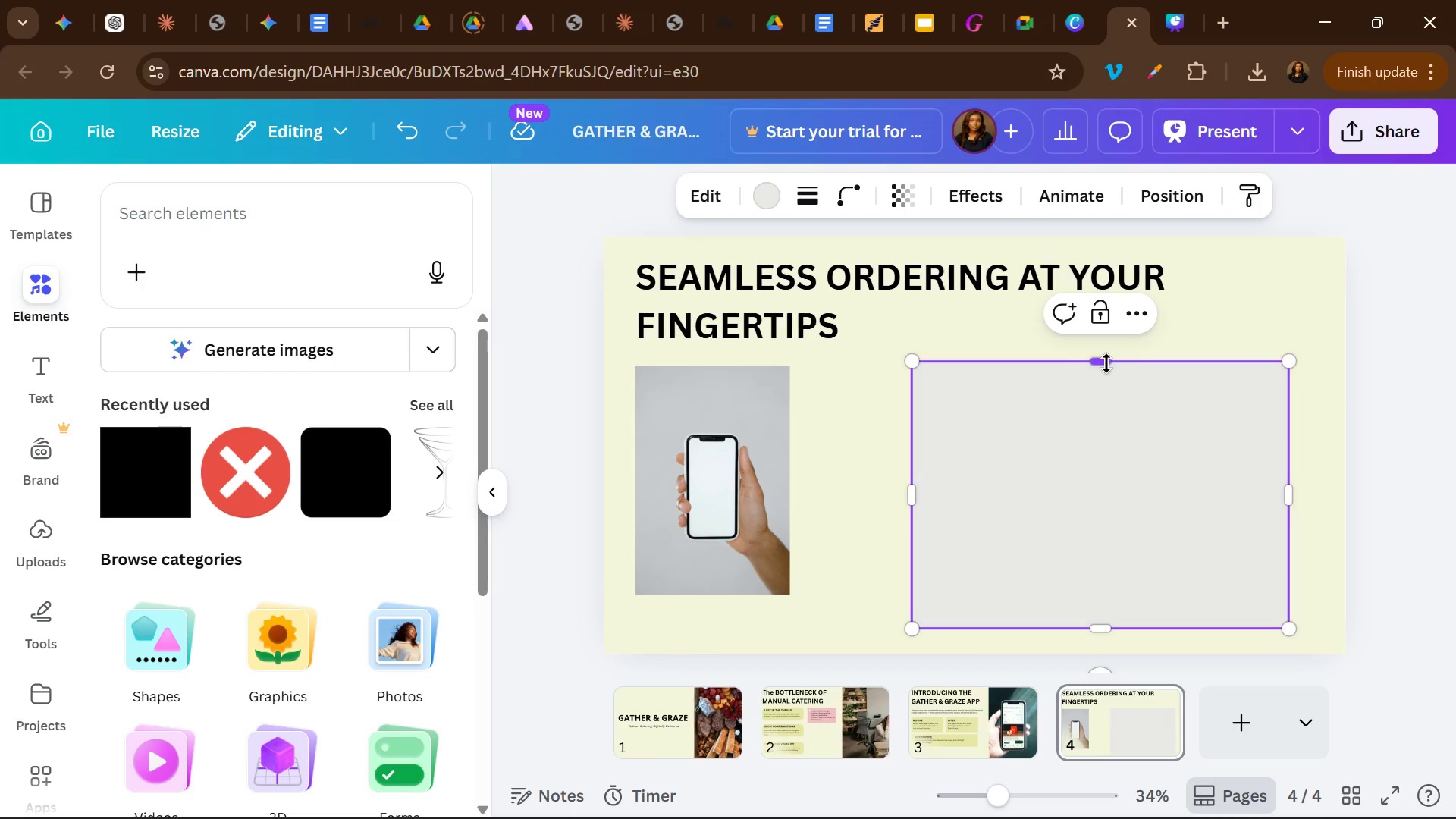 
left_click_drag(start_coordinate=[1106, 363], to_coordinate=[1110, 336])
 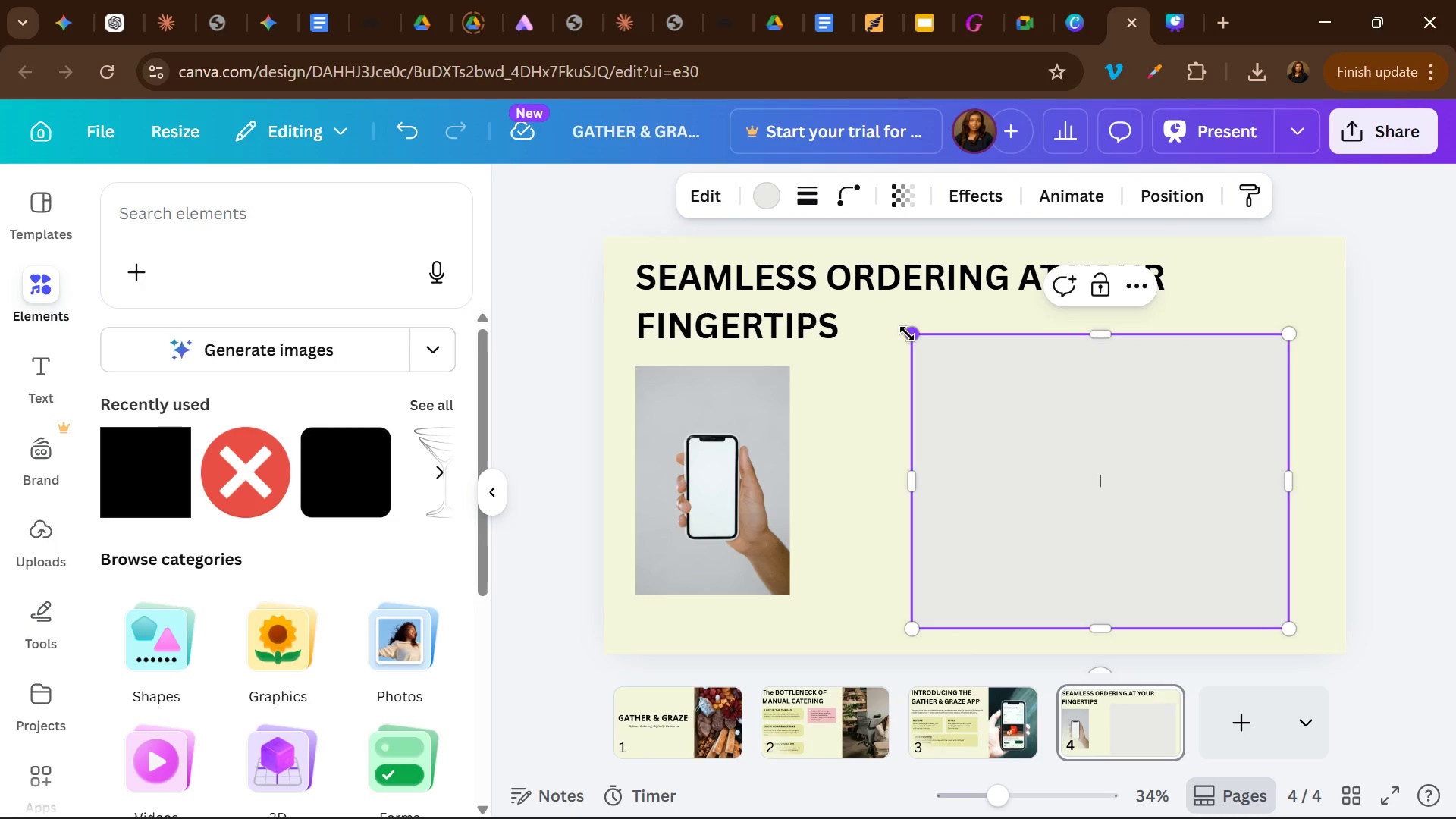 
left_click_drag(start_coordinate=[907, 334], to_coordinate=[951, 330])
 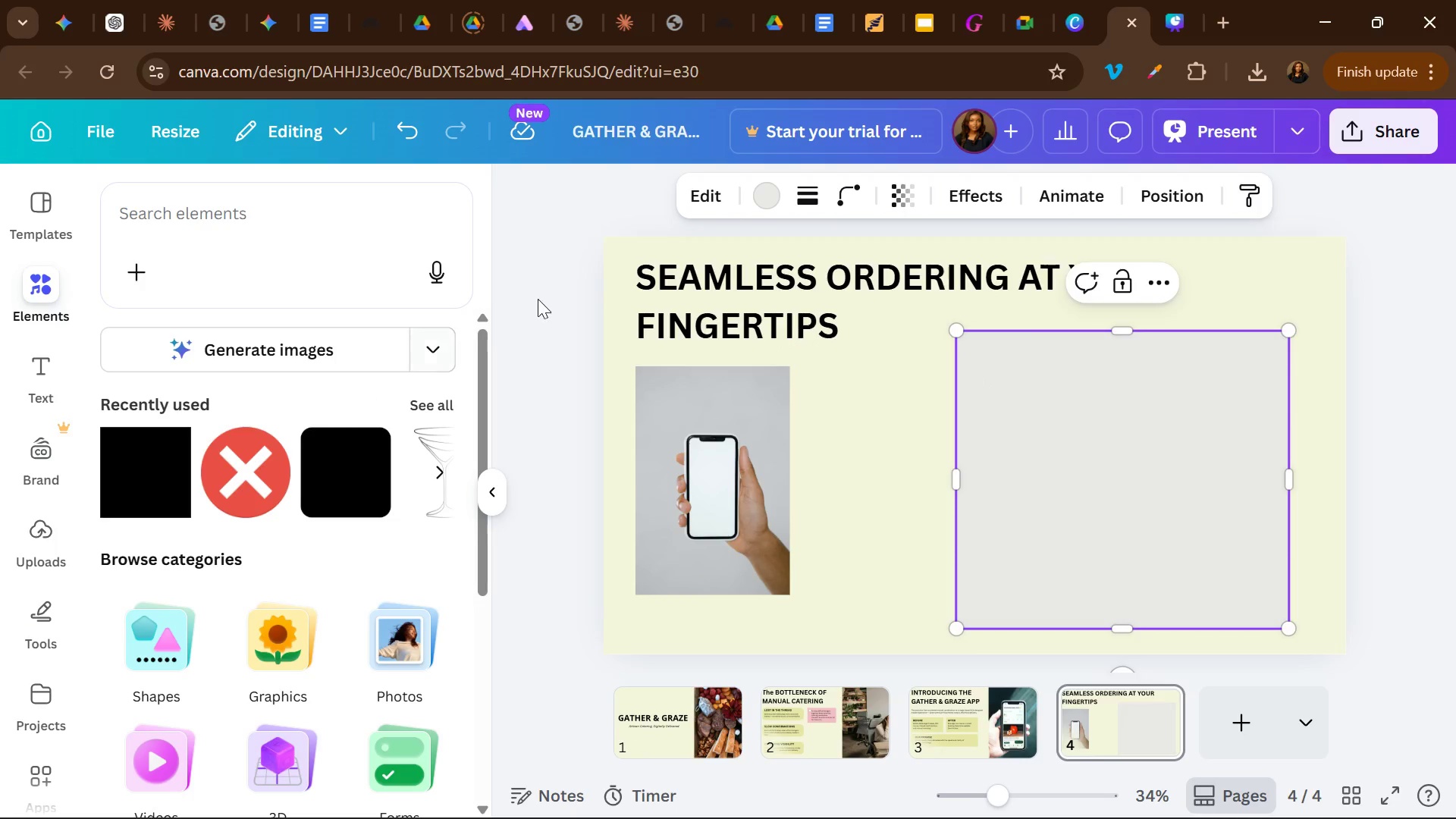 
wait(5.73)
 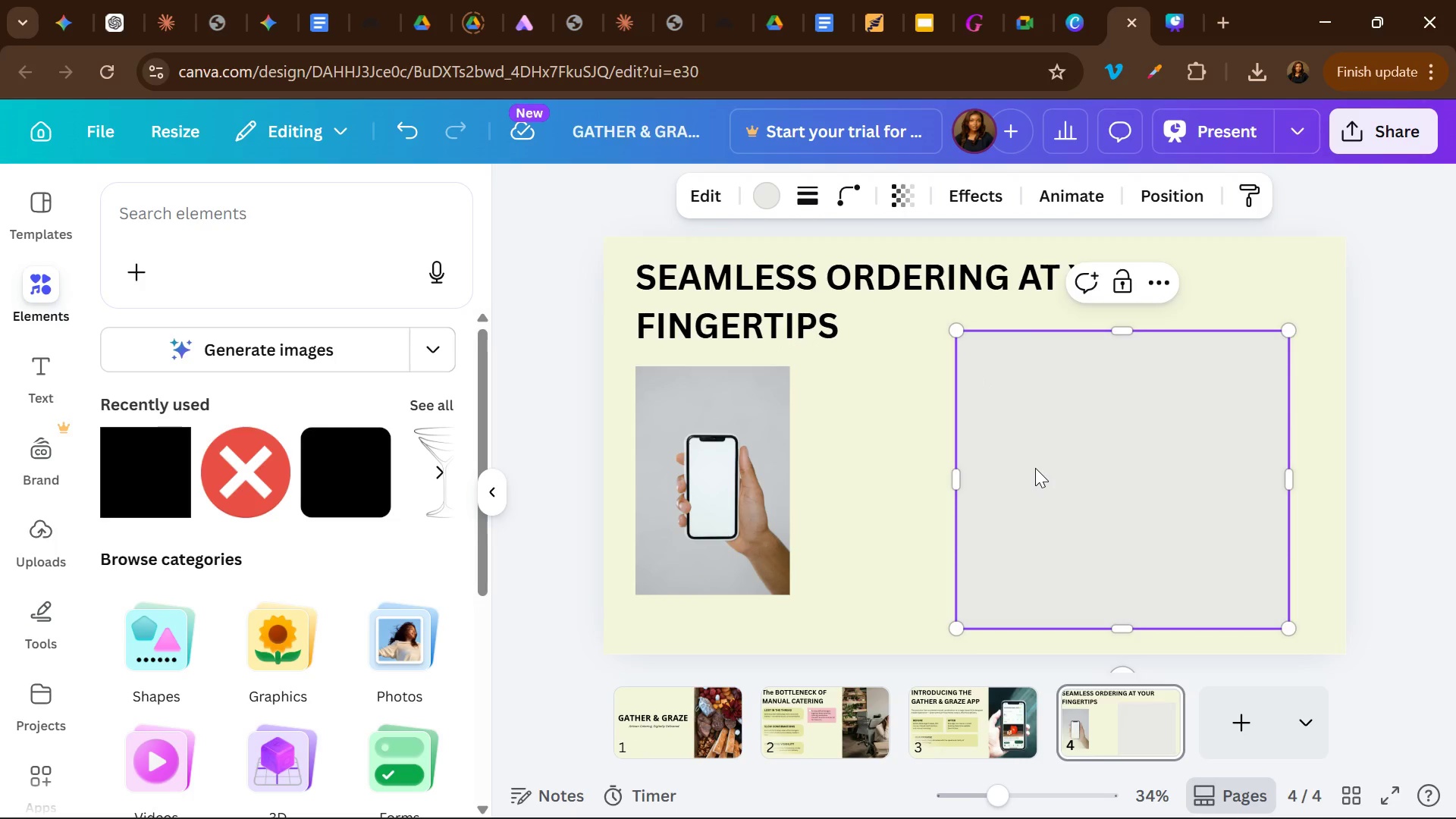 
left_click([777, 190])
 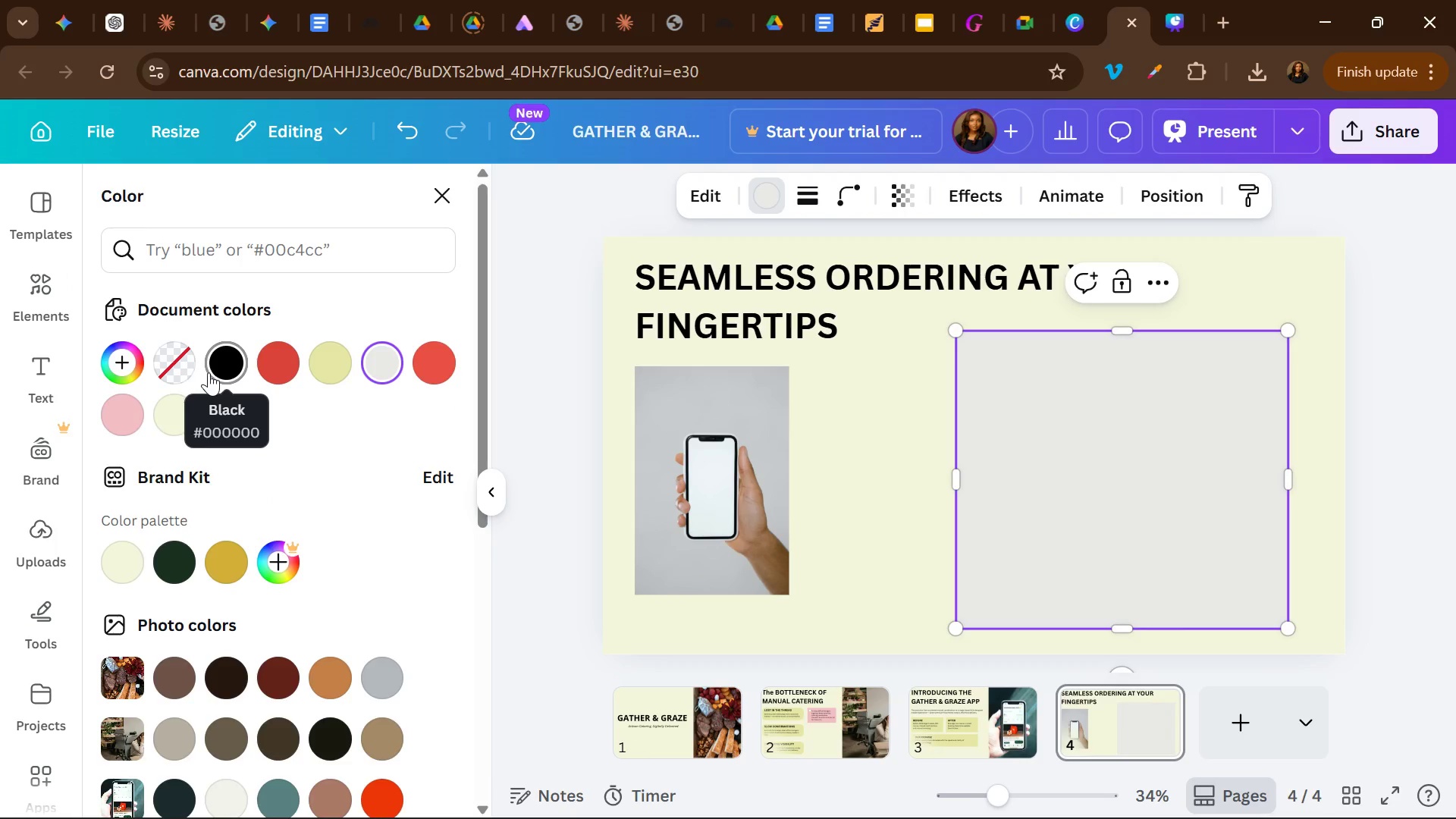 
left_click([216, 370])
 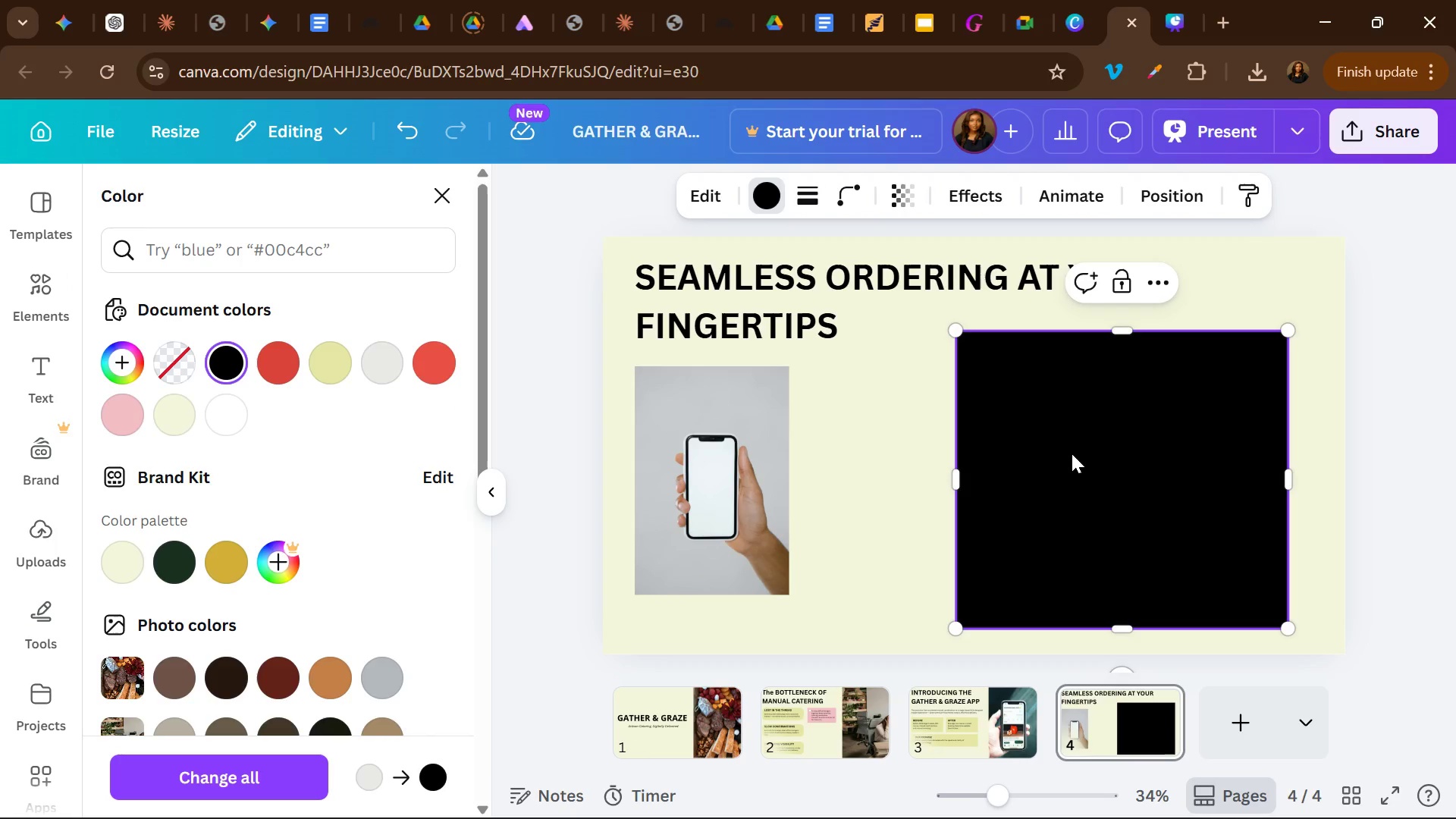 
left_click([1072, 453])
 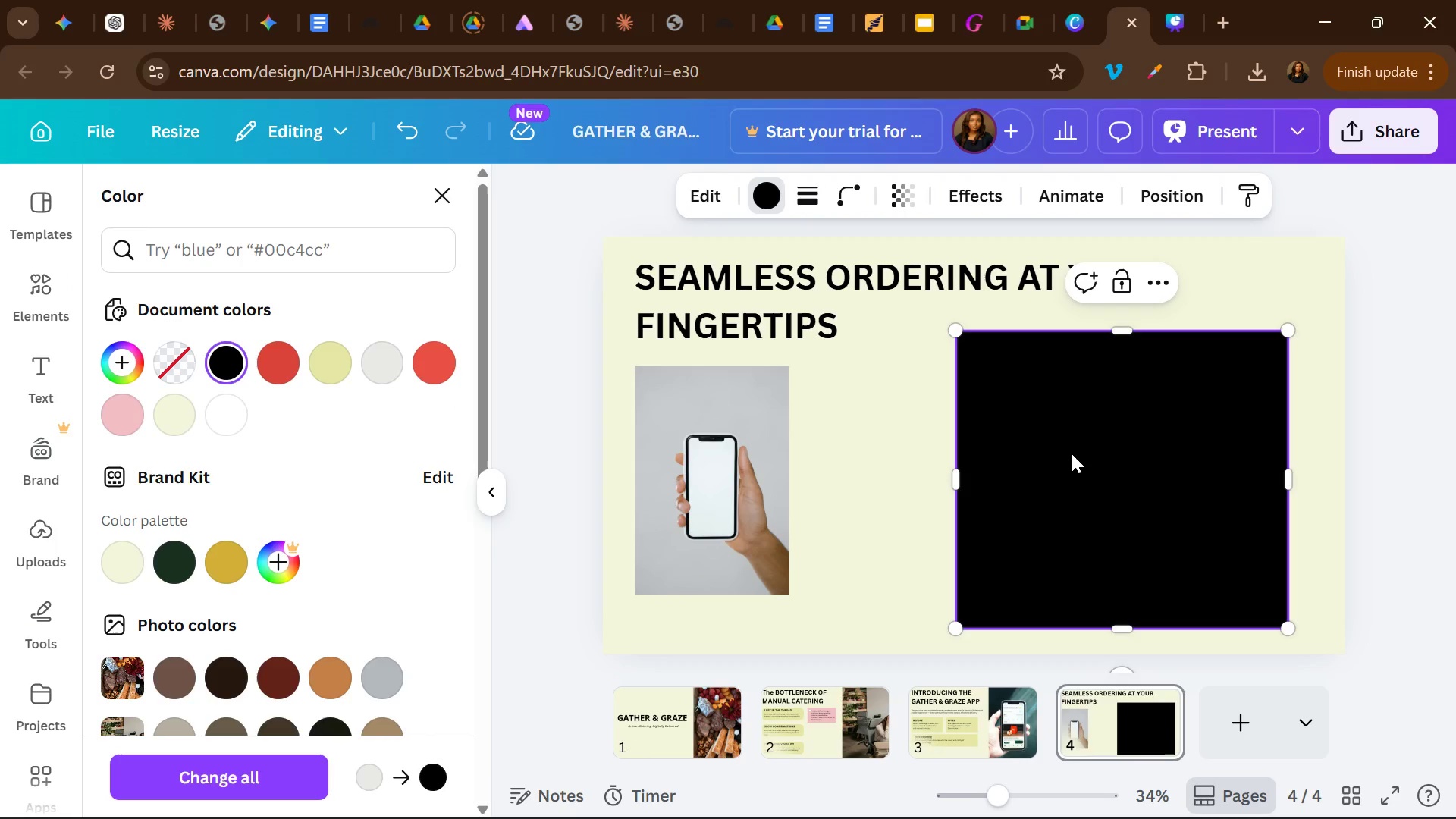 
left_click_drag(start_coordinate=[1072, 453], to_coordinate=[1103, 430])
 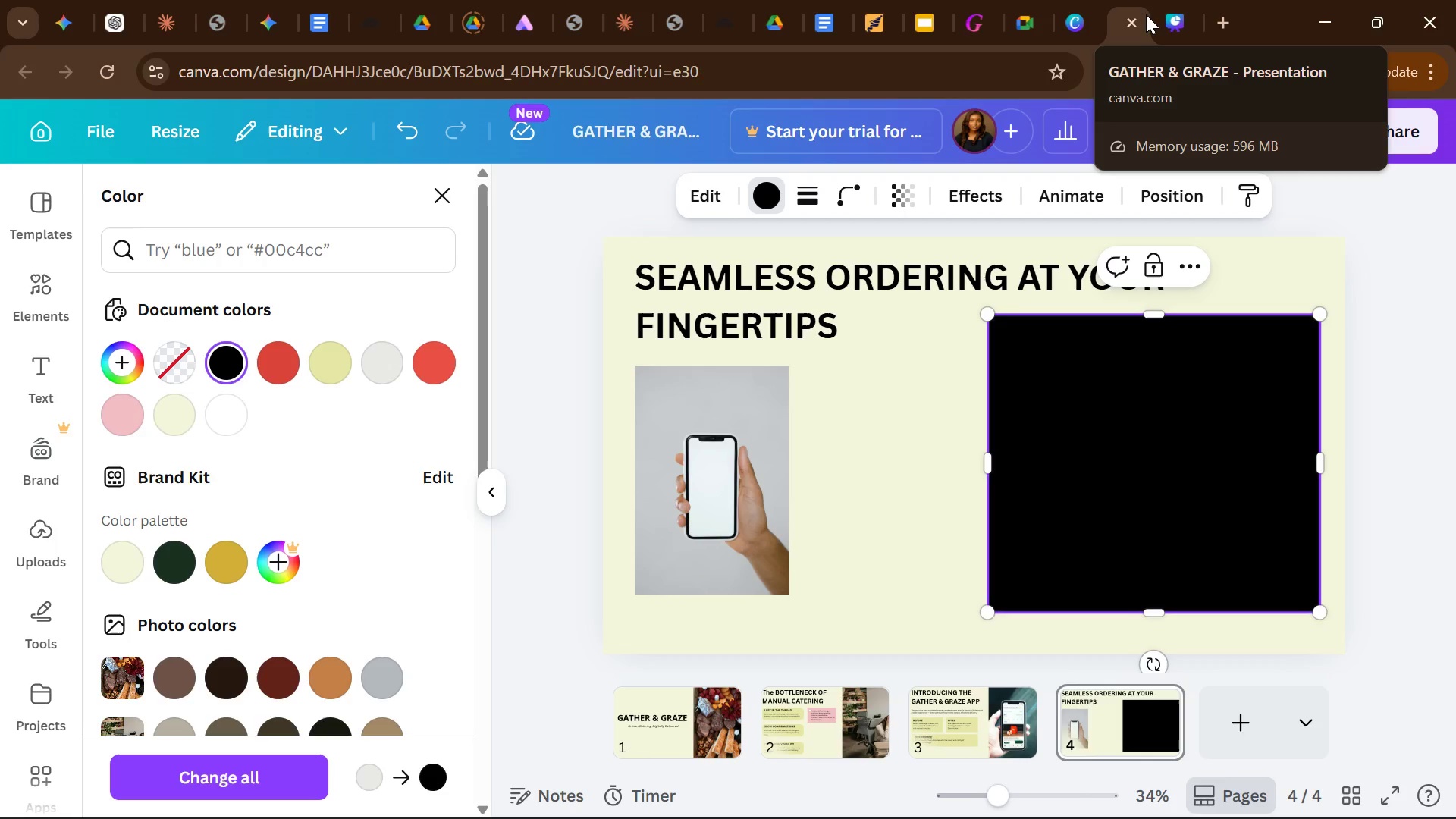 
wait(48.28)
 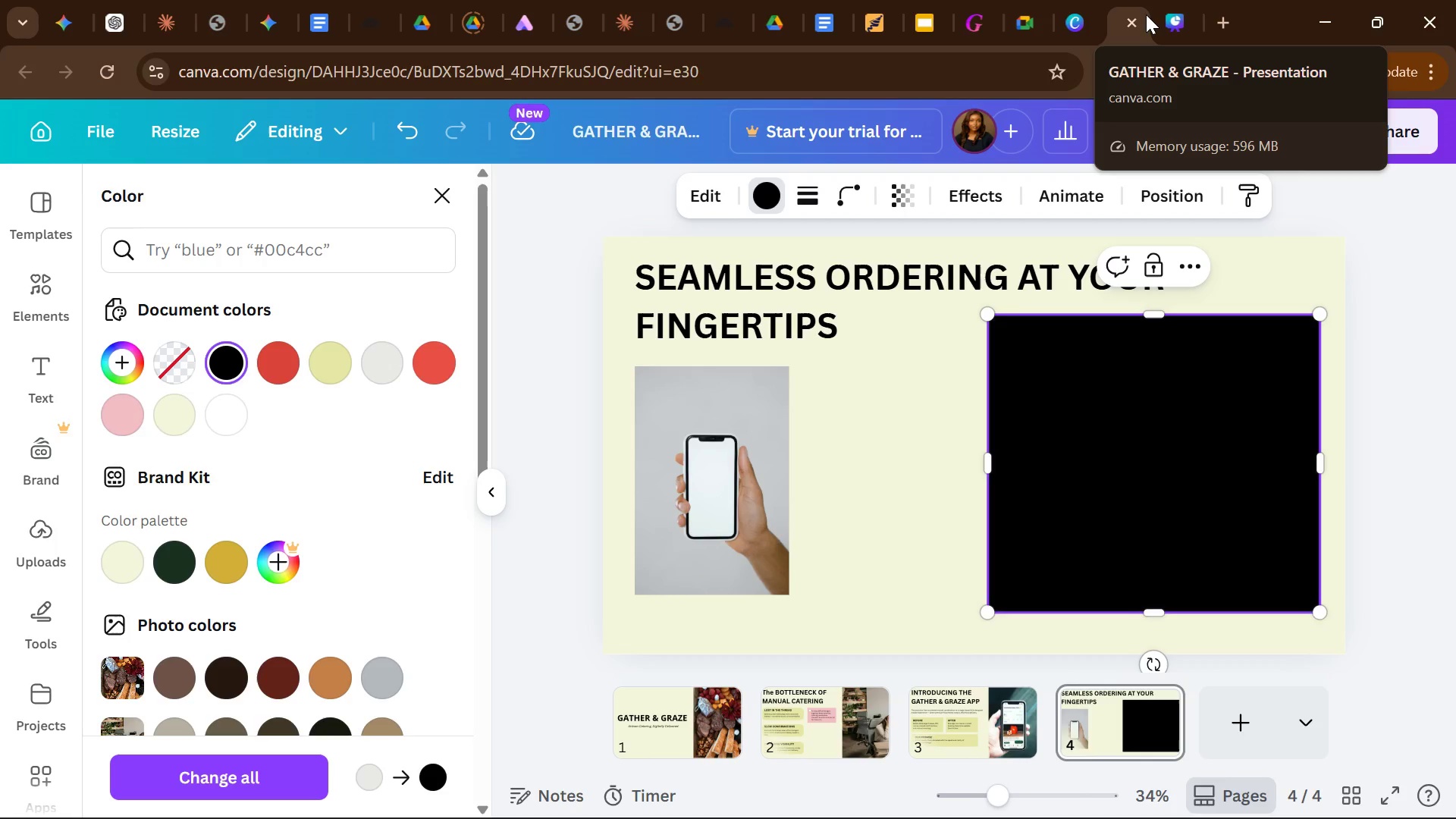 
mouse_move([1109, 287])
 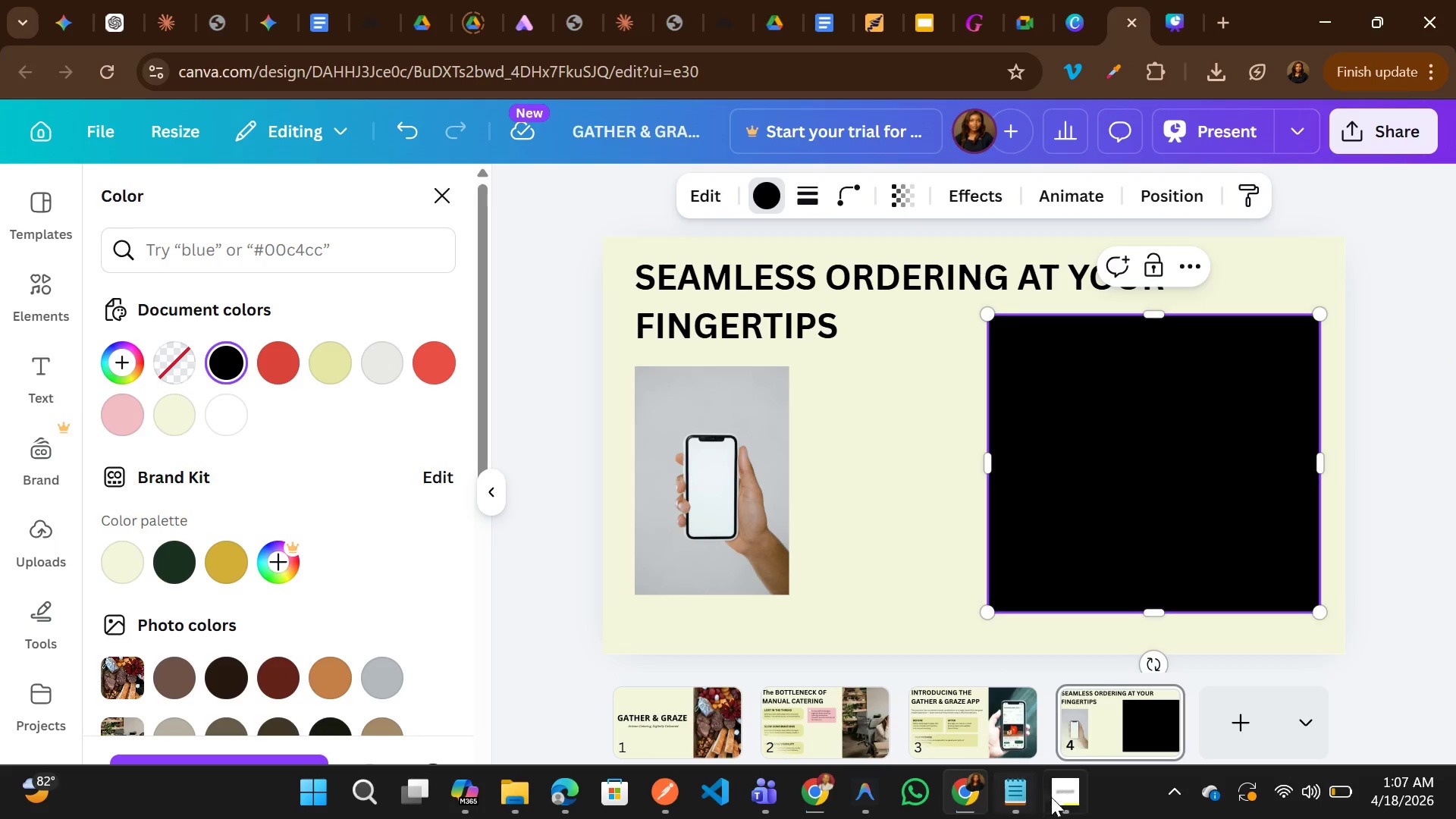 
mouse_move([1046, 783])
 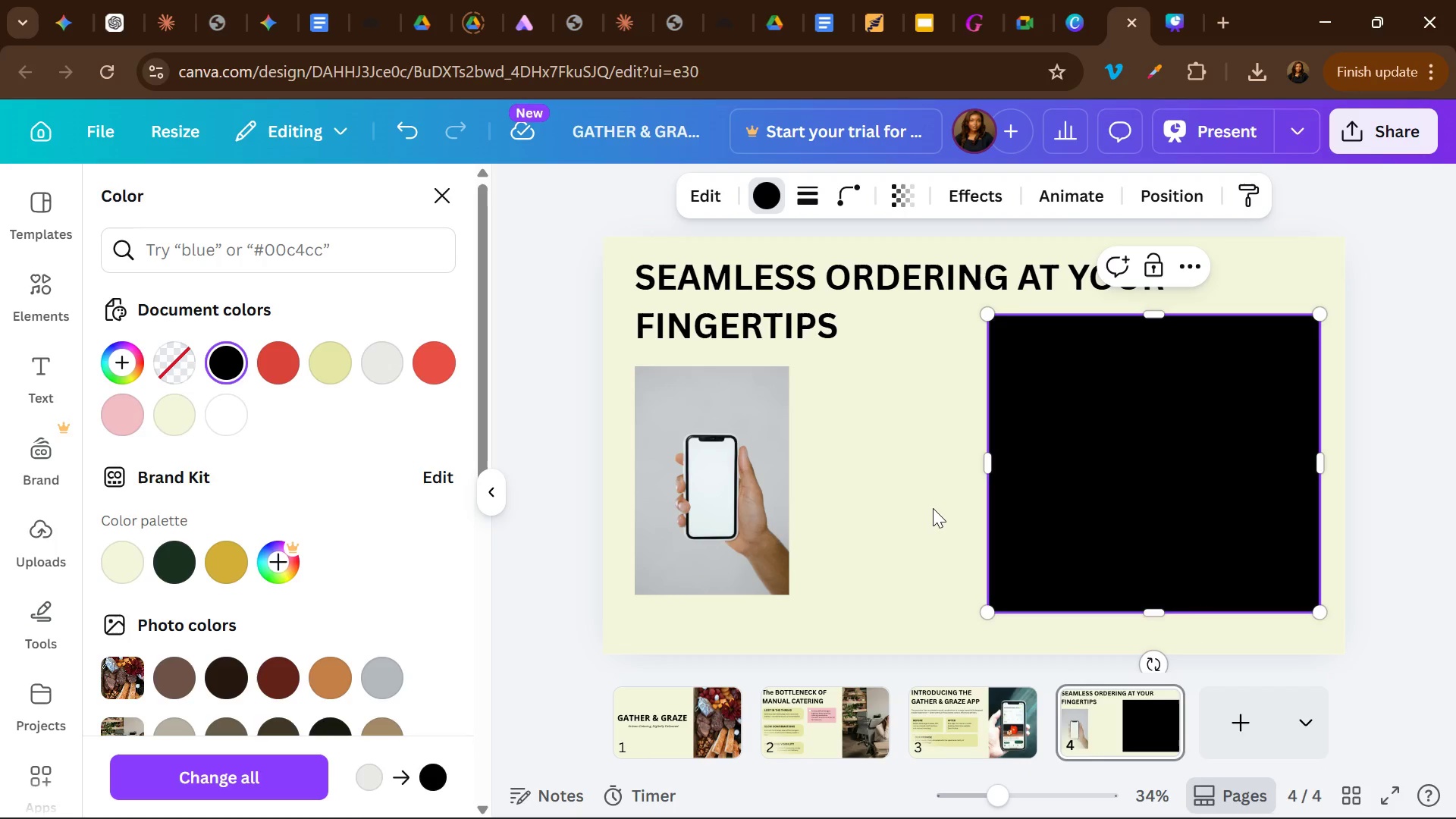 
wait(8.77)
 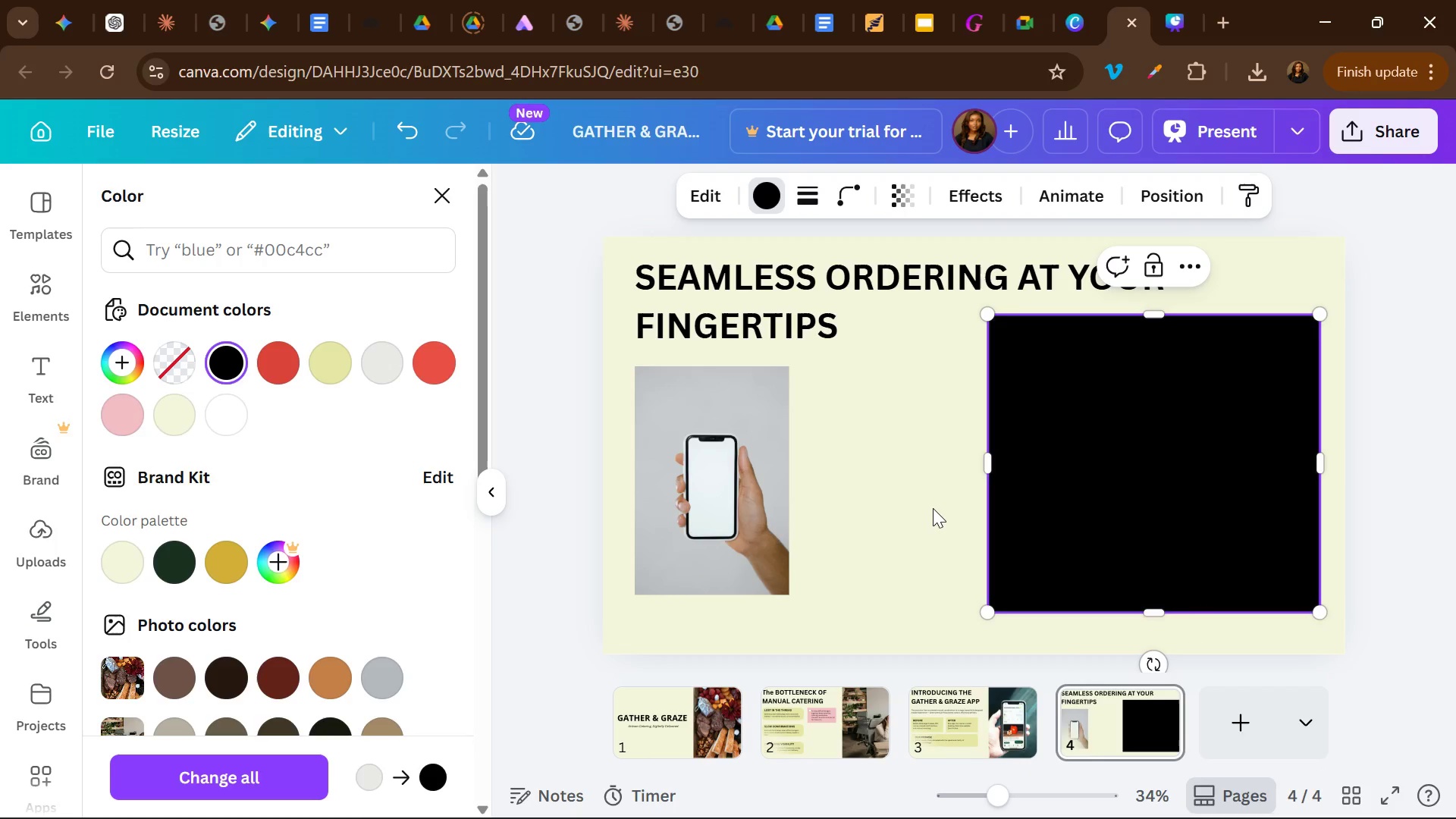 
left_click([1022, 692])
 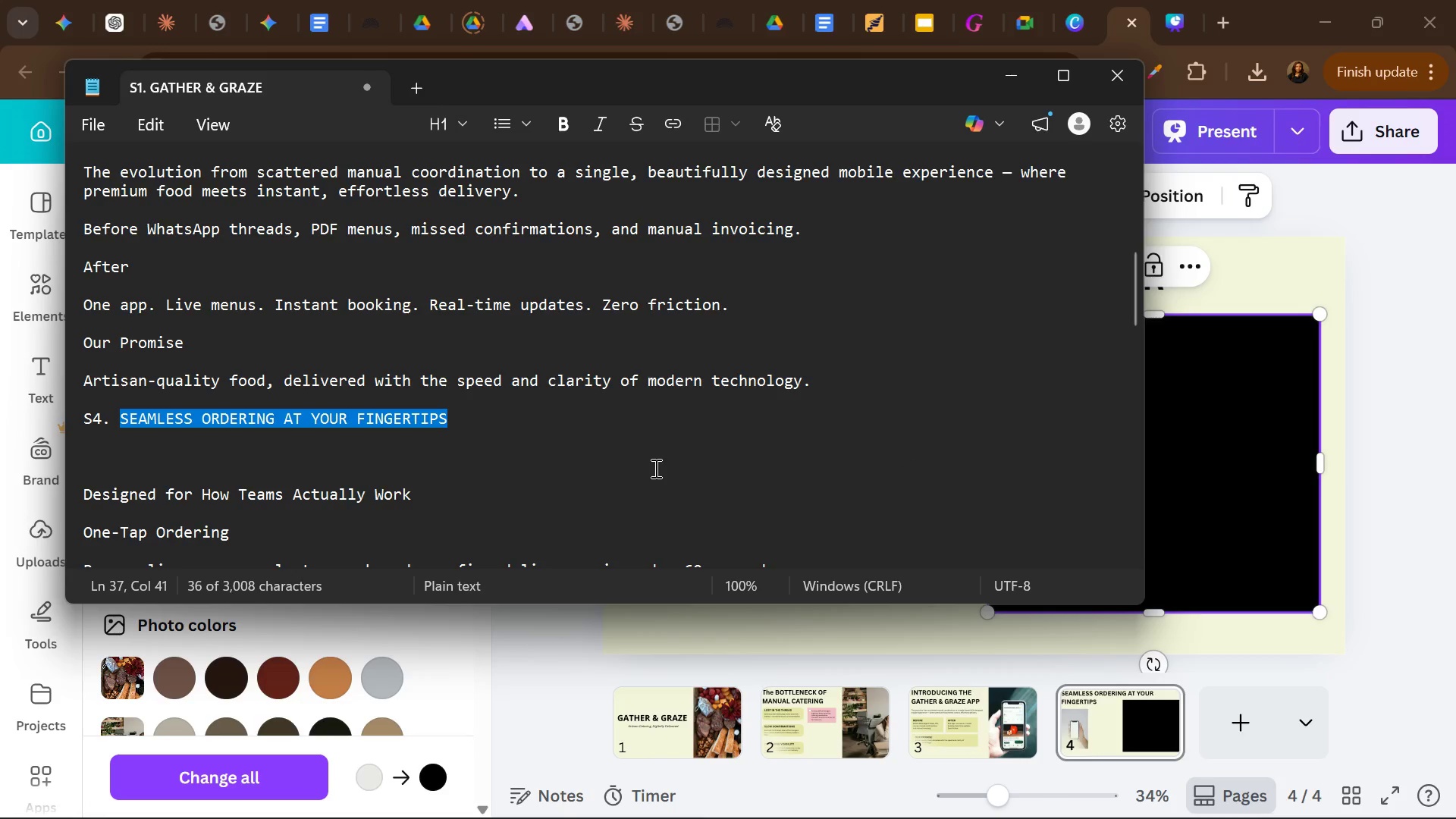 
scroll: coordinate [654, 468], scroll_direction: down, amount: 2.0
 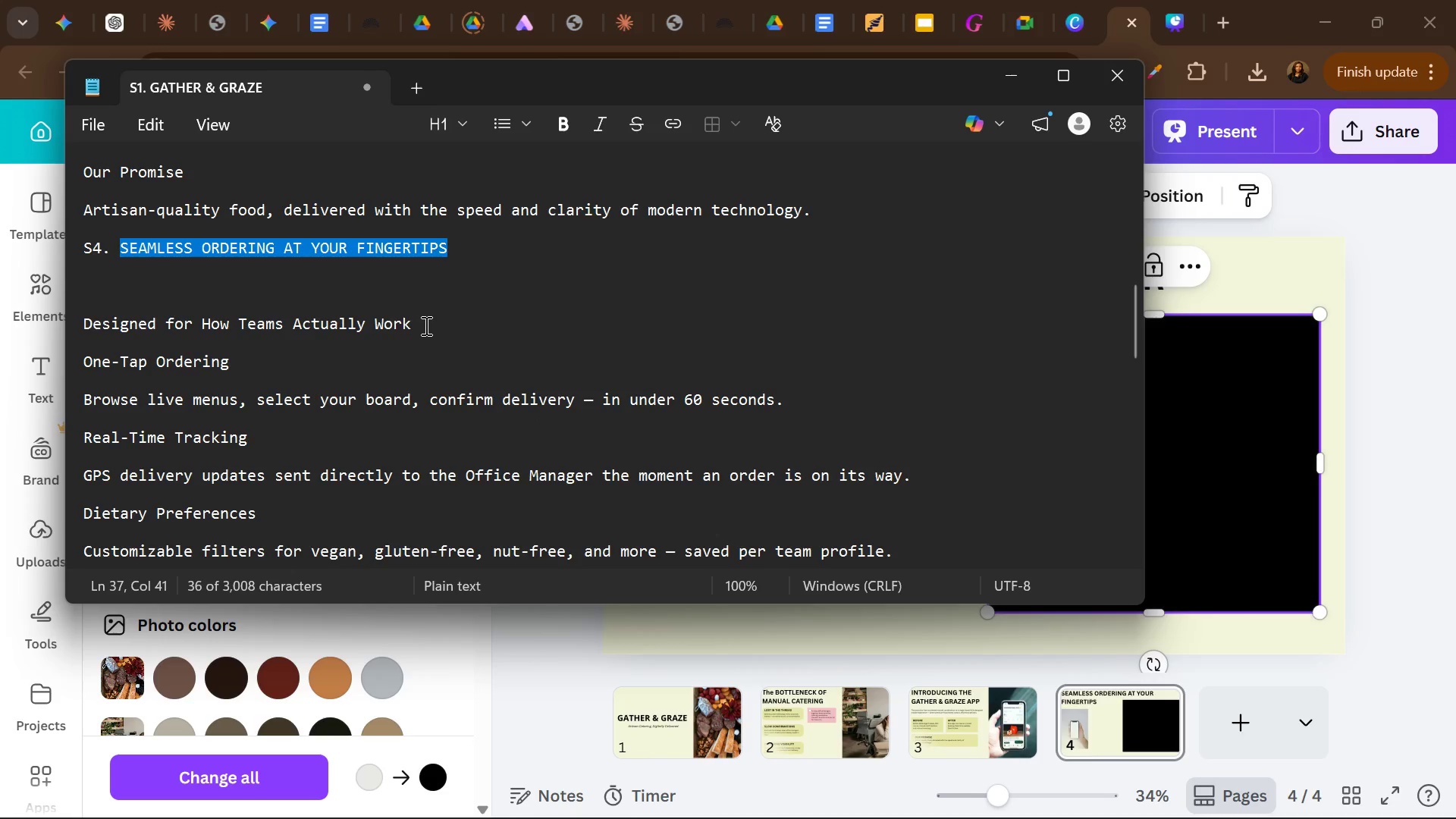 
left_click_drag(start_coordinate=[425, 325], to_coordinate=[106, 307])
 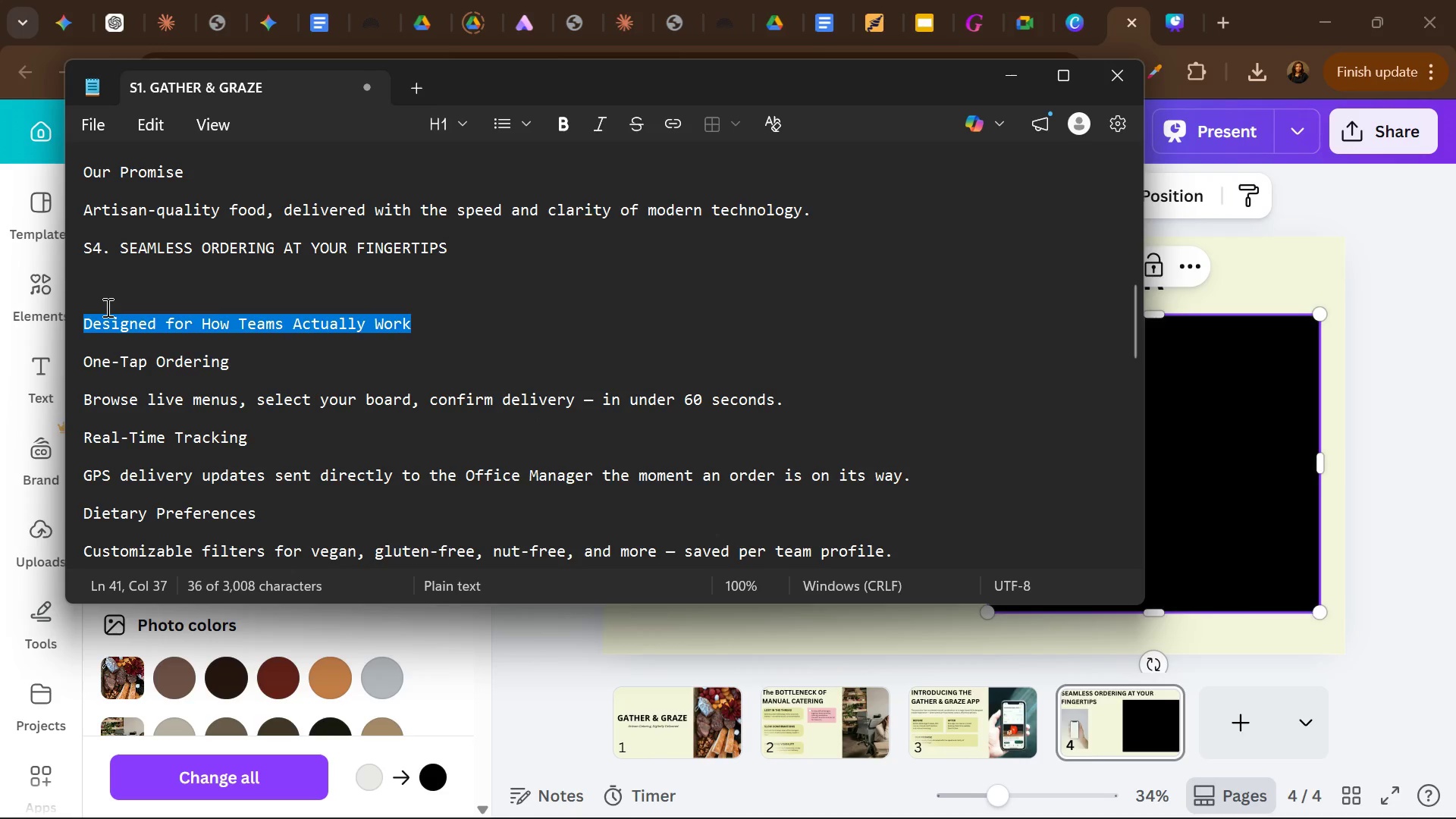 
key(Control+C)
 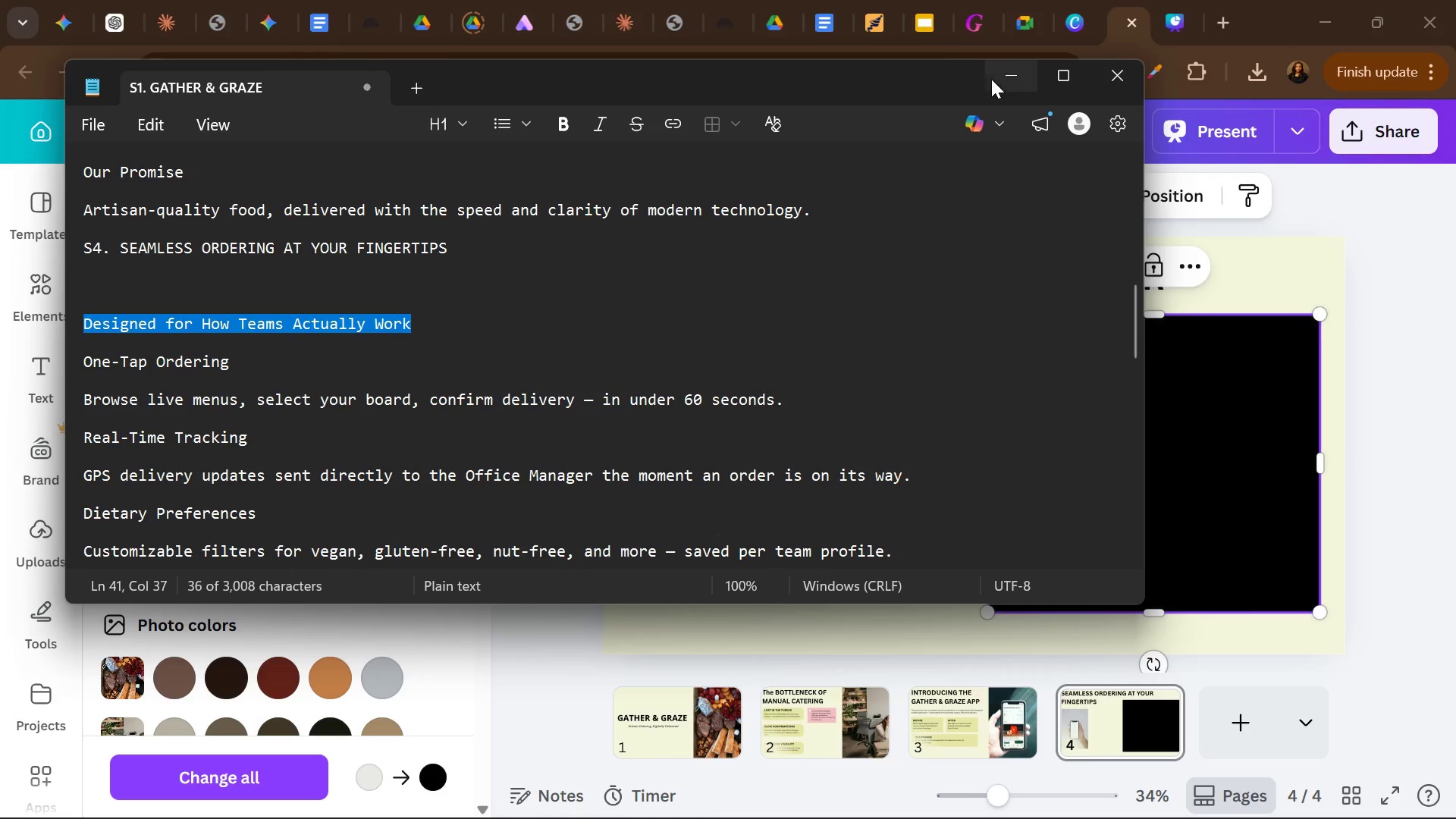 
left_click([1006, 79])
 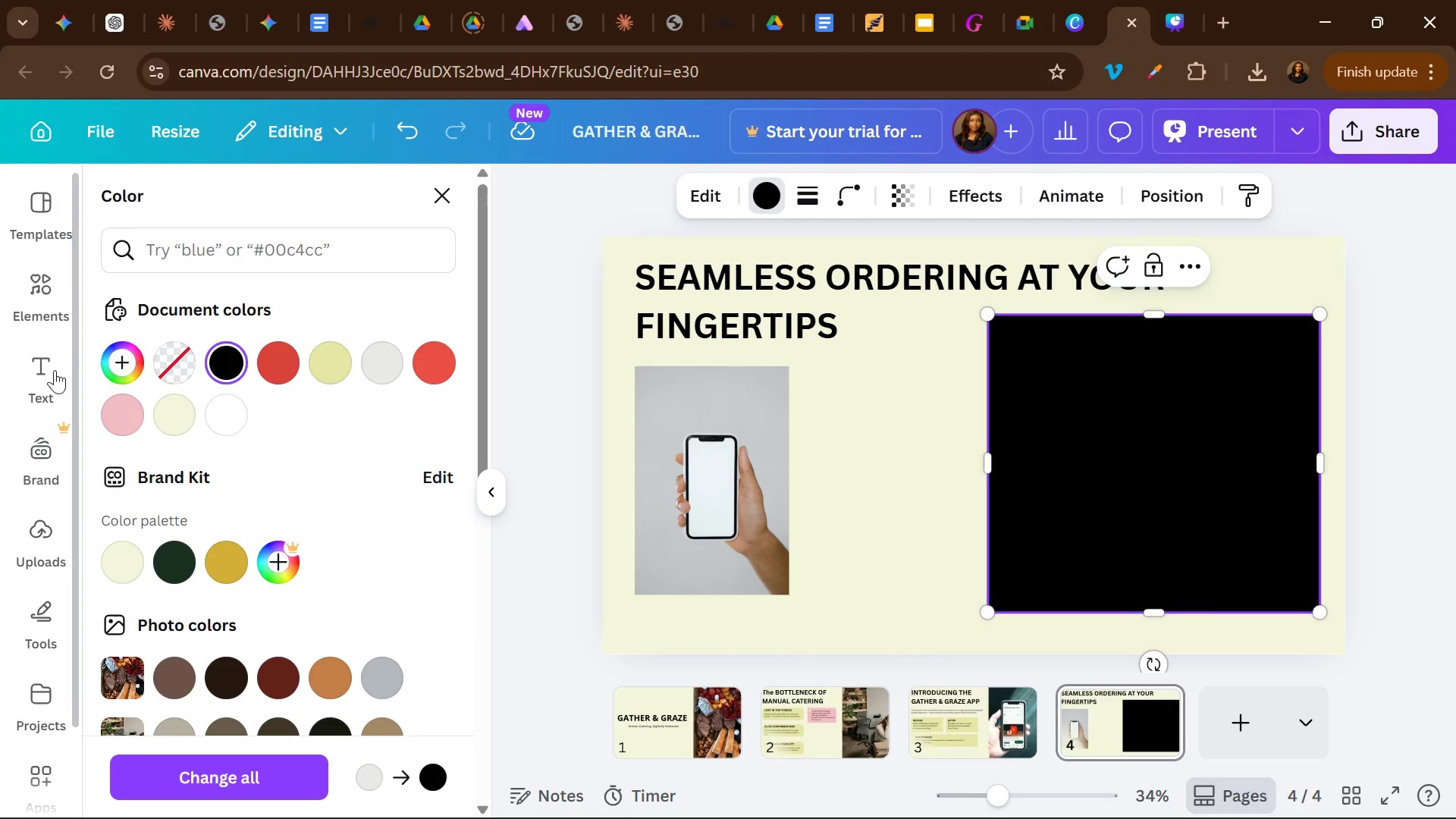 
left_click([49, 374])
 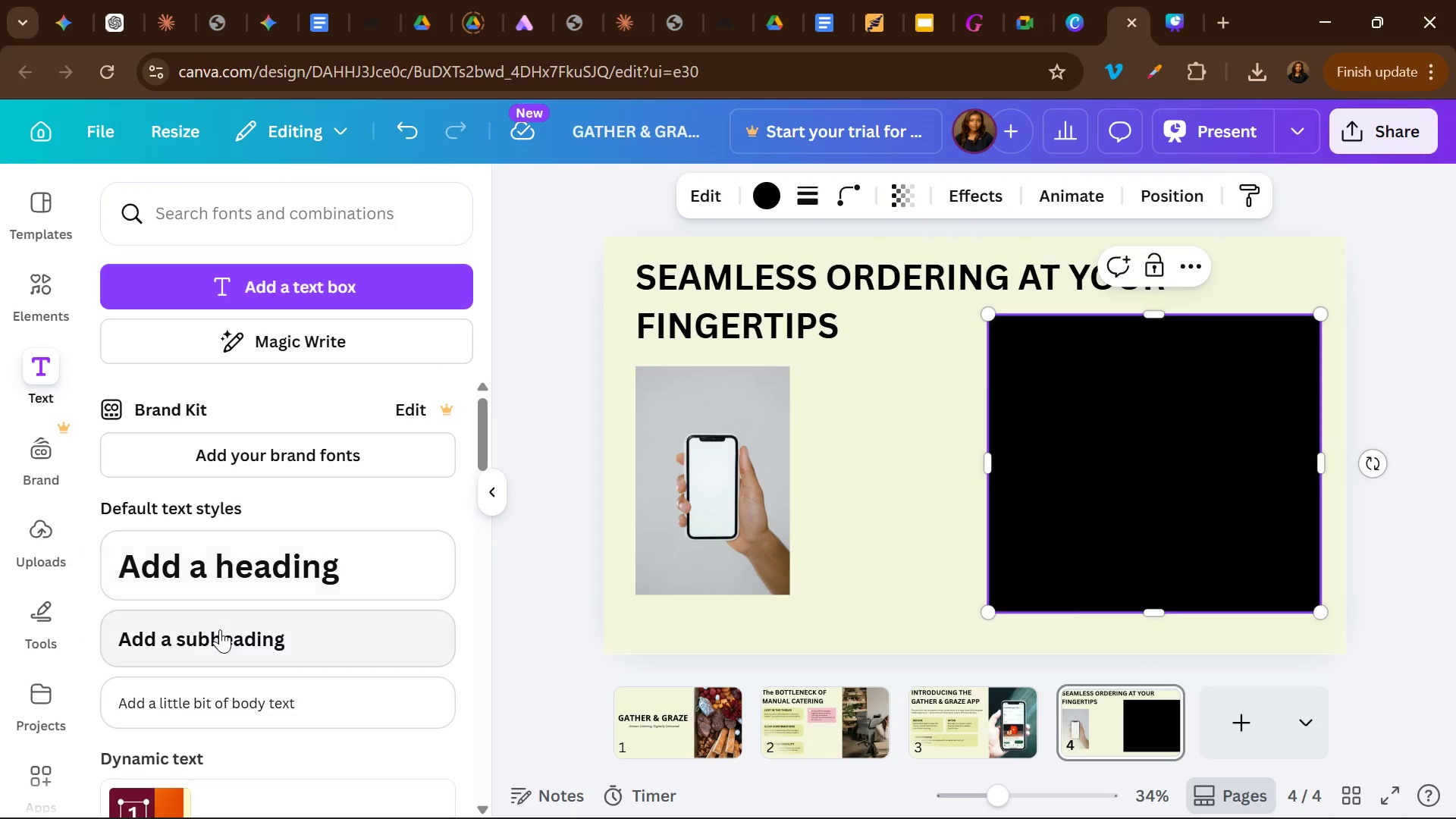 
left_click([220, 630])
 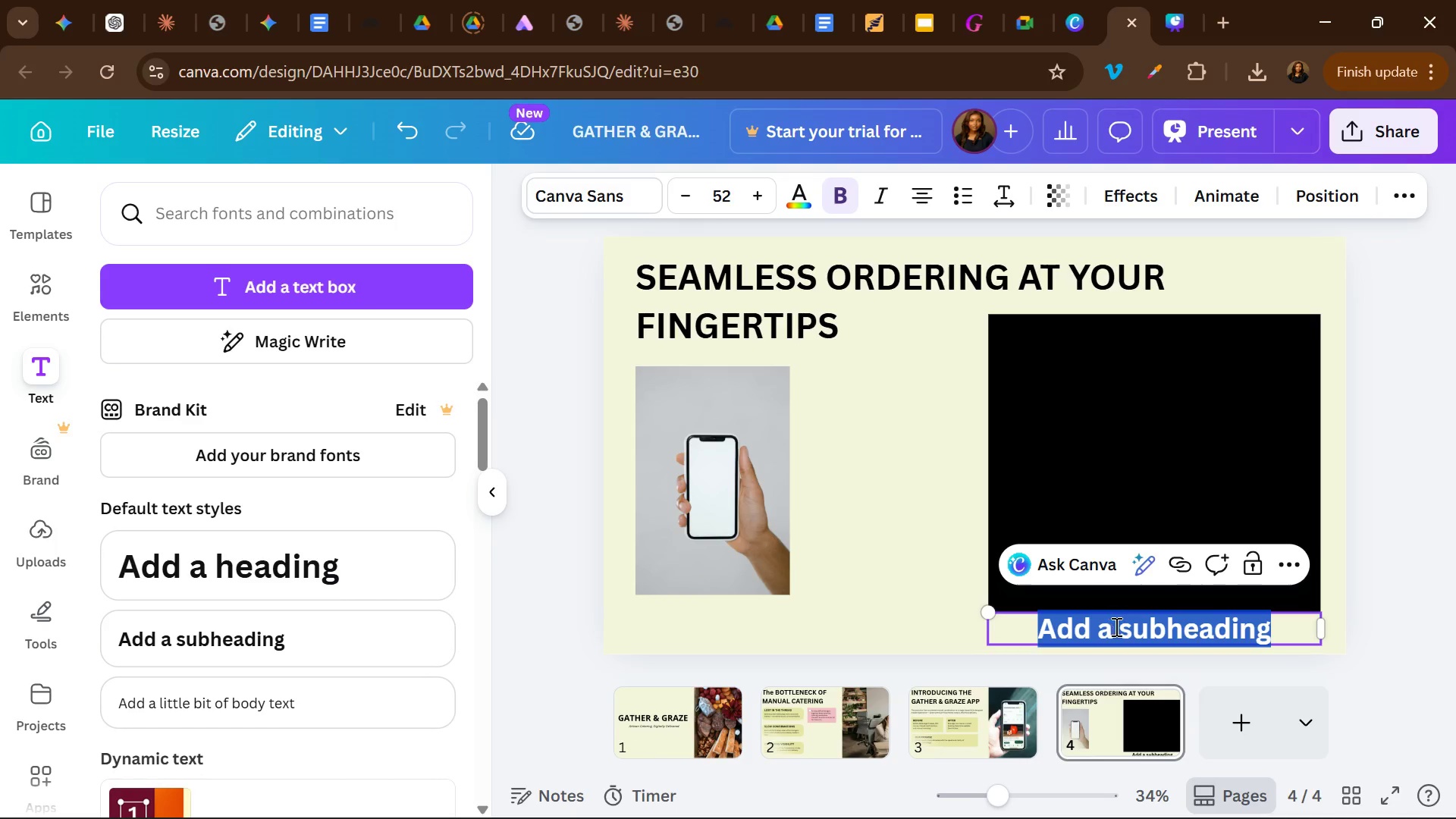 
left_click([1116, 626])
 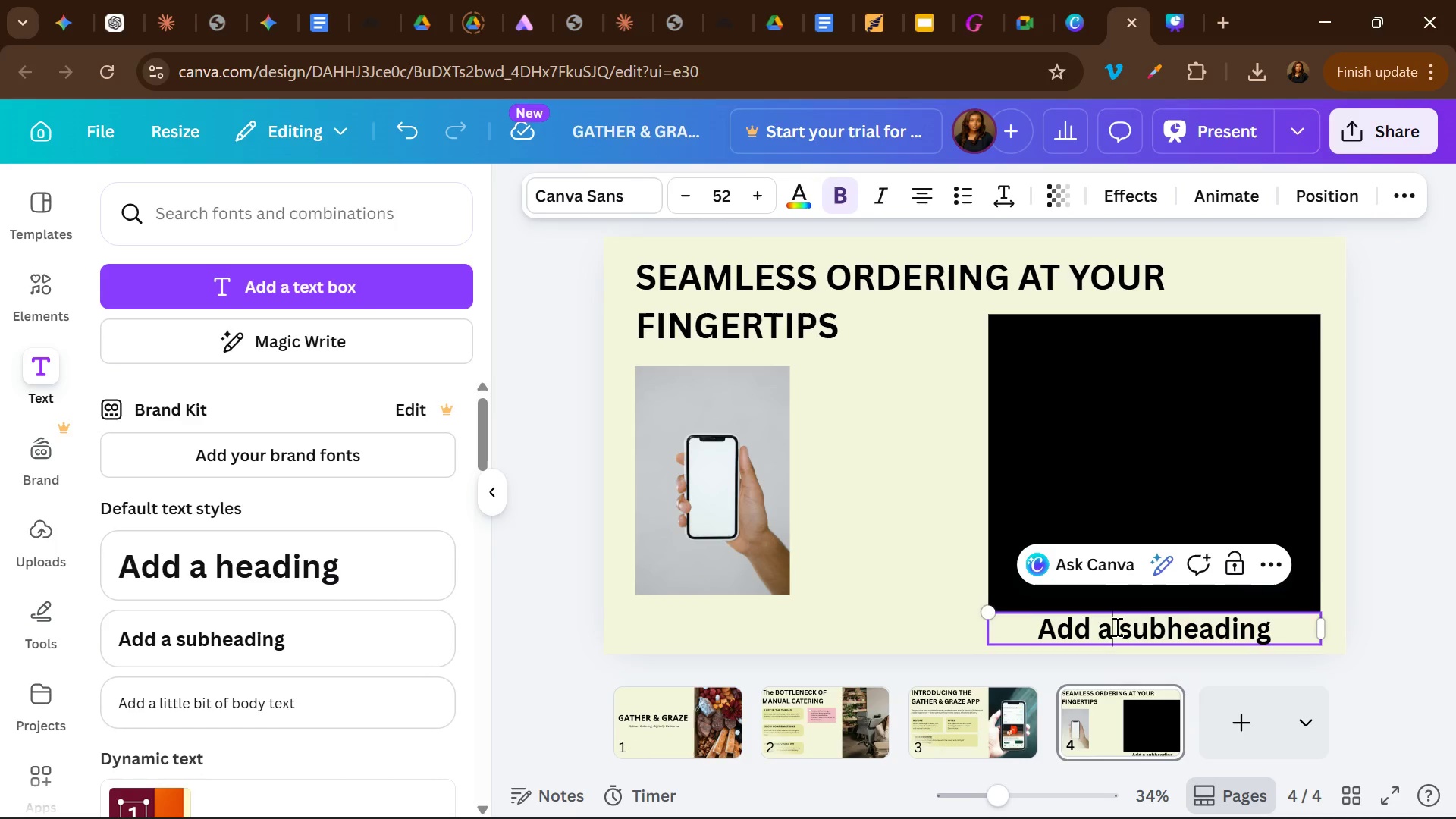 
key(Control+A)
 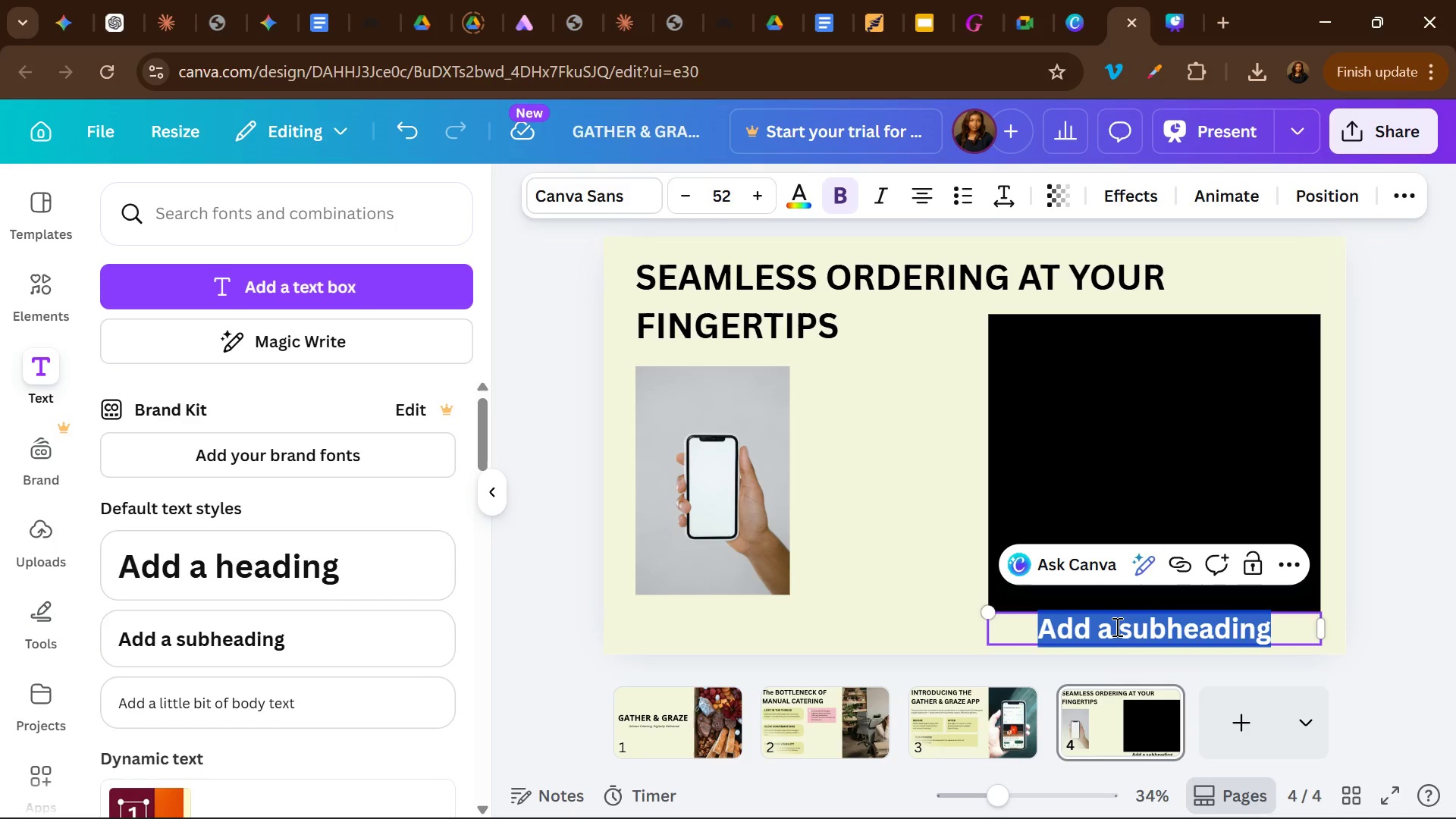 
key(Control+V)
 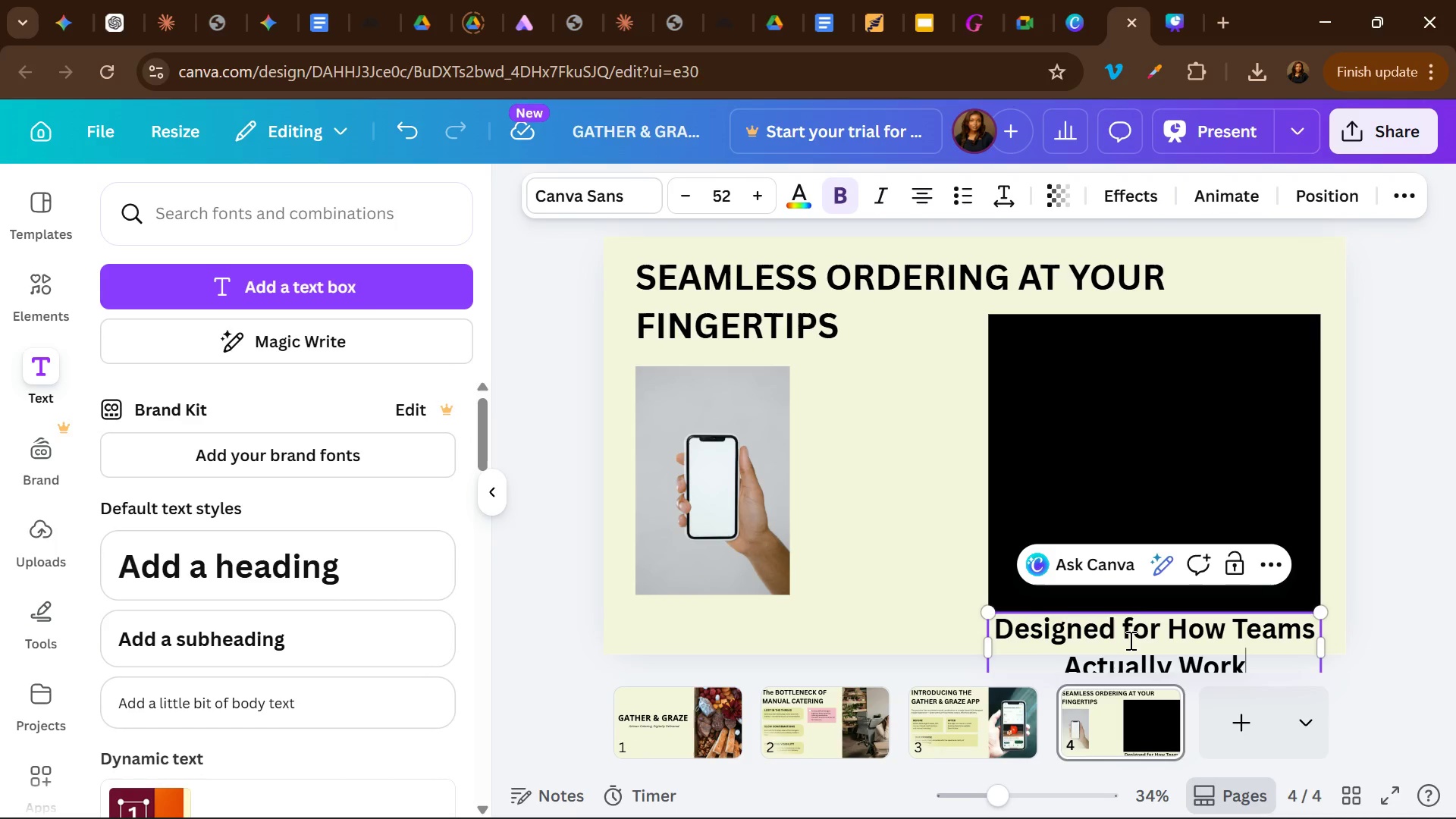 
left_click_drag(start_coordinate=[1129, 640], to_coordinate=[1106, 564])
 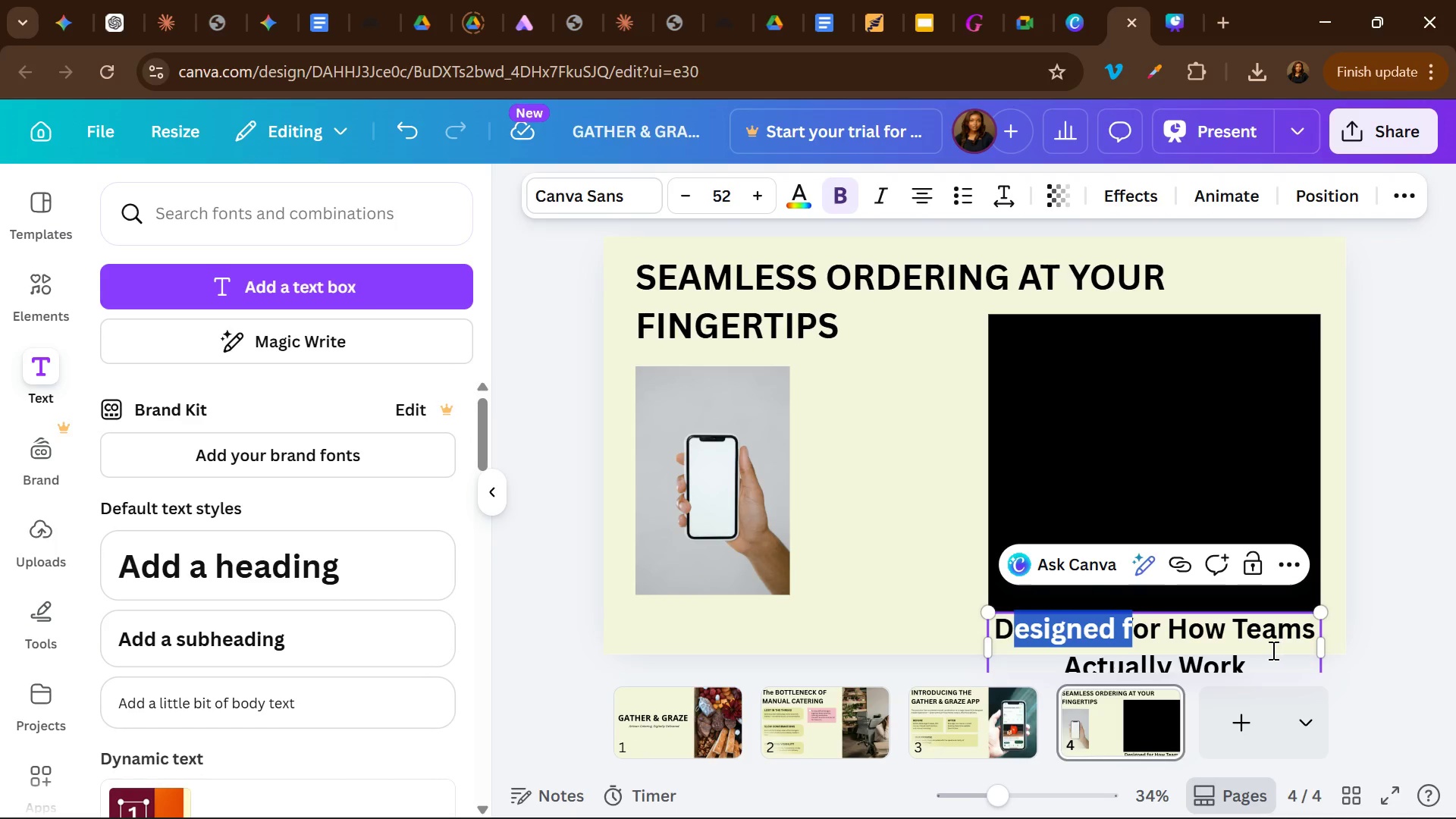 
left_click([1271, 650])
 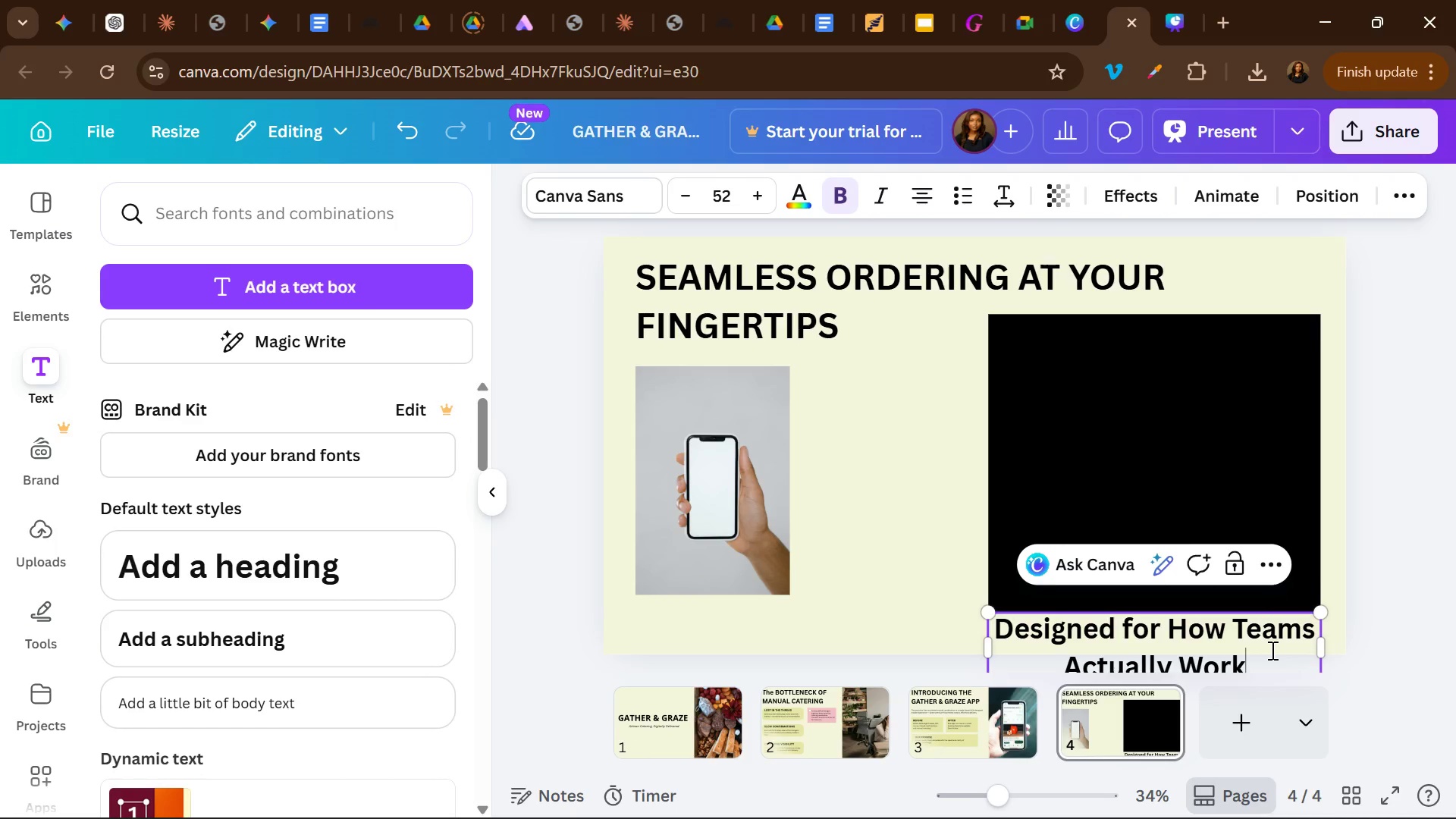 
key(Control+A)
 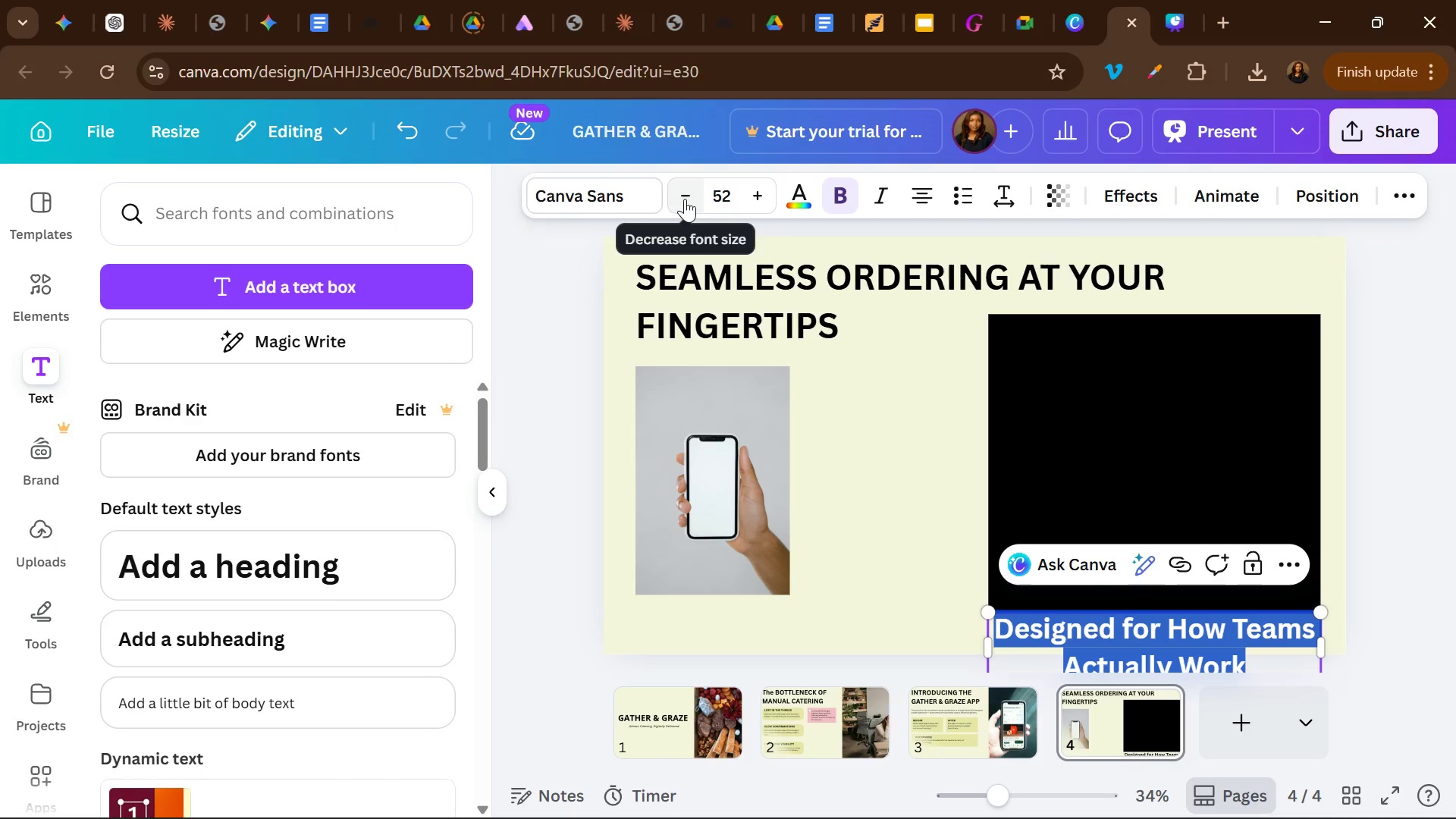 
double_click([685, 199])
 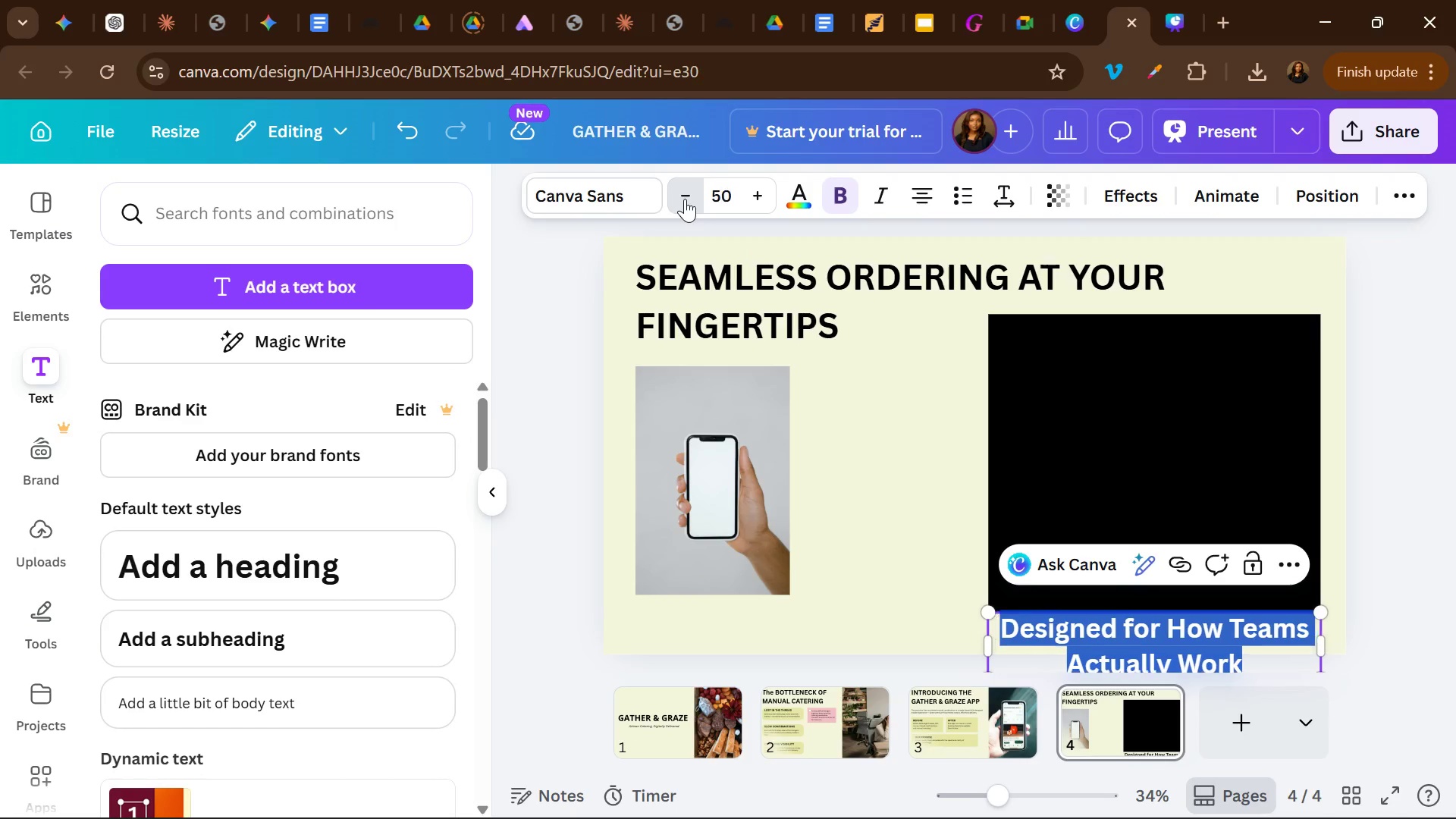 
triple_click([685, 199])
 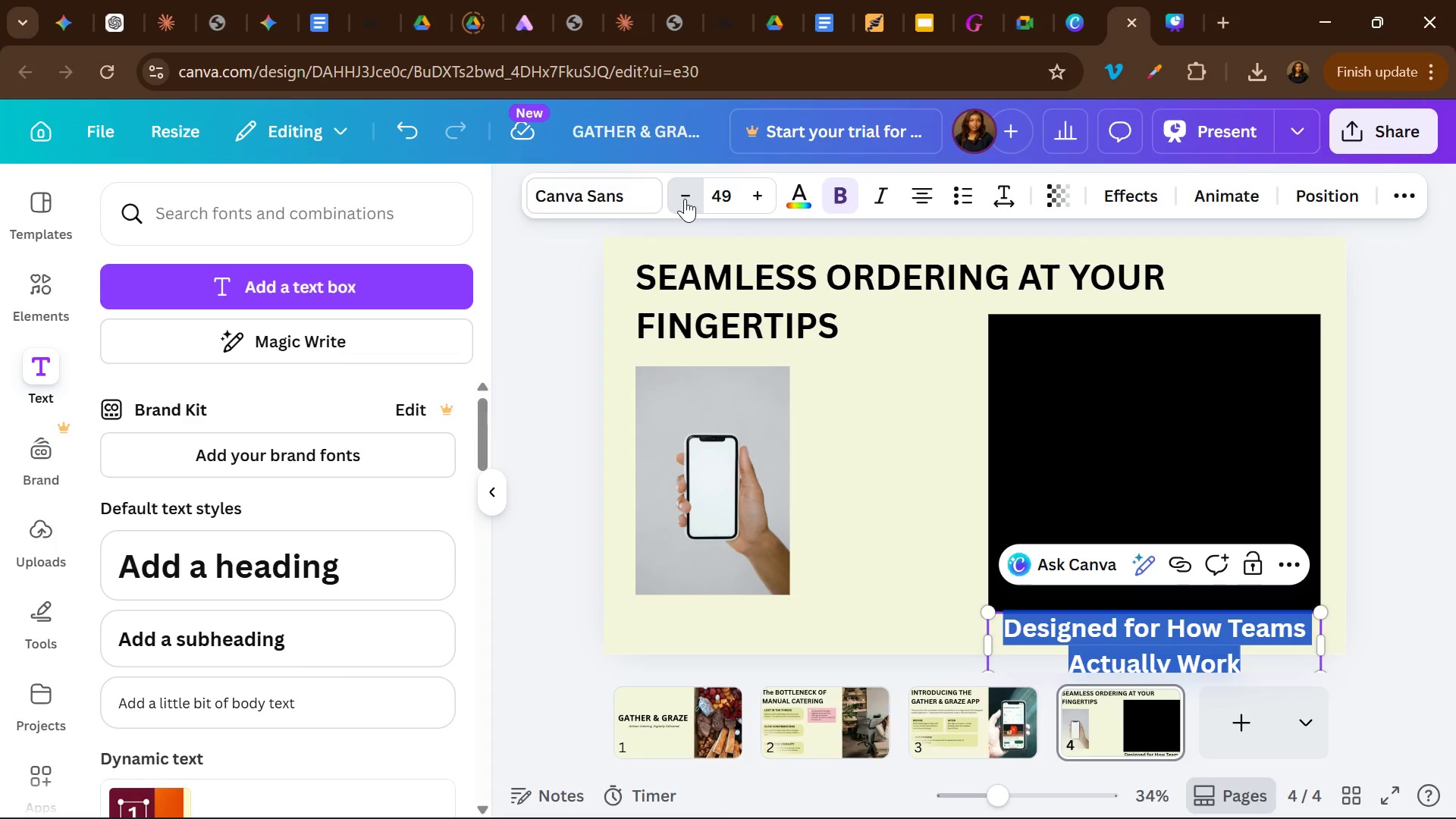 
triple_click([685, 199])
 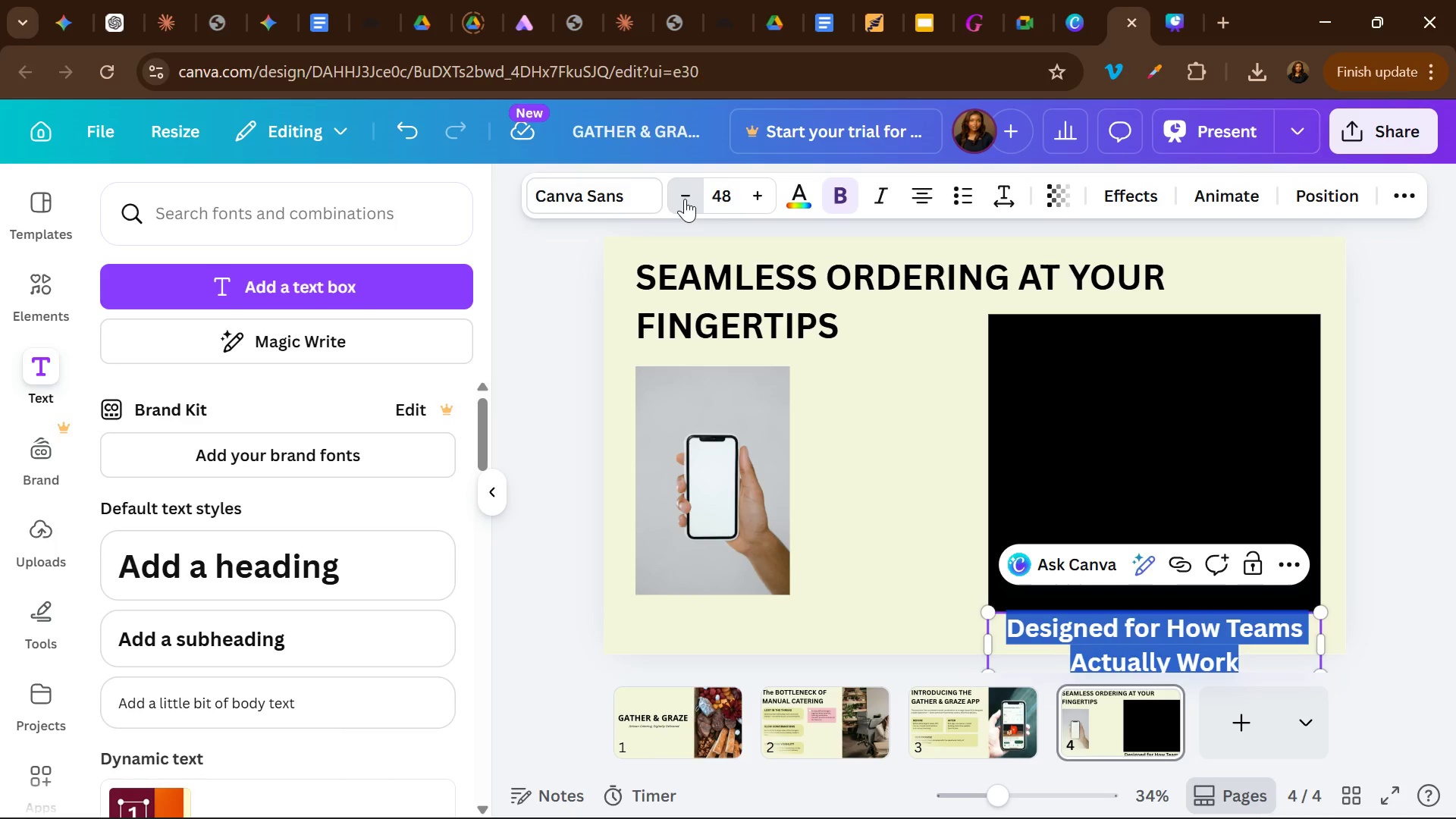 
triple_click([685, 199])
 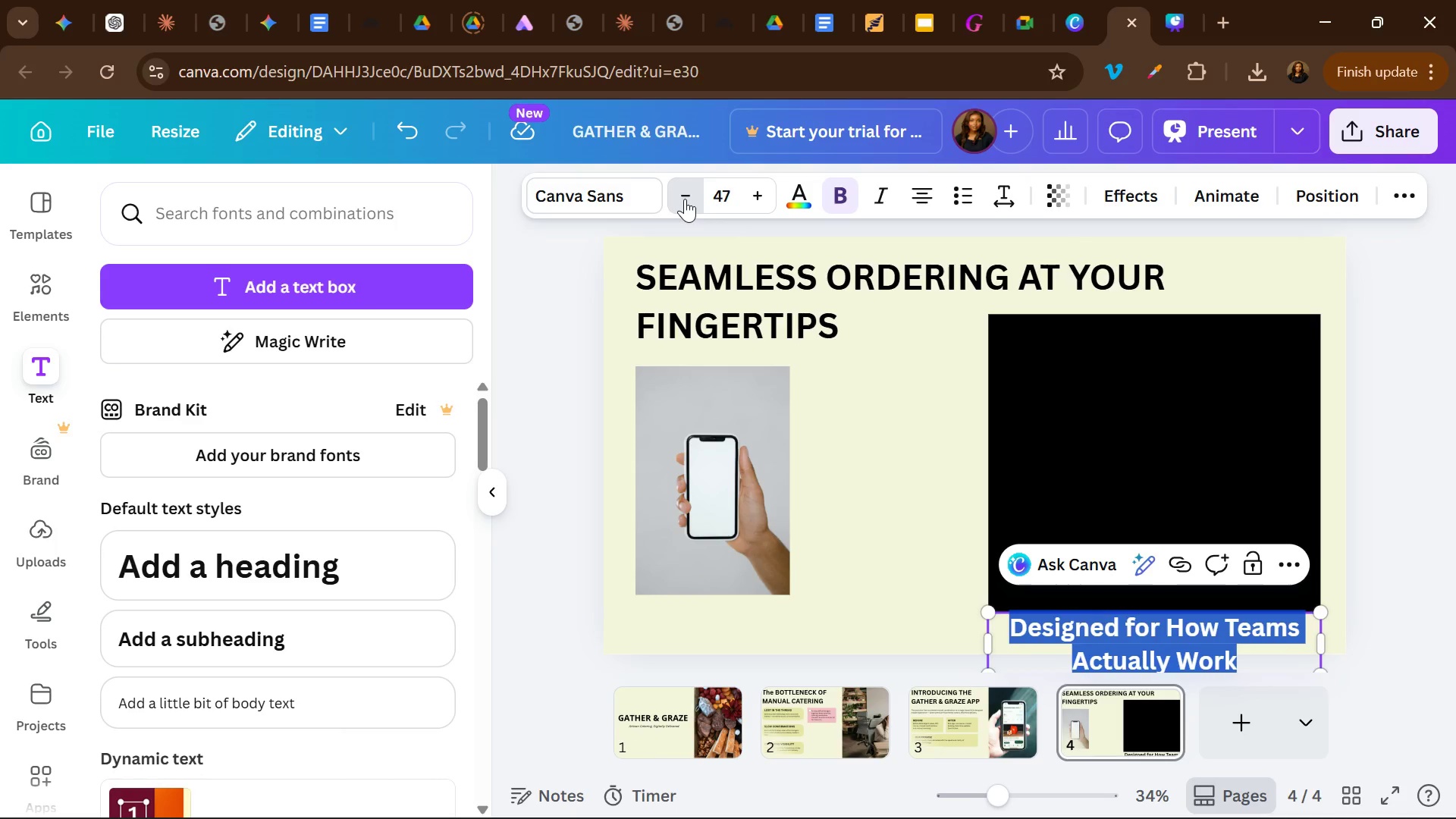 
triple_click([685, 199])
 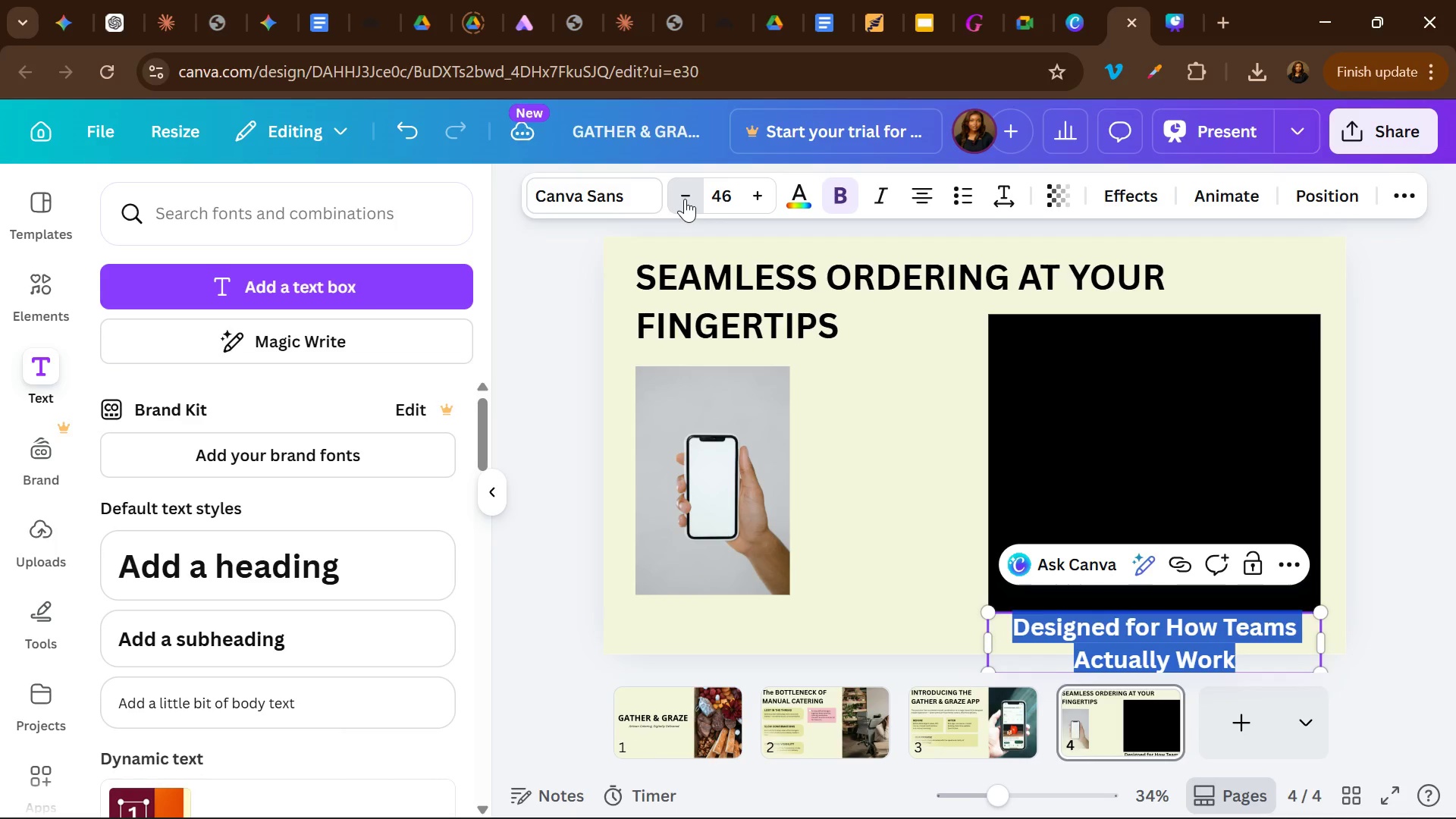 
triple_click([685, 199])
 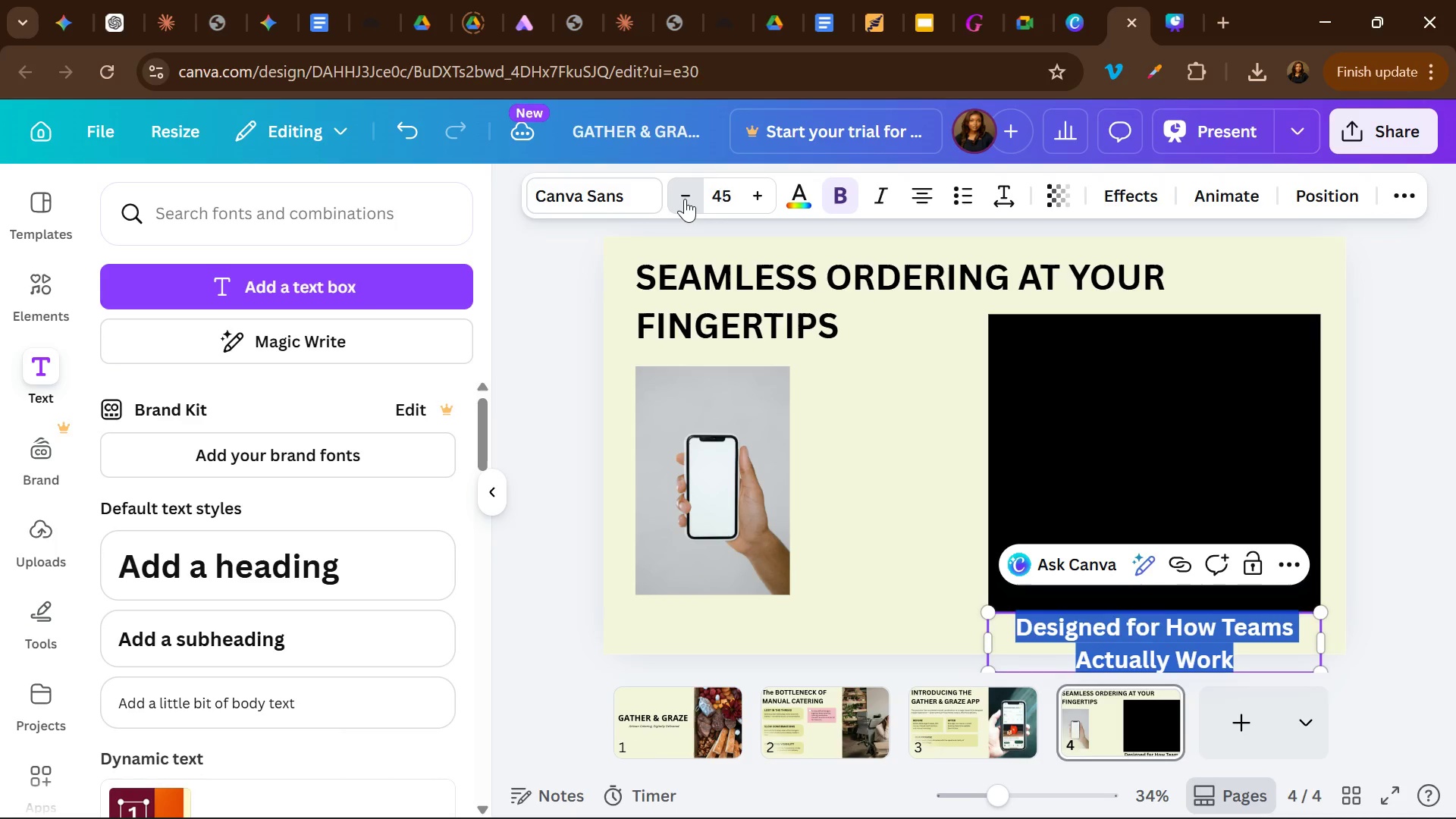 
triple_click([685, 199])
 